 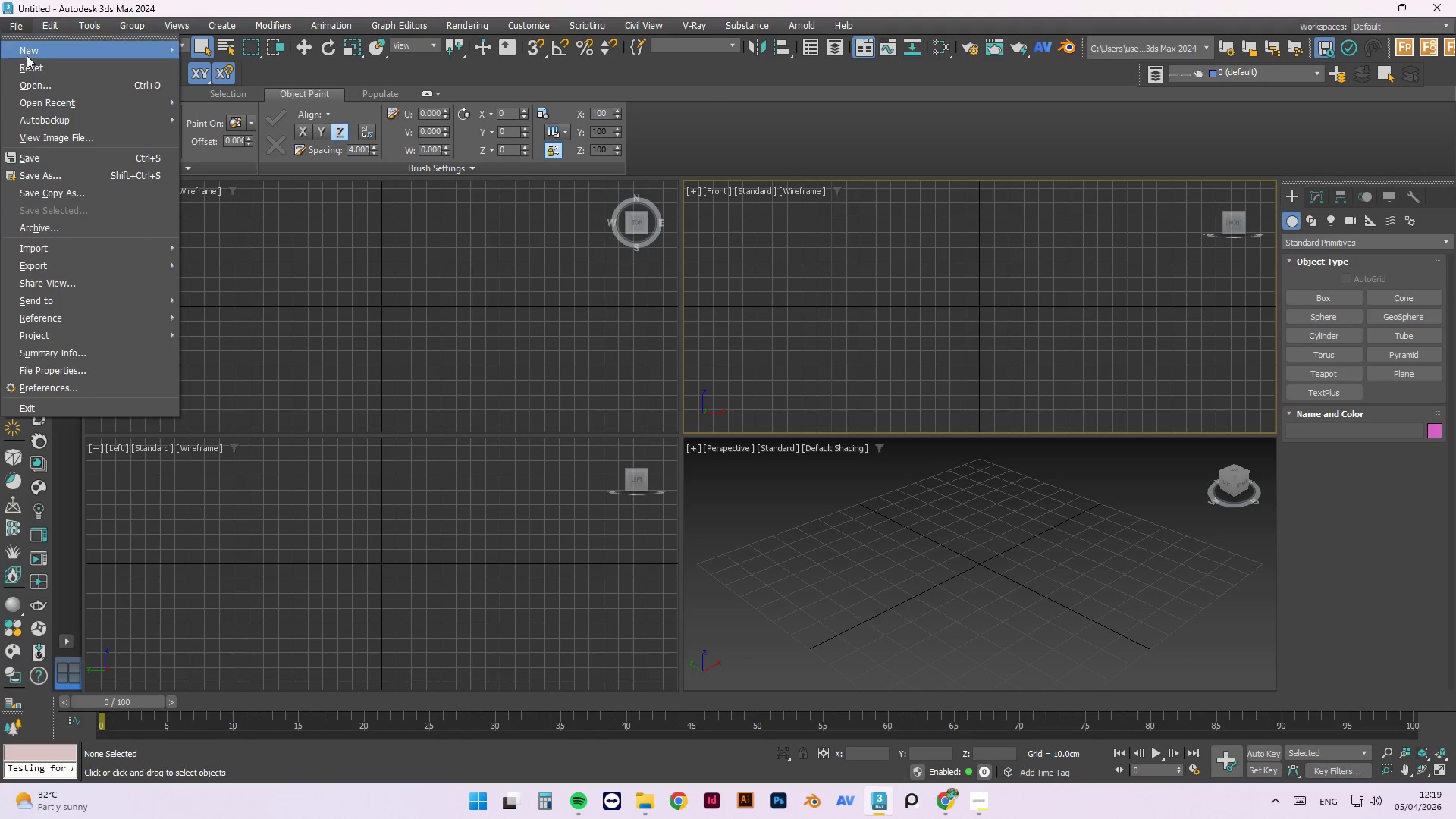 
left_click([52, 99])
 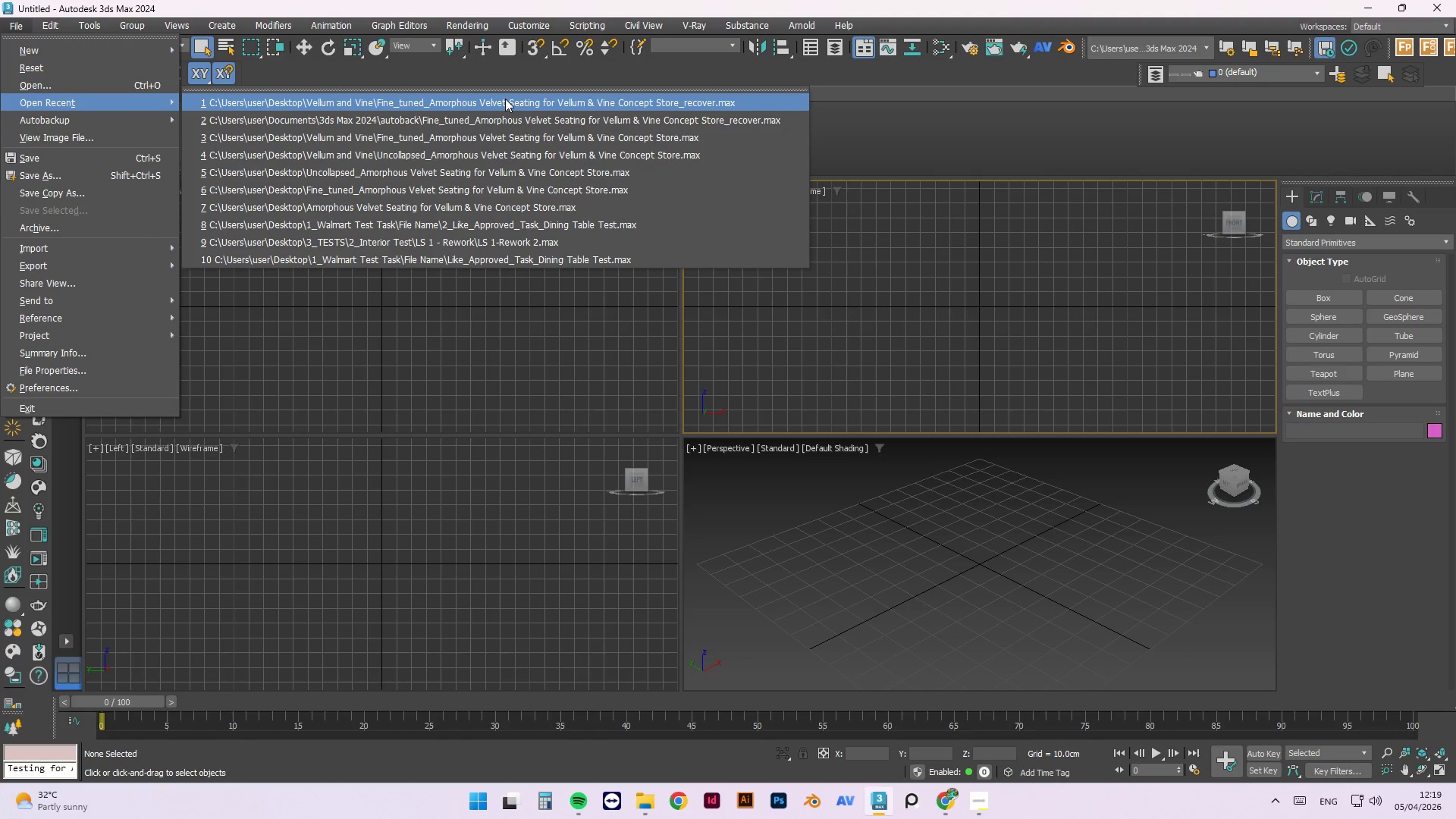 
left_click([505, 99])
 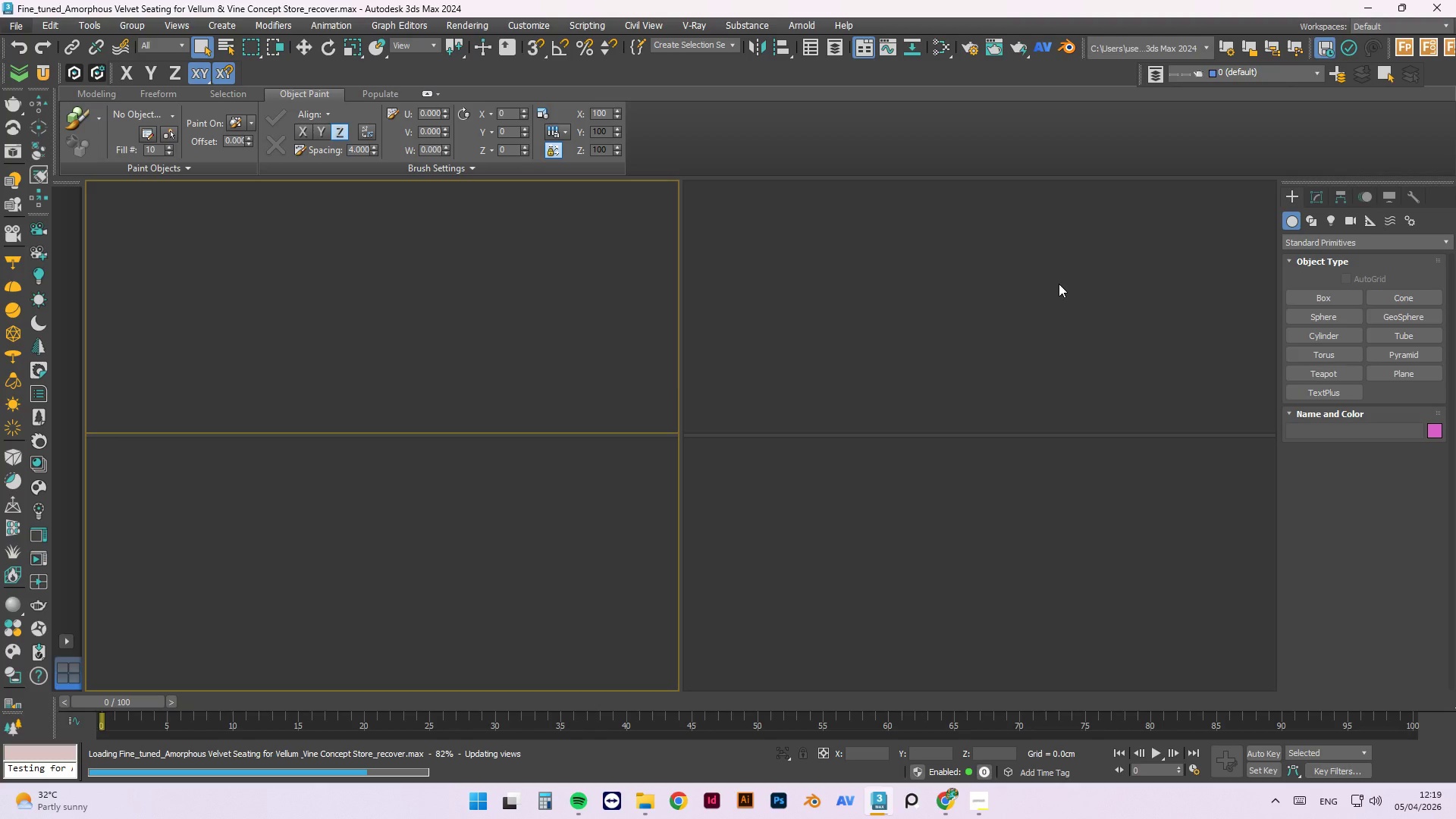 
wait(16.45)
 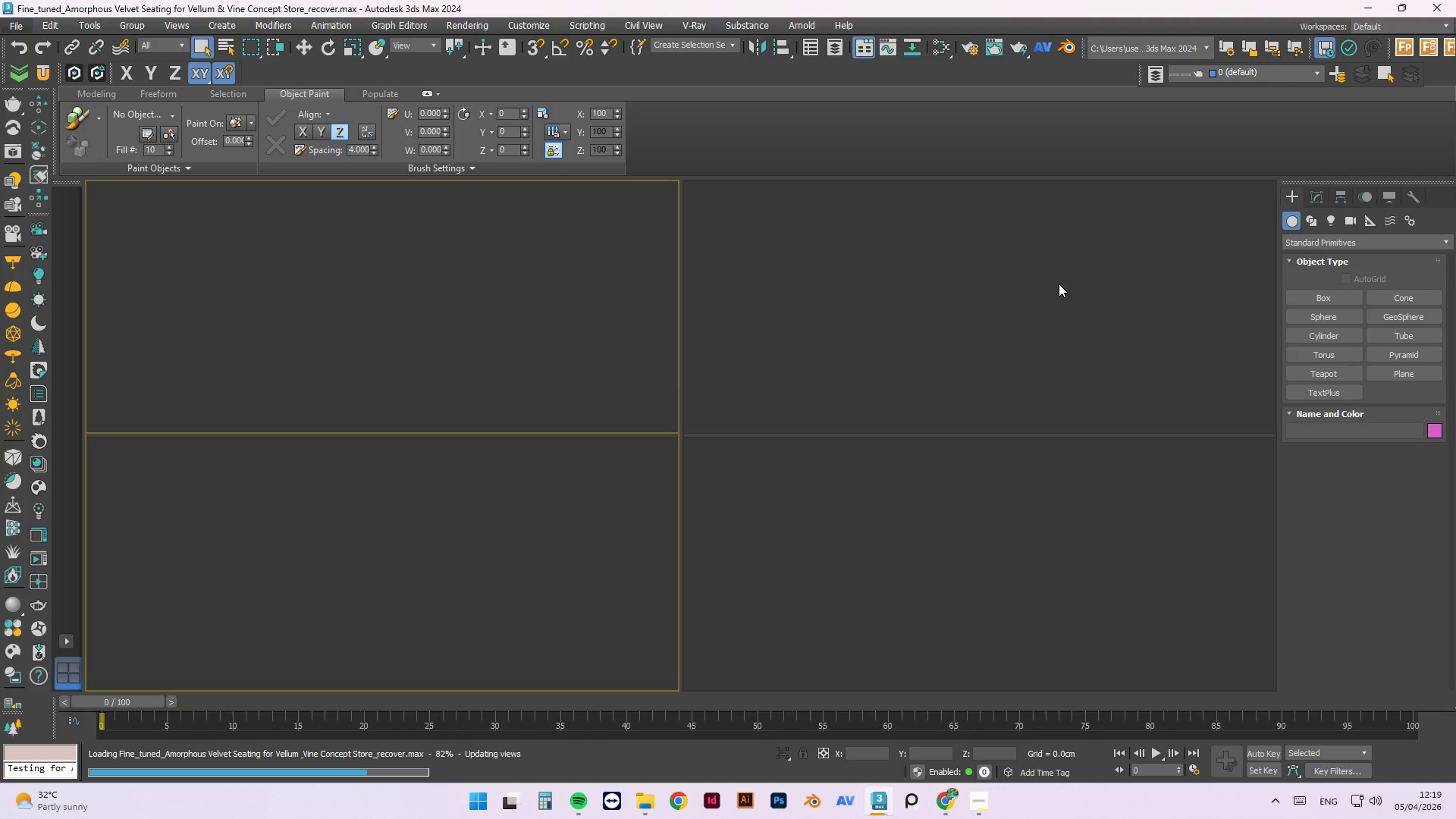 
left_click([36, 559])
 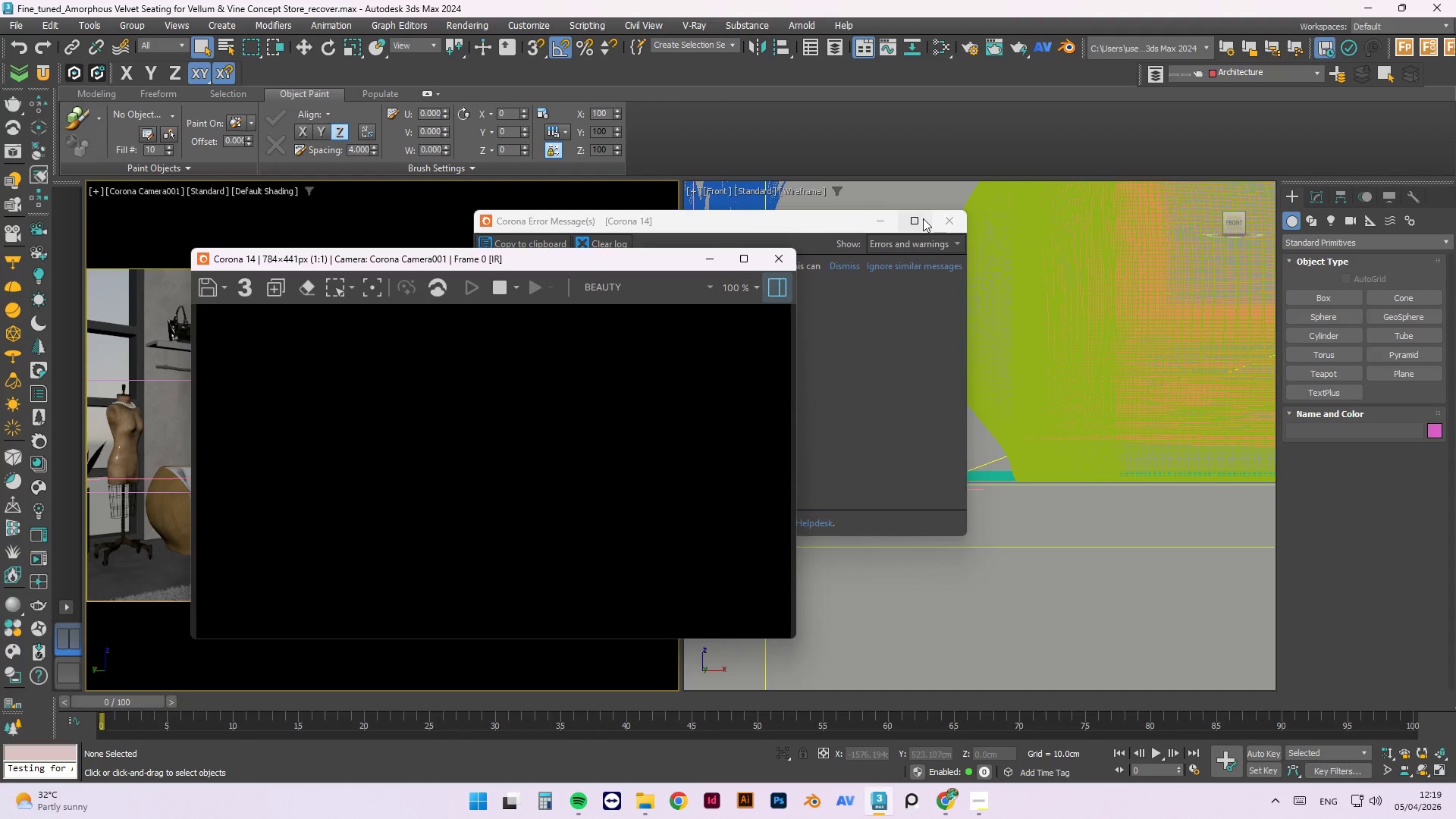 
left_click([911, 268])
 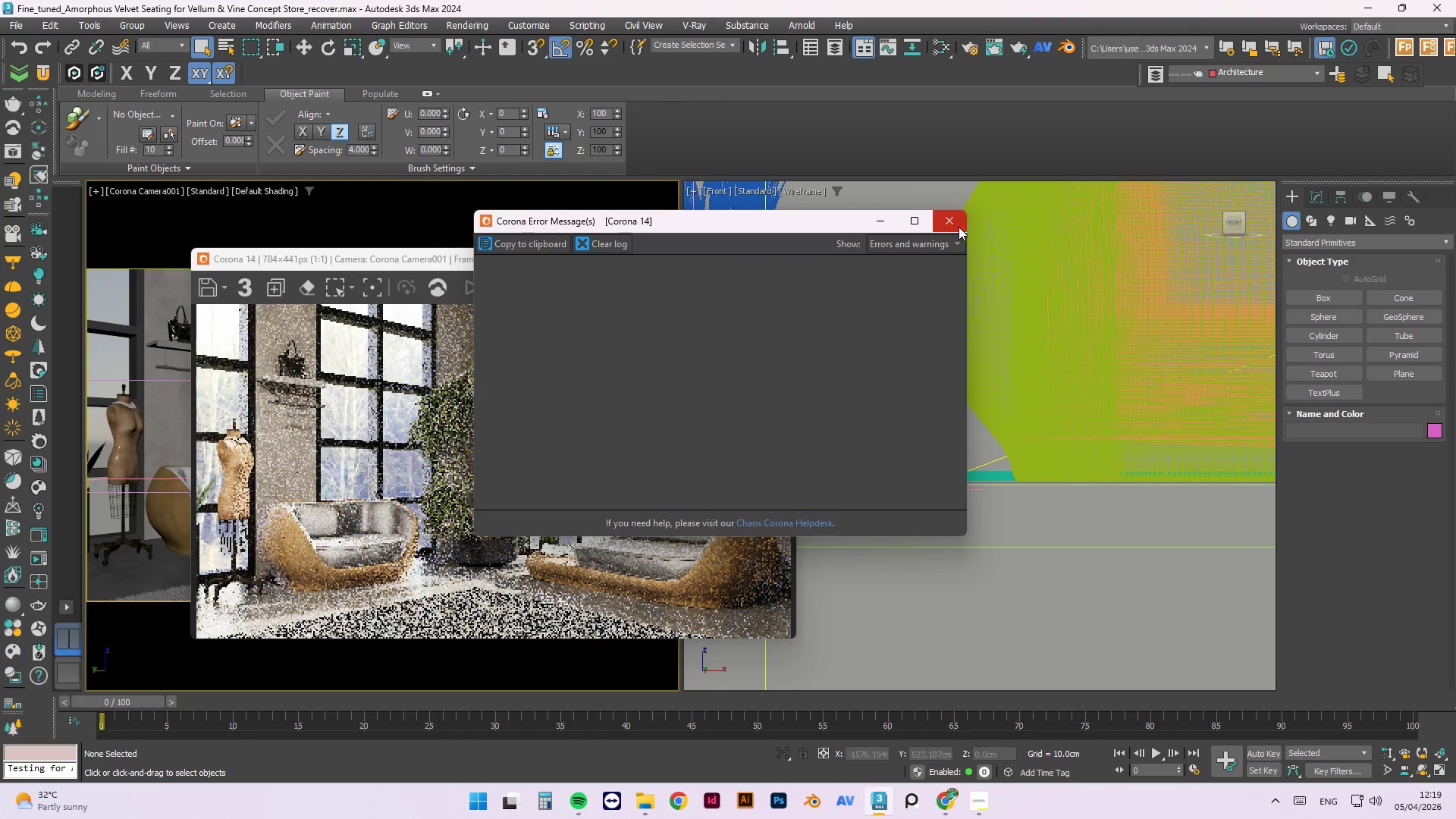 
left_click([951, 223])
 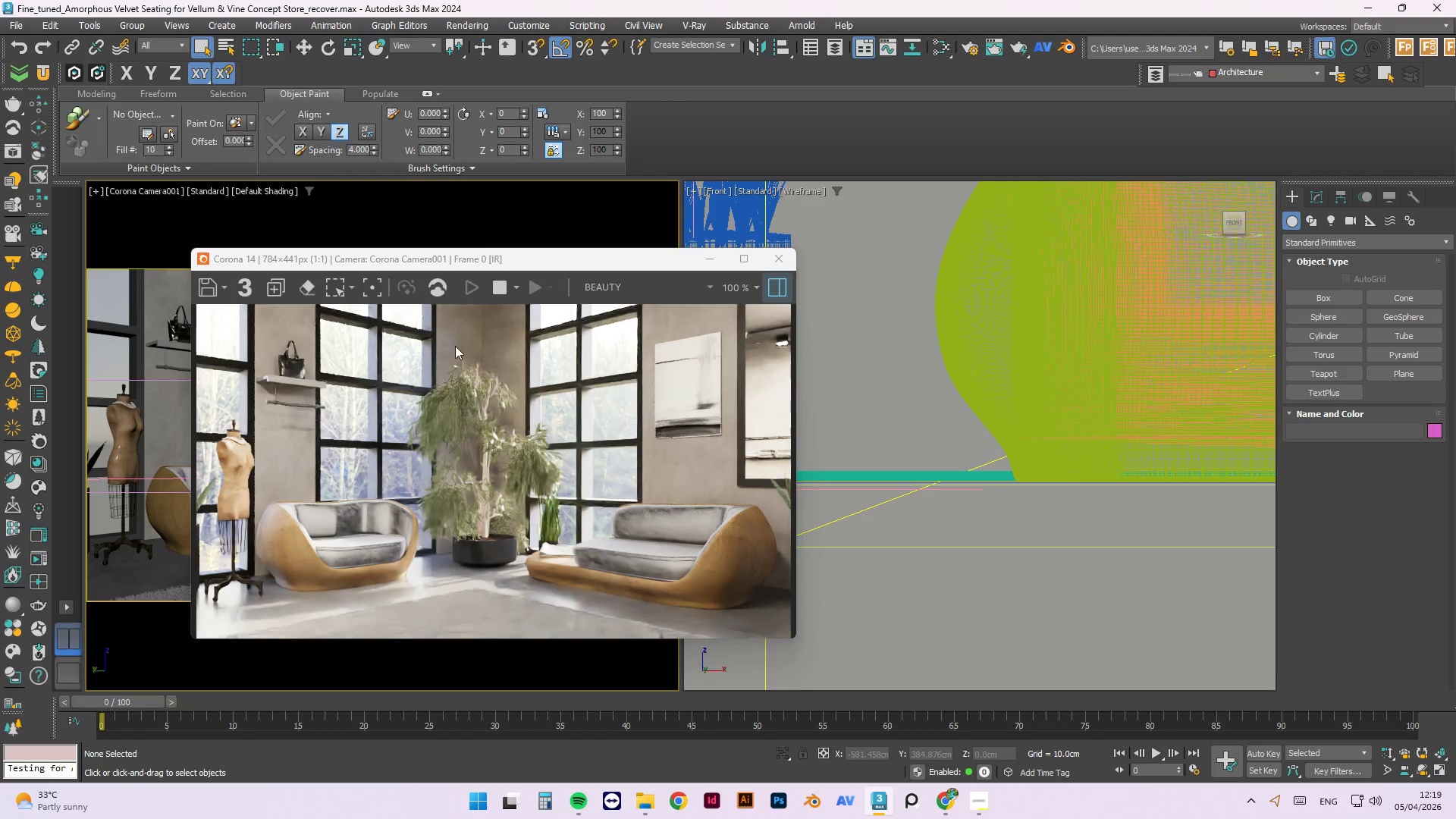 
left_click([331, 282])
 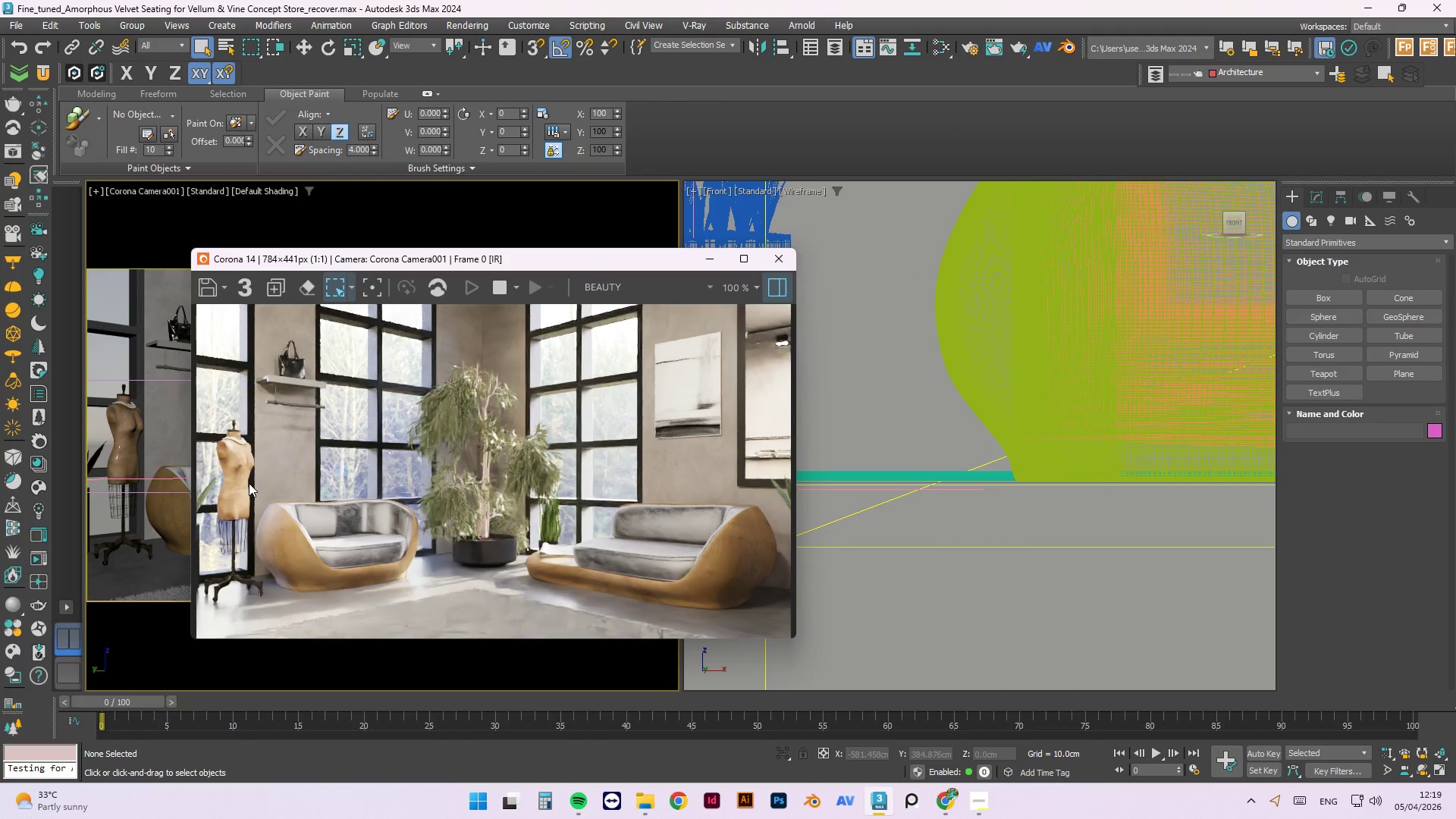 
left_click_drag(start_coordinate=[247, 480], to_coordinate=[780, 618])
 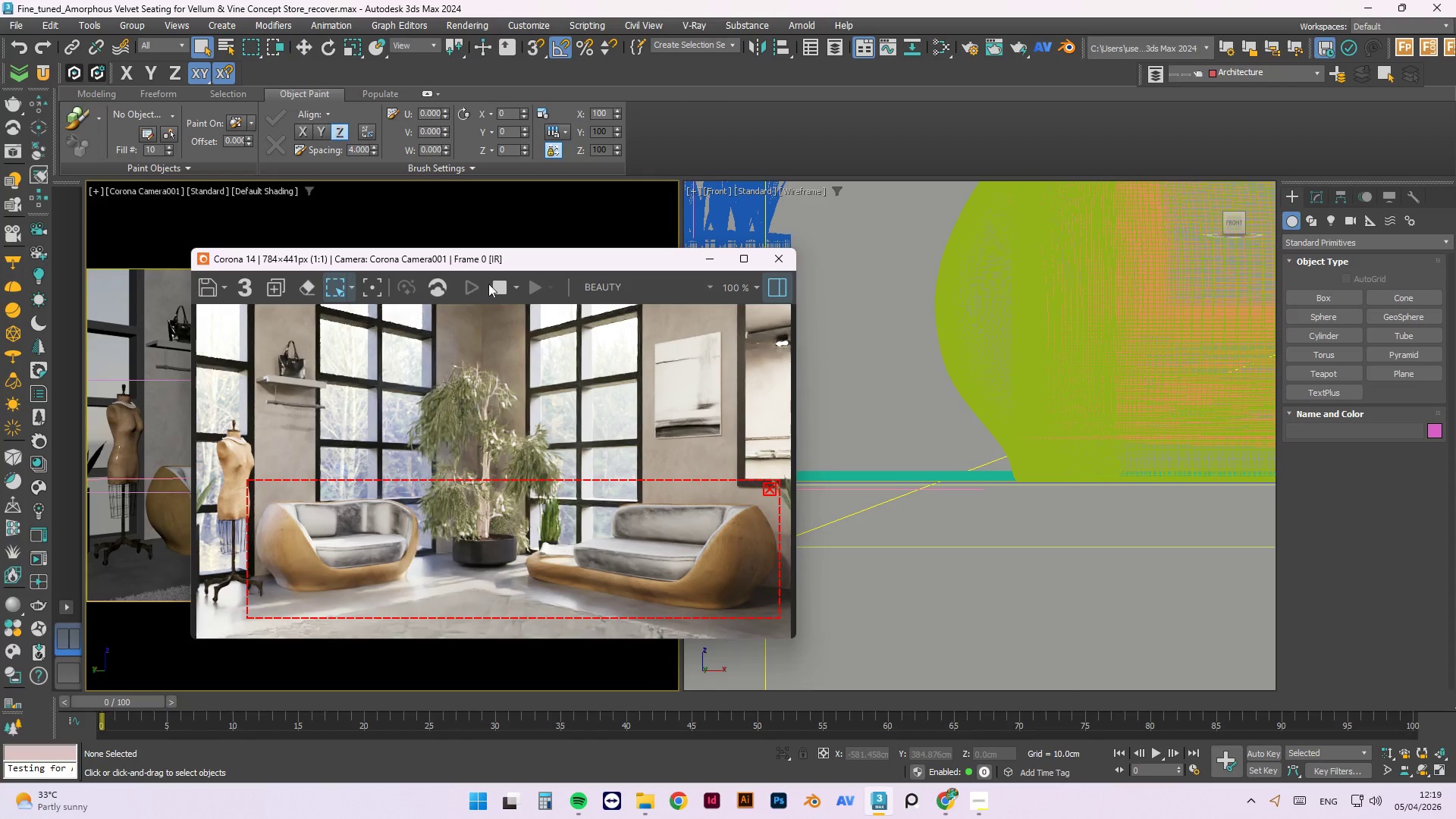 
left_click([500, 284])
 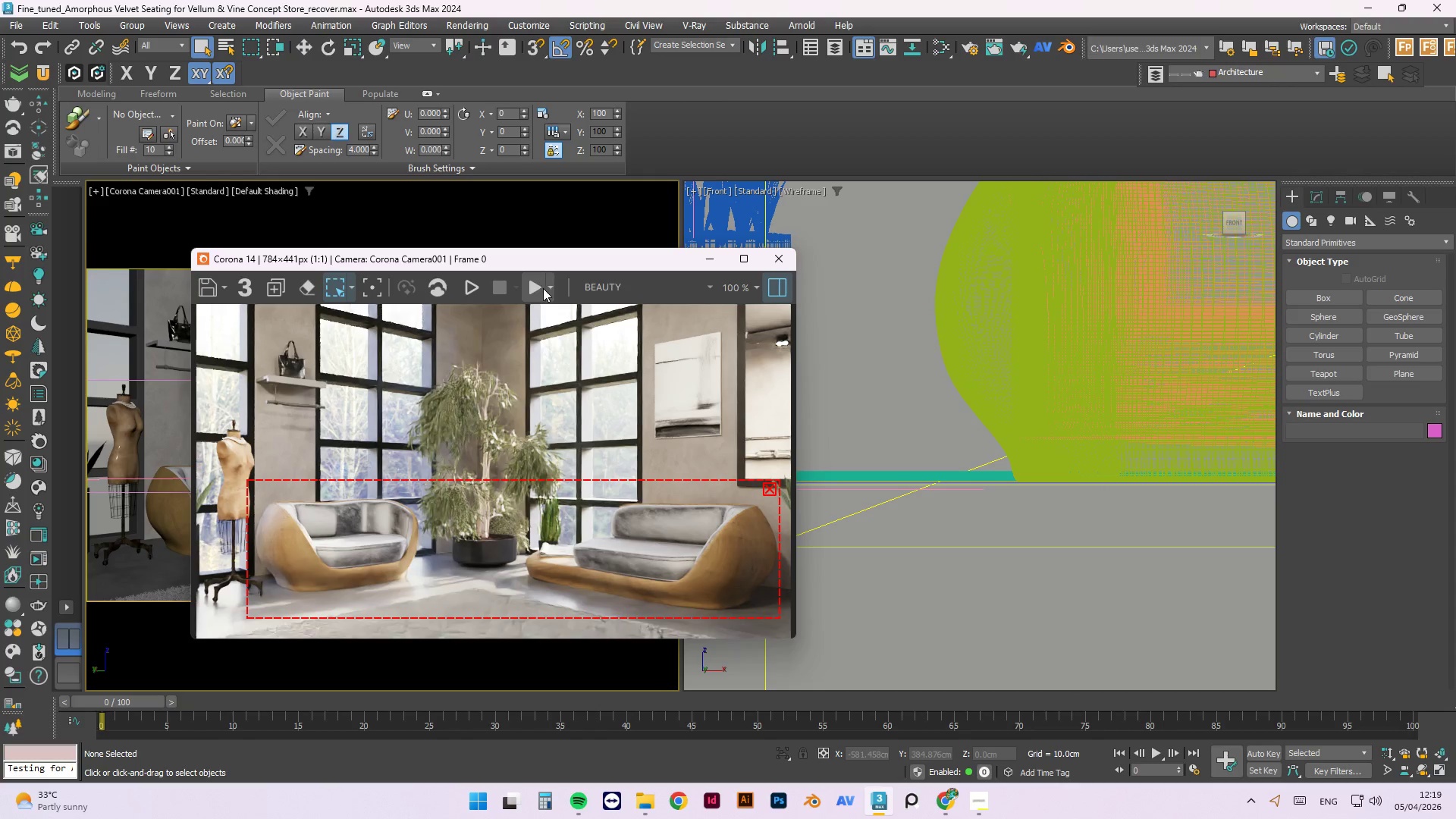 
left_click([533, 285])
 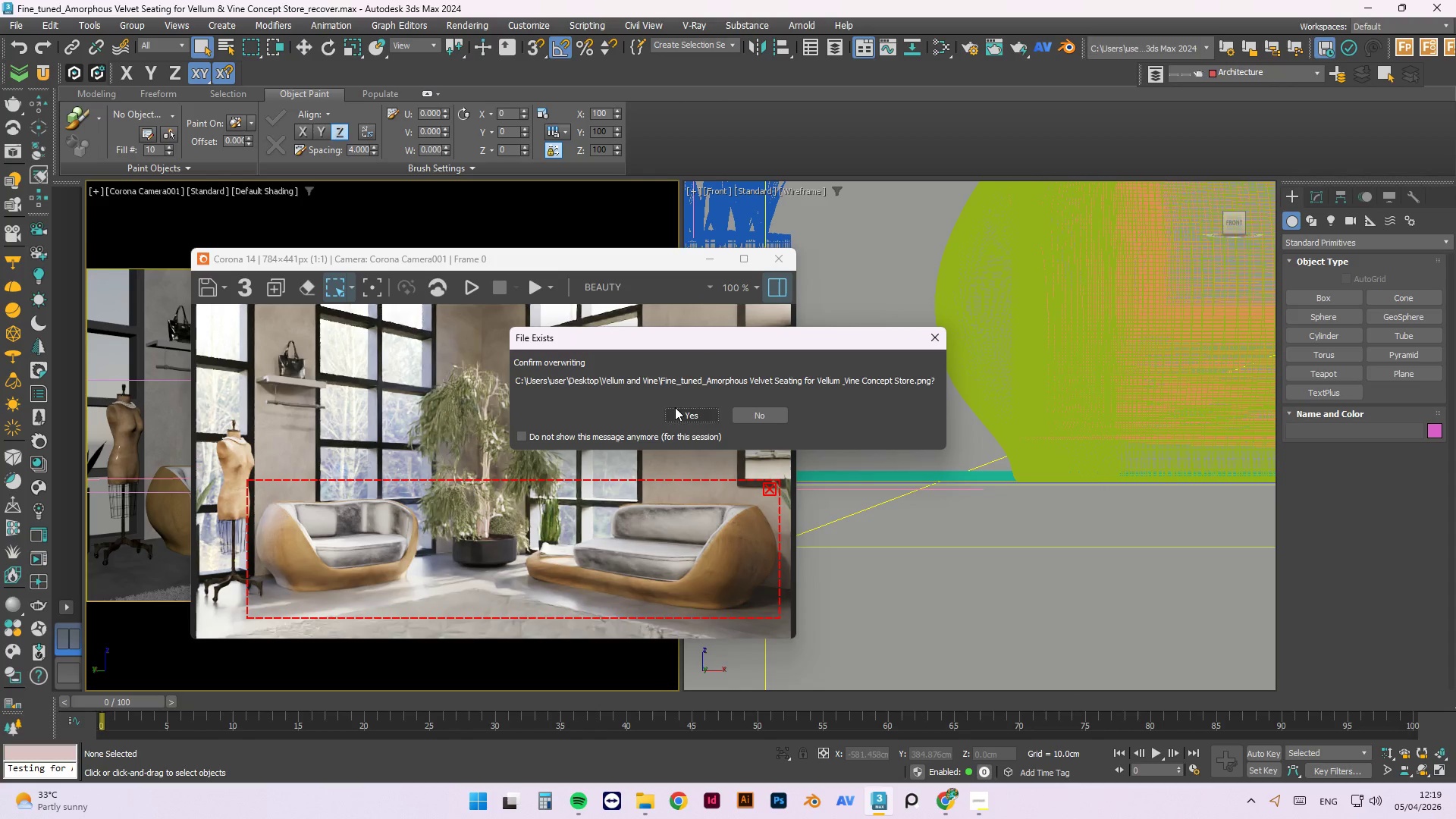 
left_click([695, 412])
 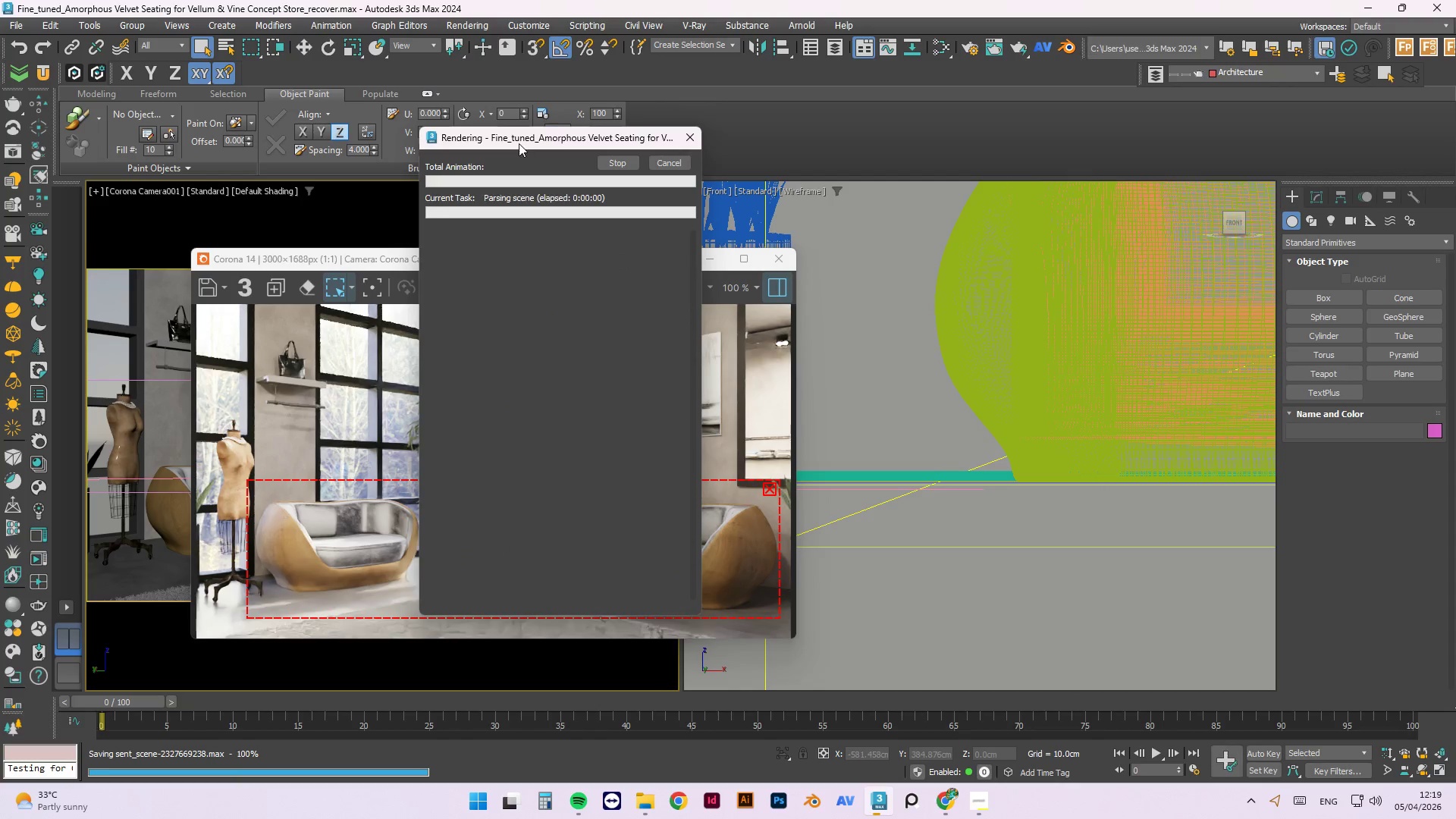 
left_click_drag(start_coordinate=[517, 141], to_coordinate=[1043, 177])
 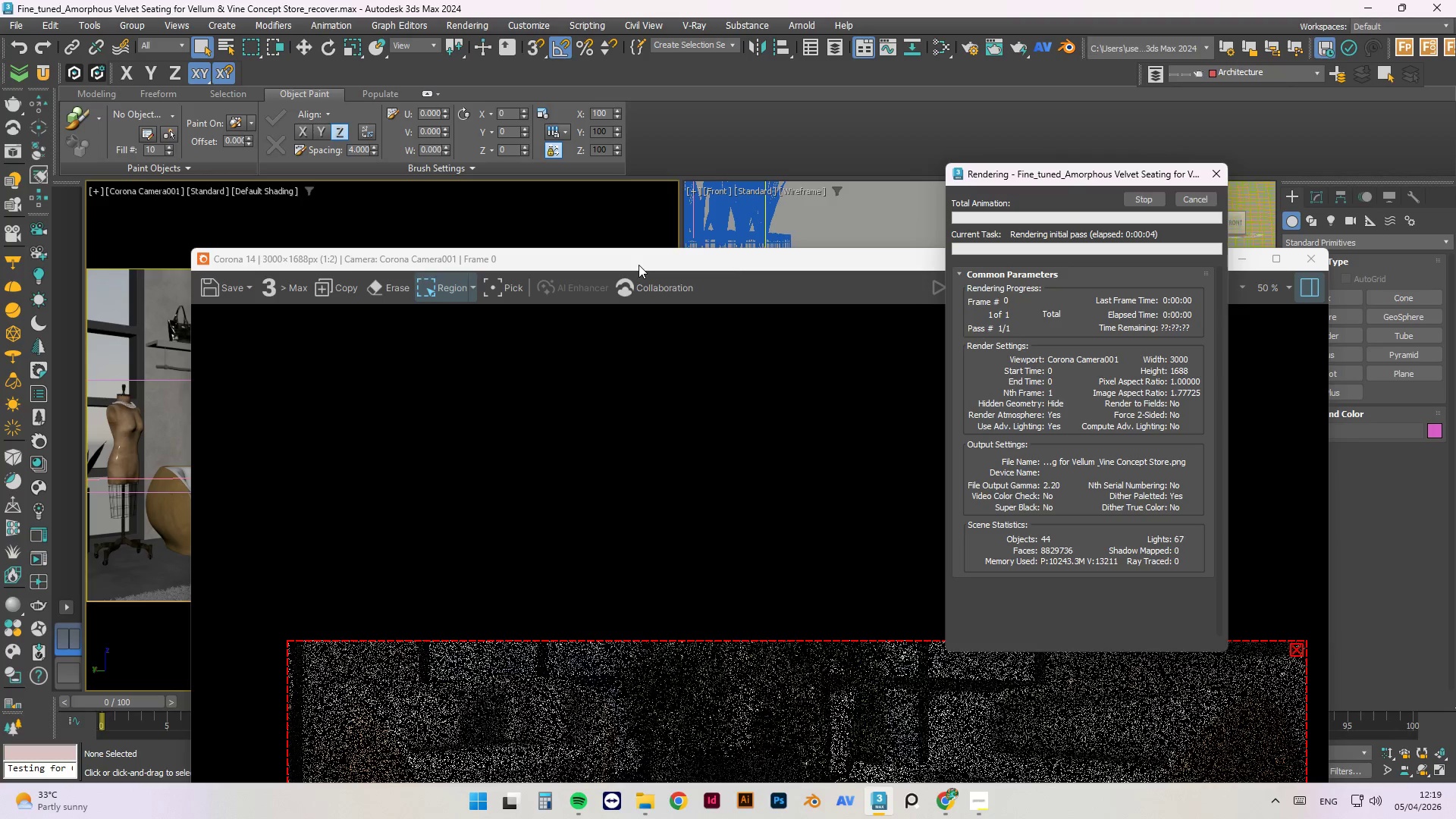 
left_click_drag(start_coordinate=[671, 265], to_coordinate=[494, 87])
 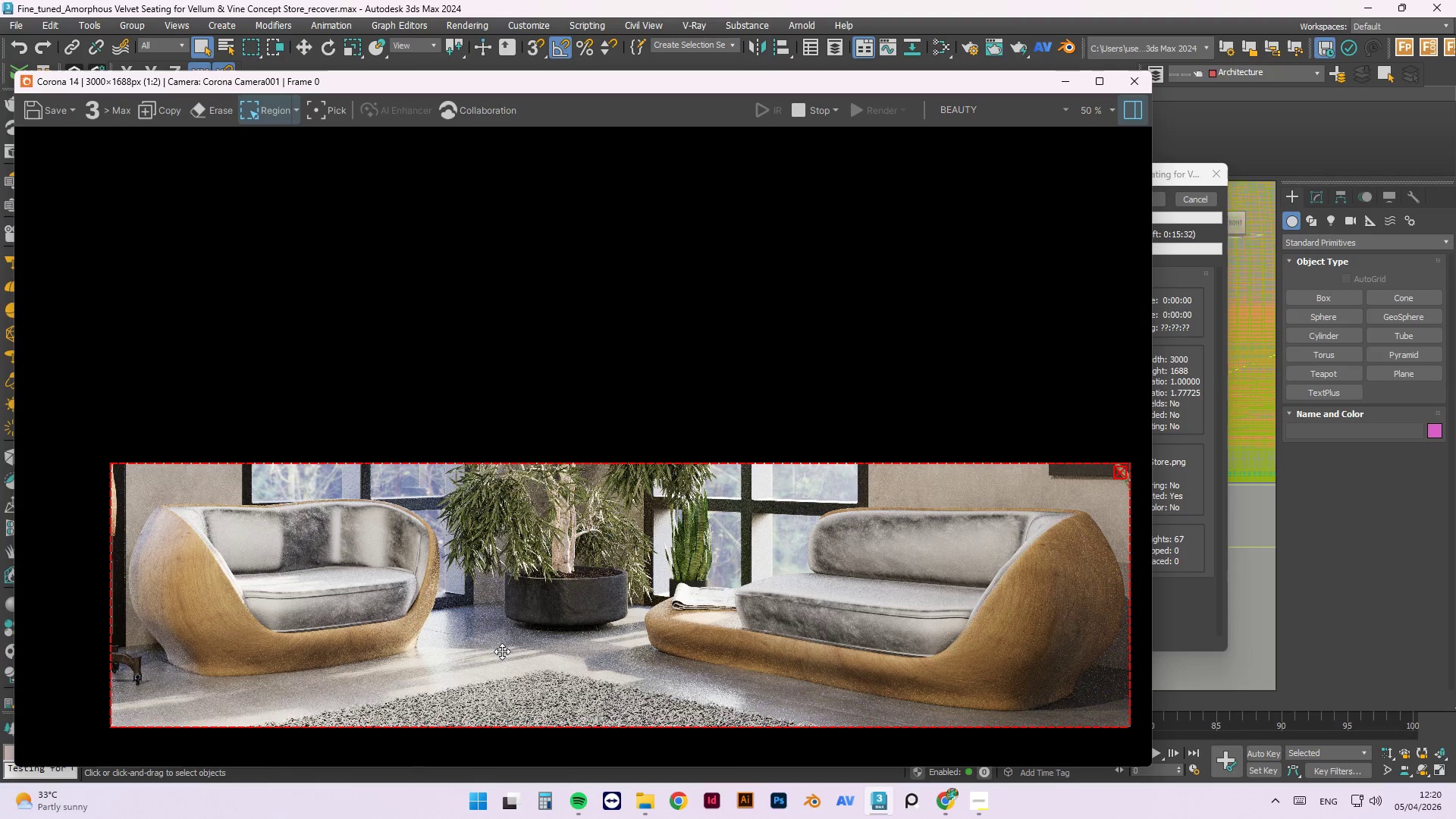 
wait(40.31)
 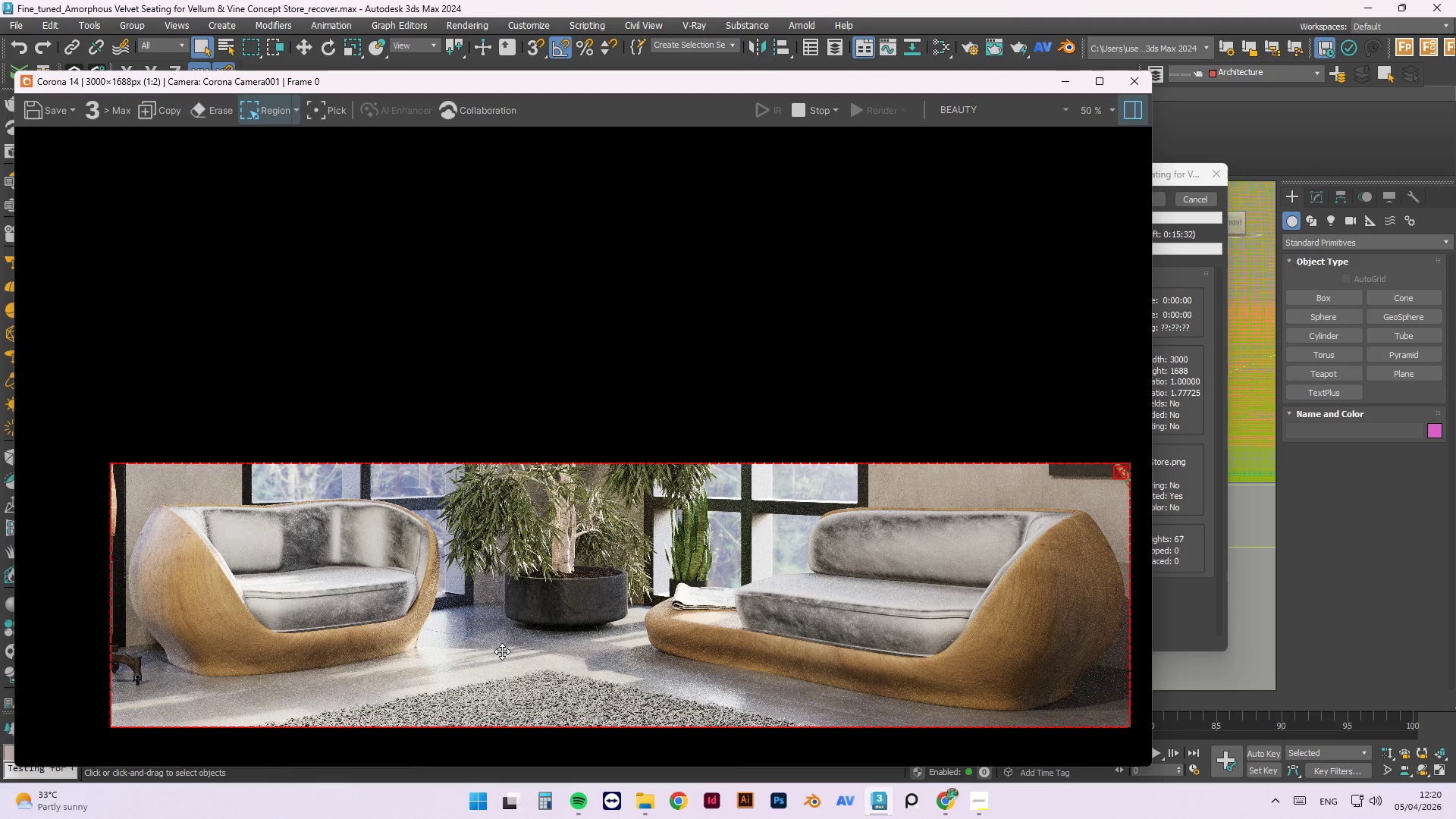 
scroll: coordinate [296, 619], scroll_direction: up, amount: 2.0
 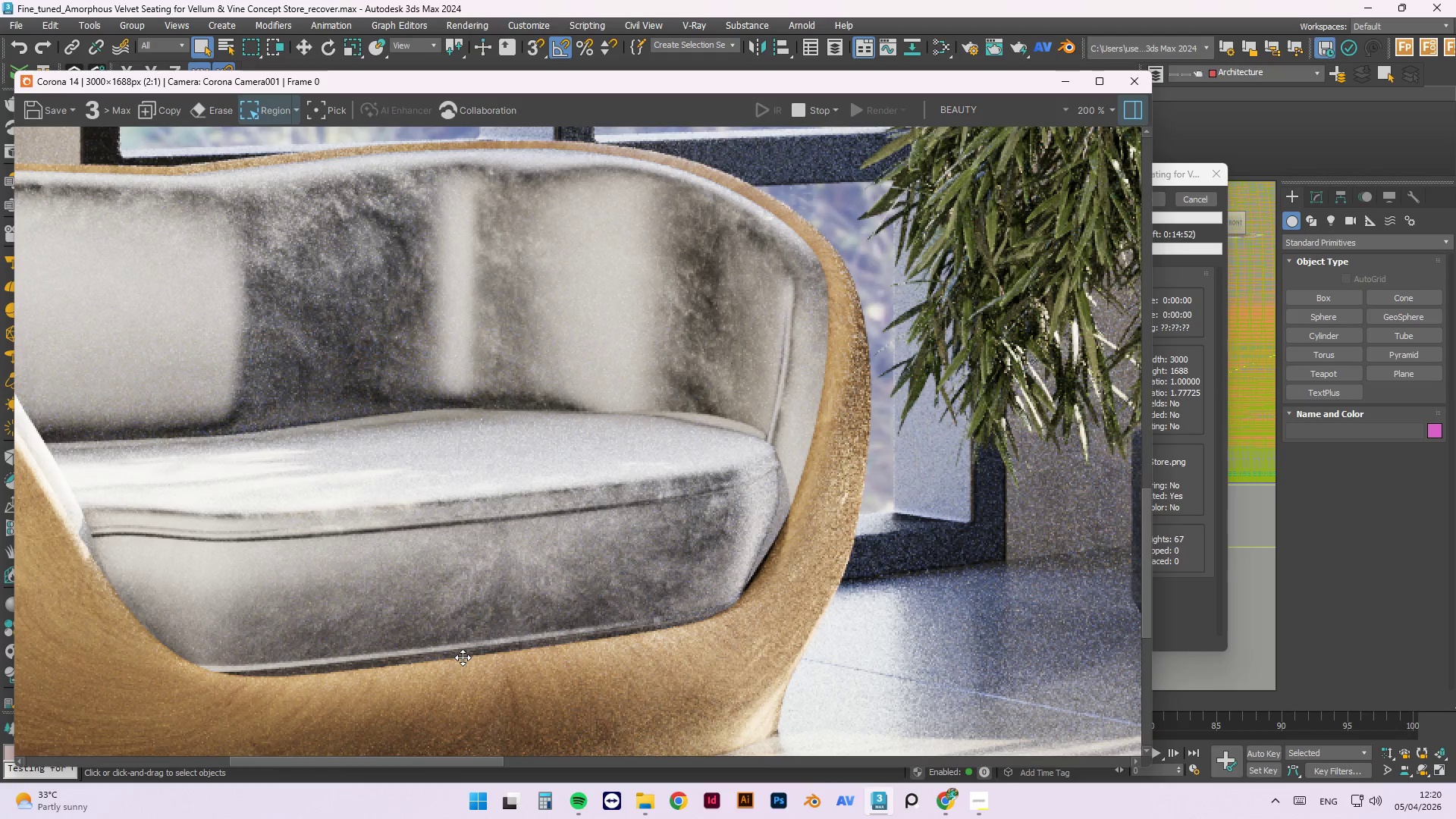 
wait(10.27)
 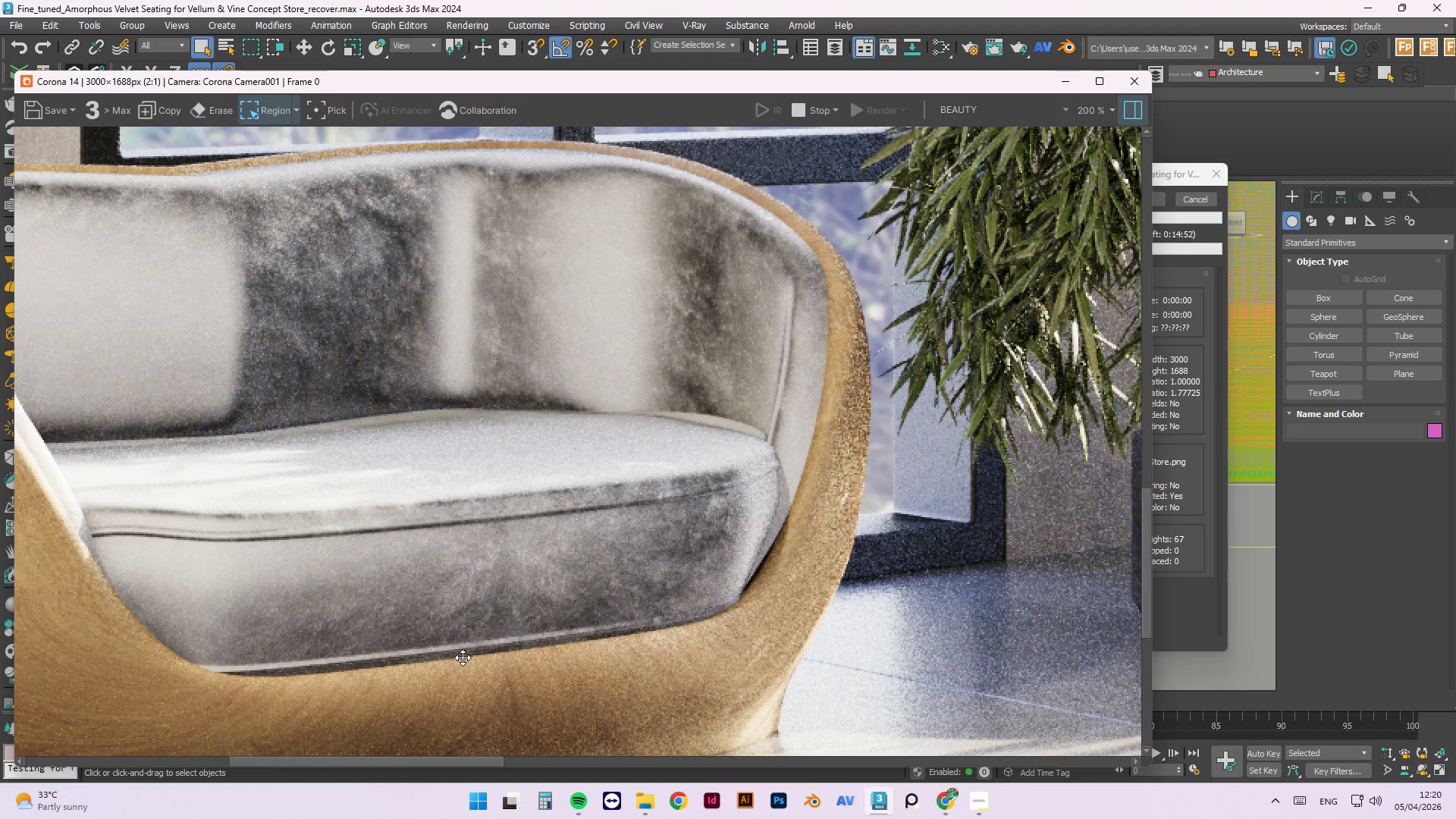 
scroll: coordinate [359, 525], scroll_direction: down, amount: 3.0
 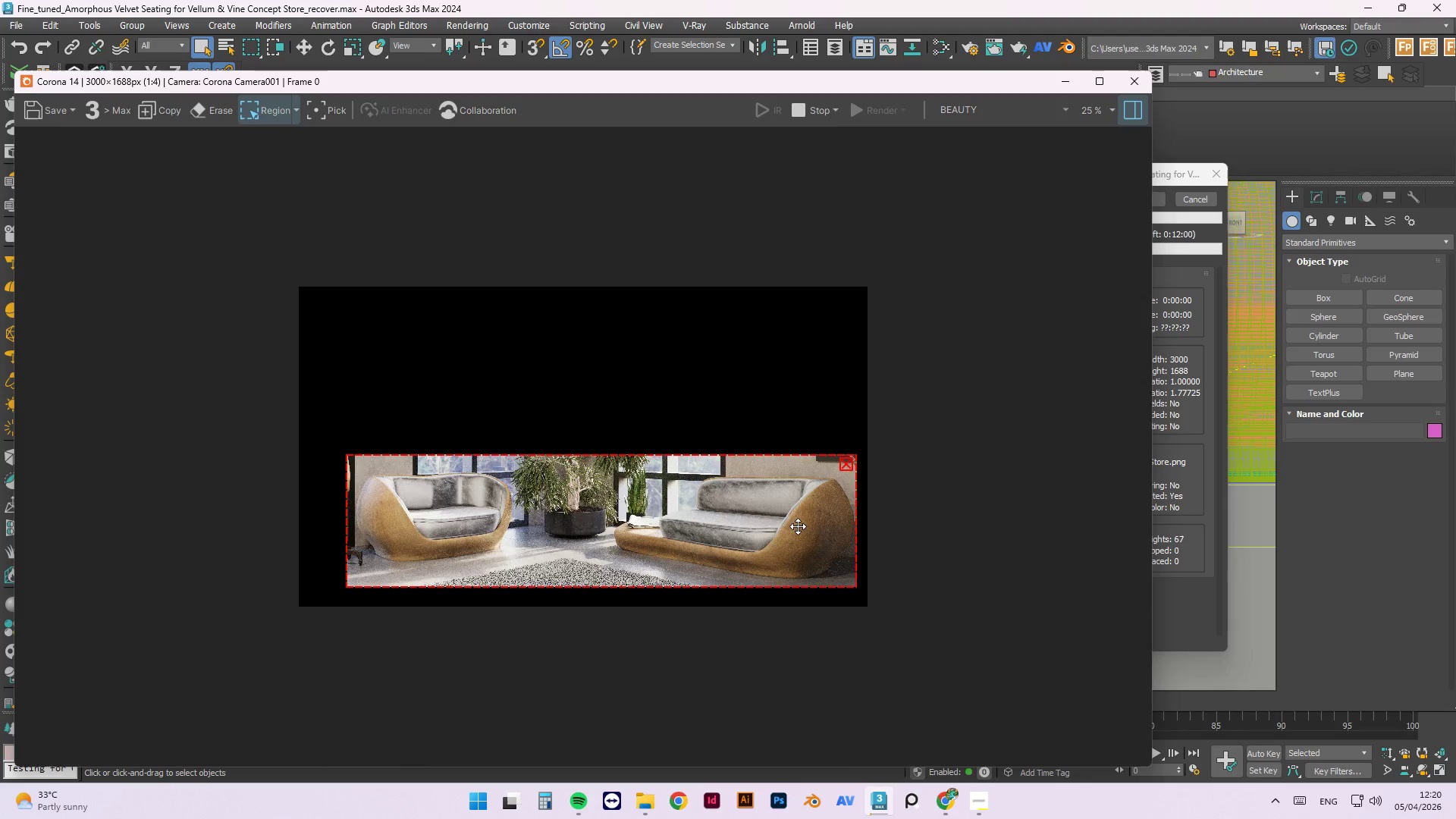 
scroll: coordinate [722, 530], scroll_direction: up, amount: 3.0
 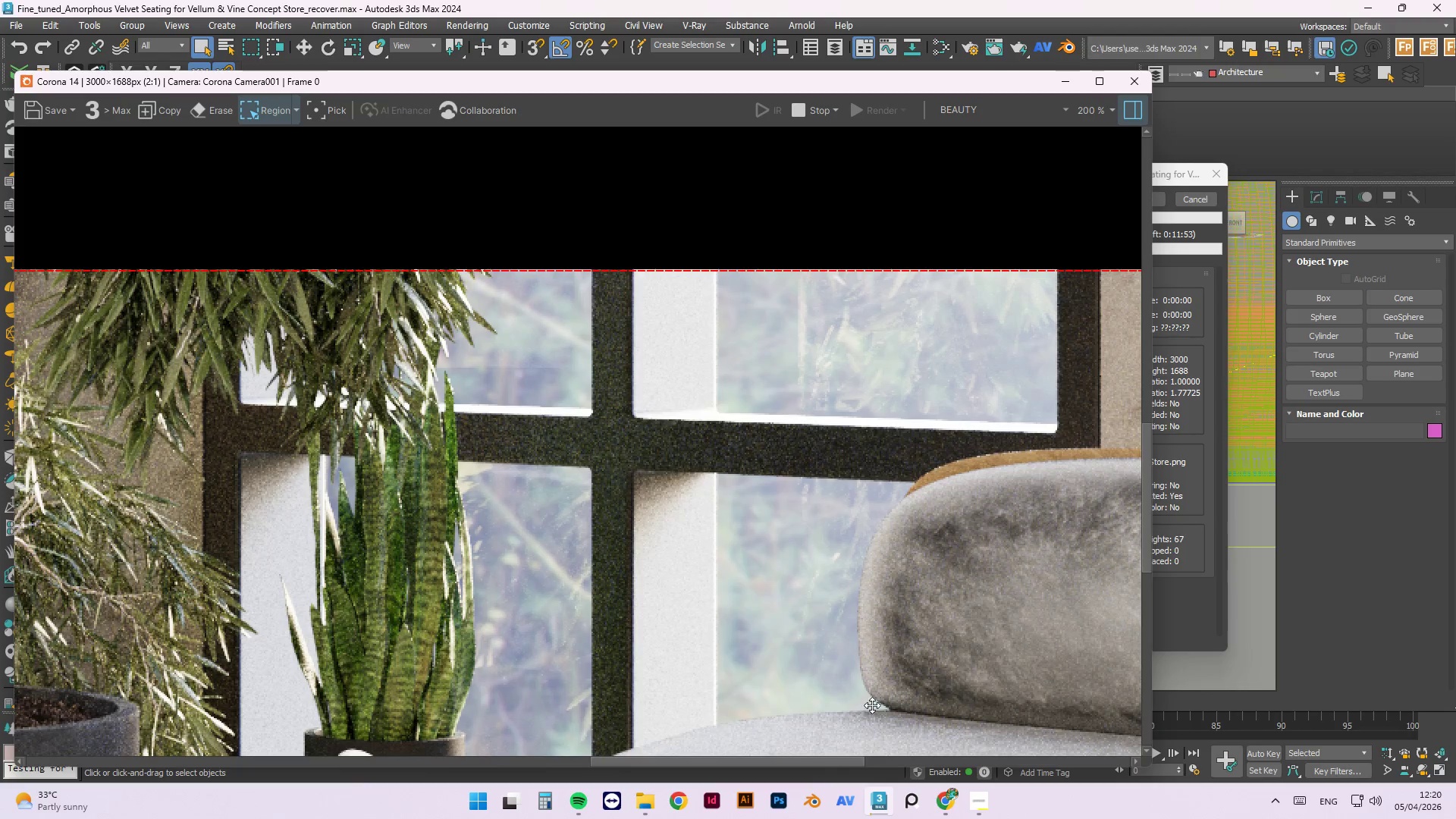 
scroll: coordinate [737, 586], scroll_direction: none, amount: 0.0
 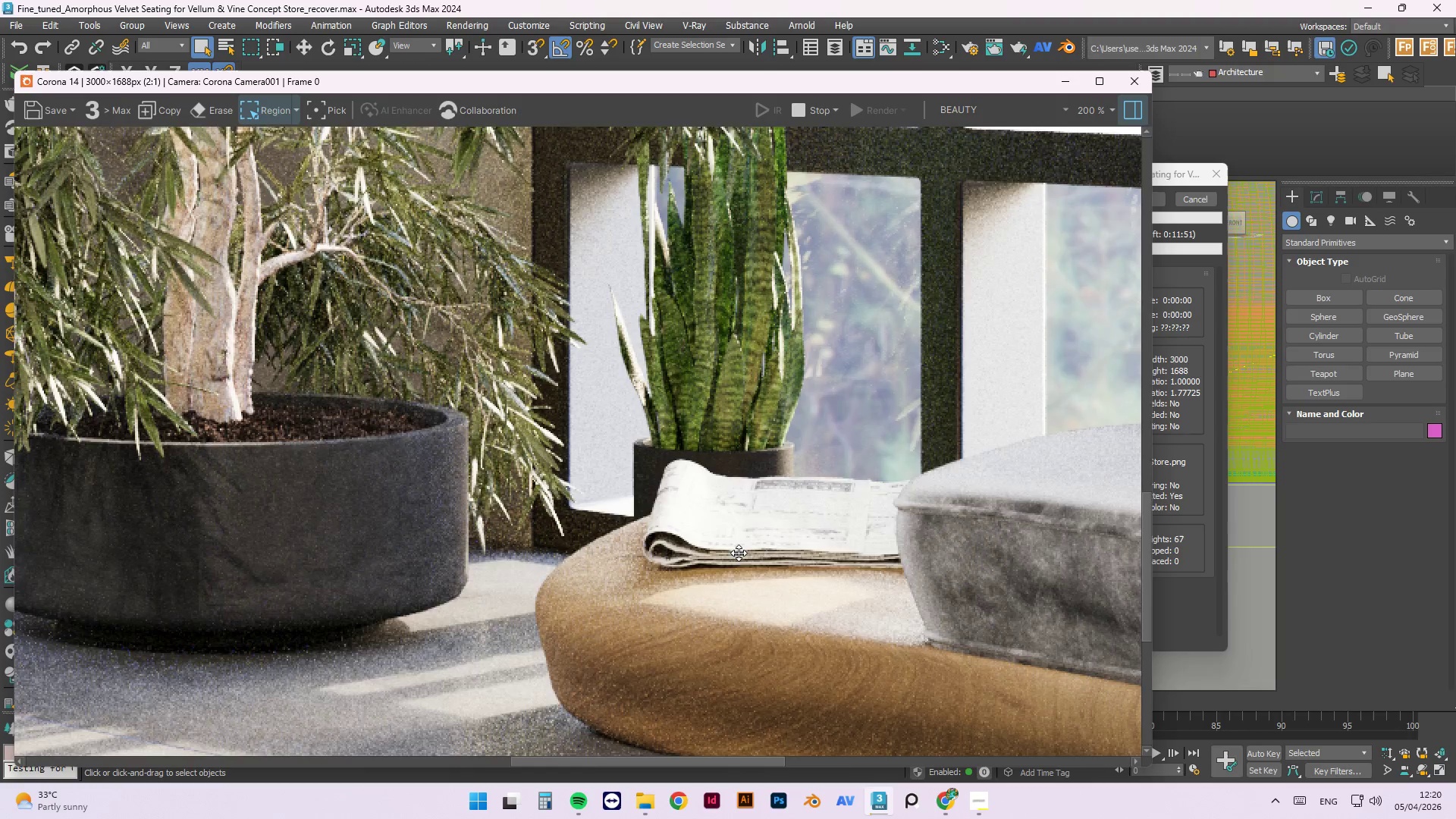 
scroll: coordinate [739, 553], scroll_direction: up, amount: 1.0
 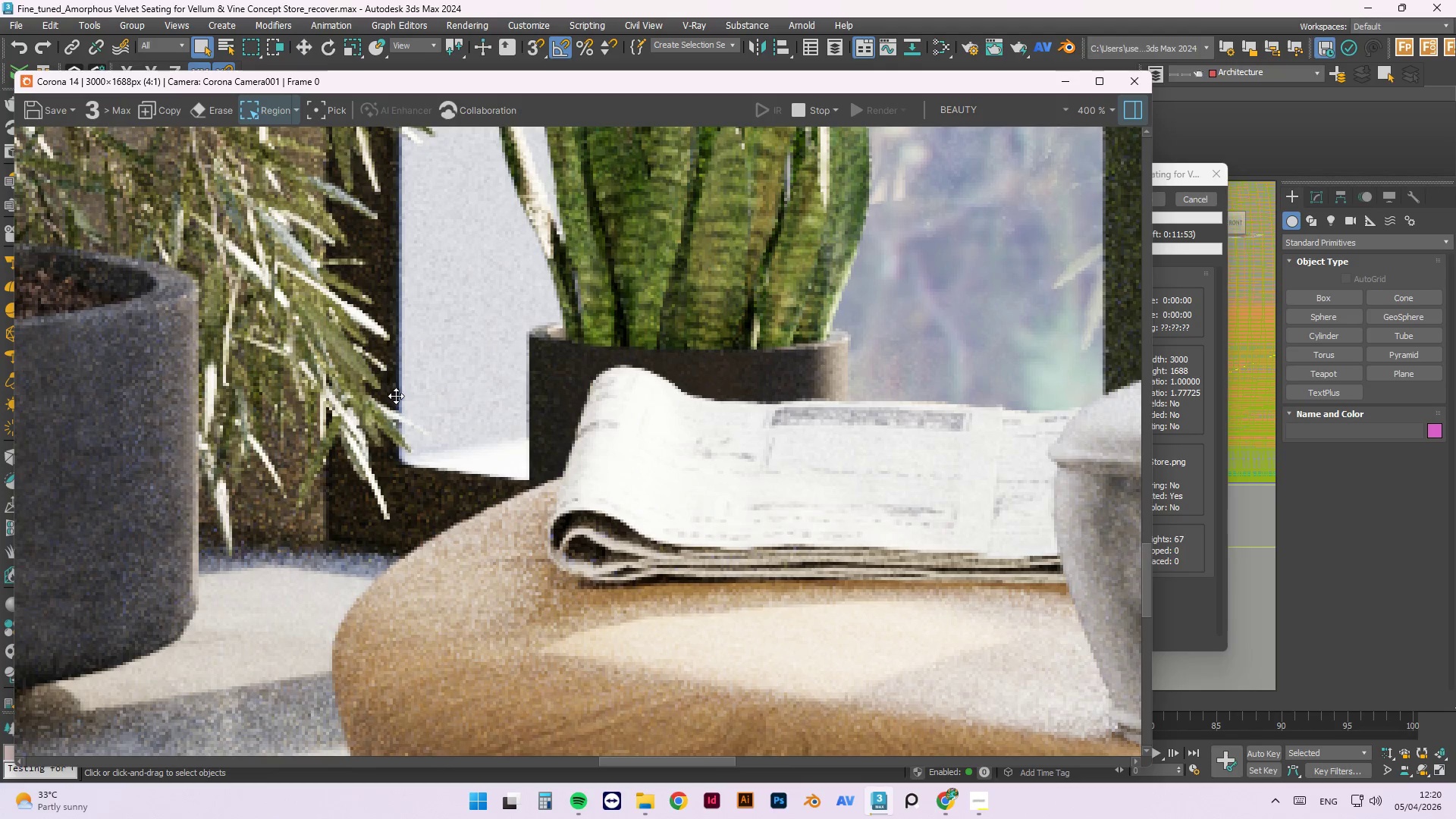 
scroll: coordinate [673, 554], scroll_direction: down, amount: 2.0
 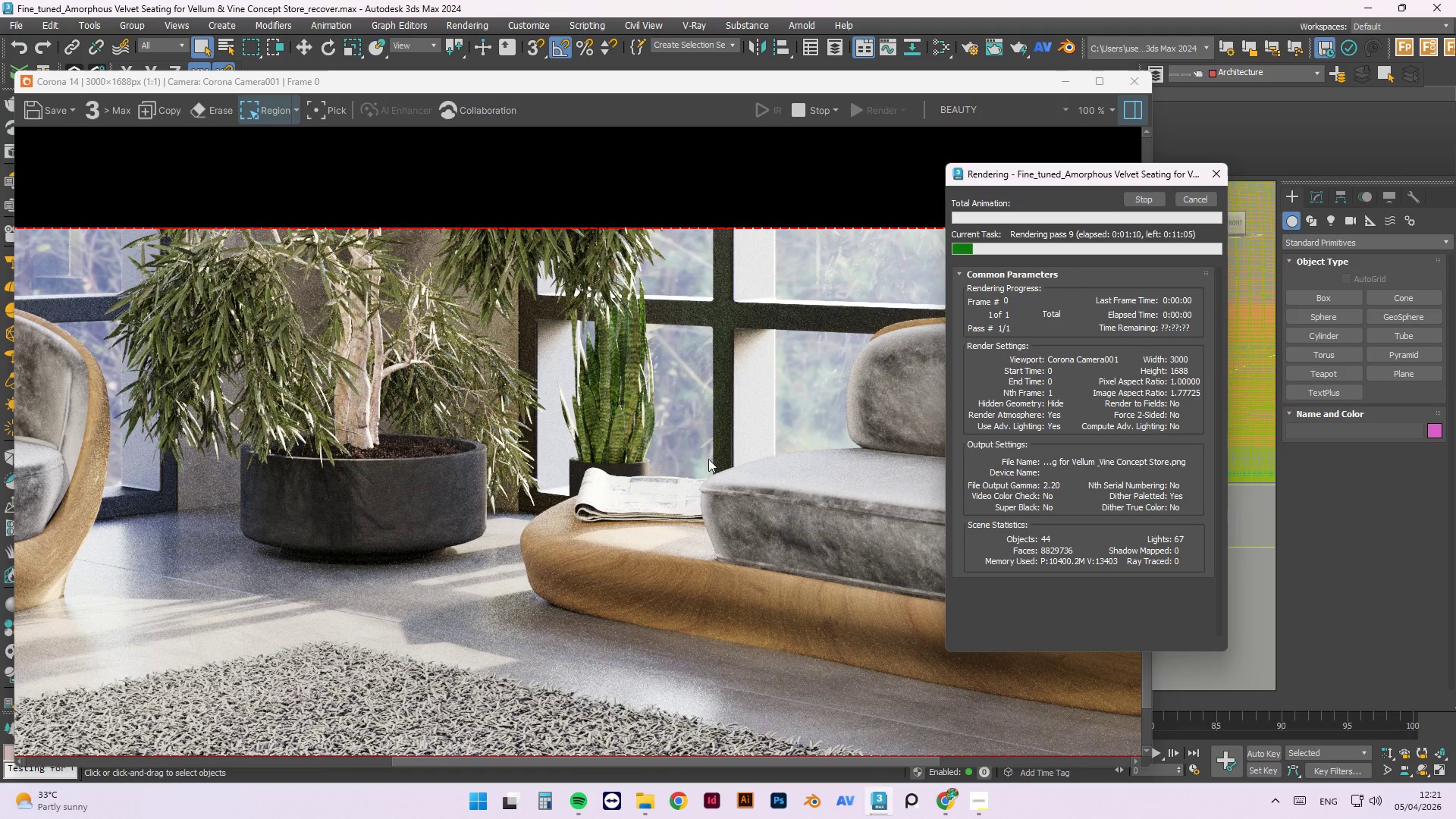 
scroll: coordinate [567, 434], scroll_direction: up, amount: 1.0
 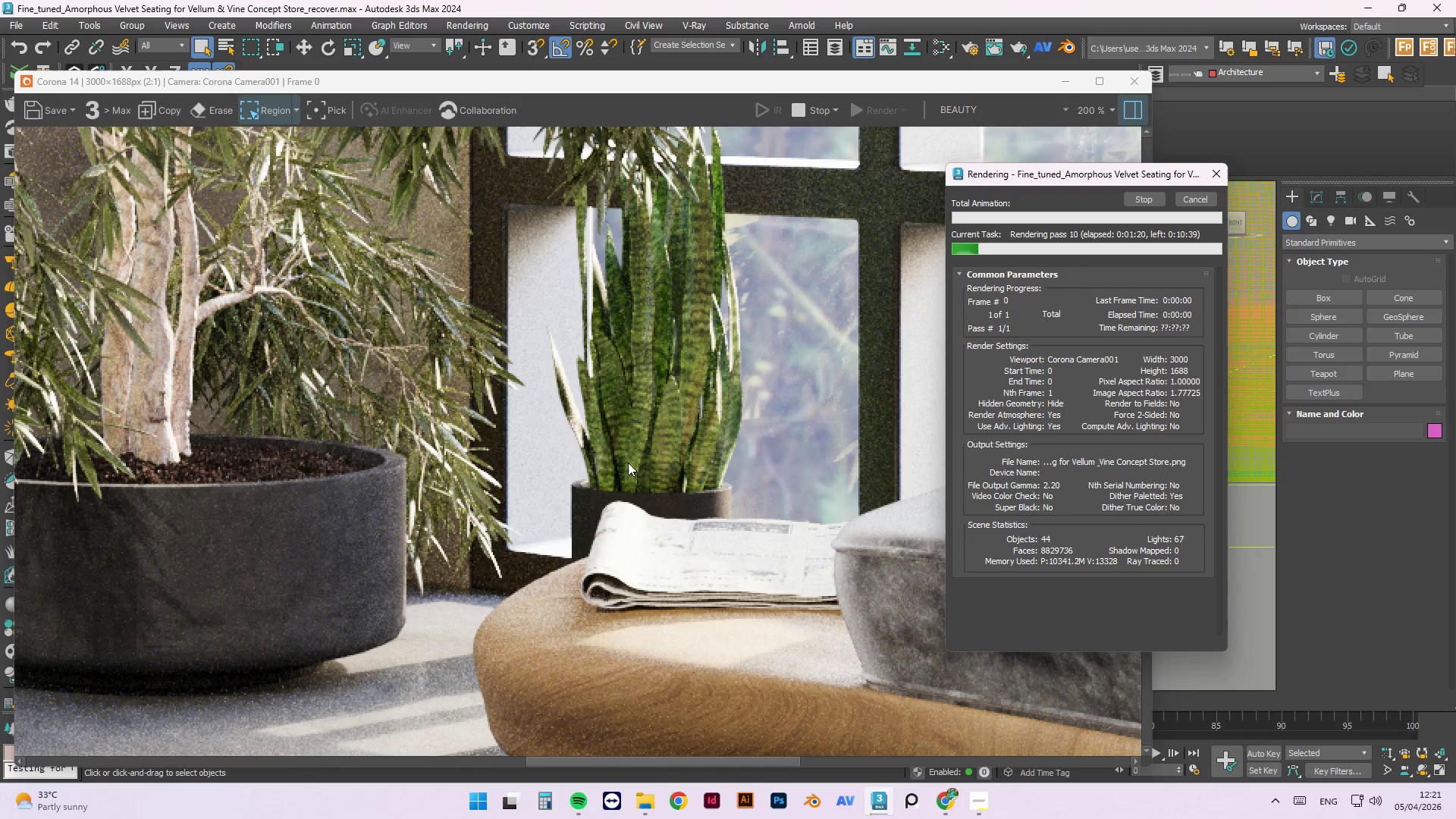 
wait(13.65)
 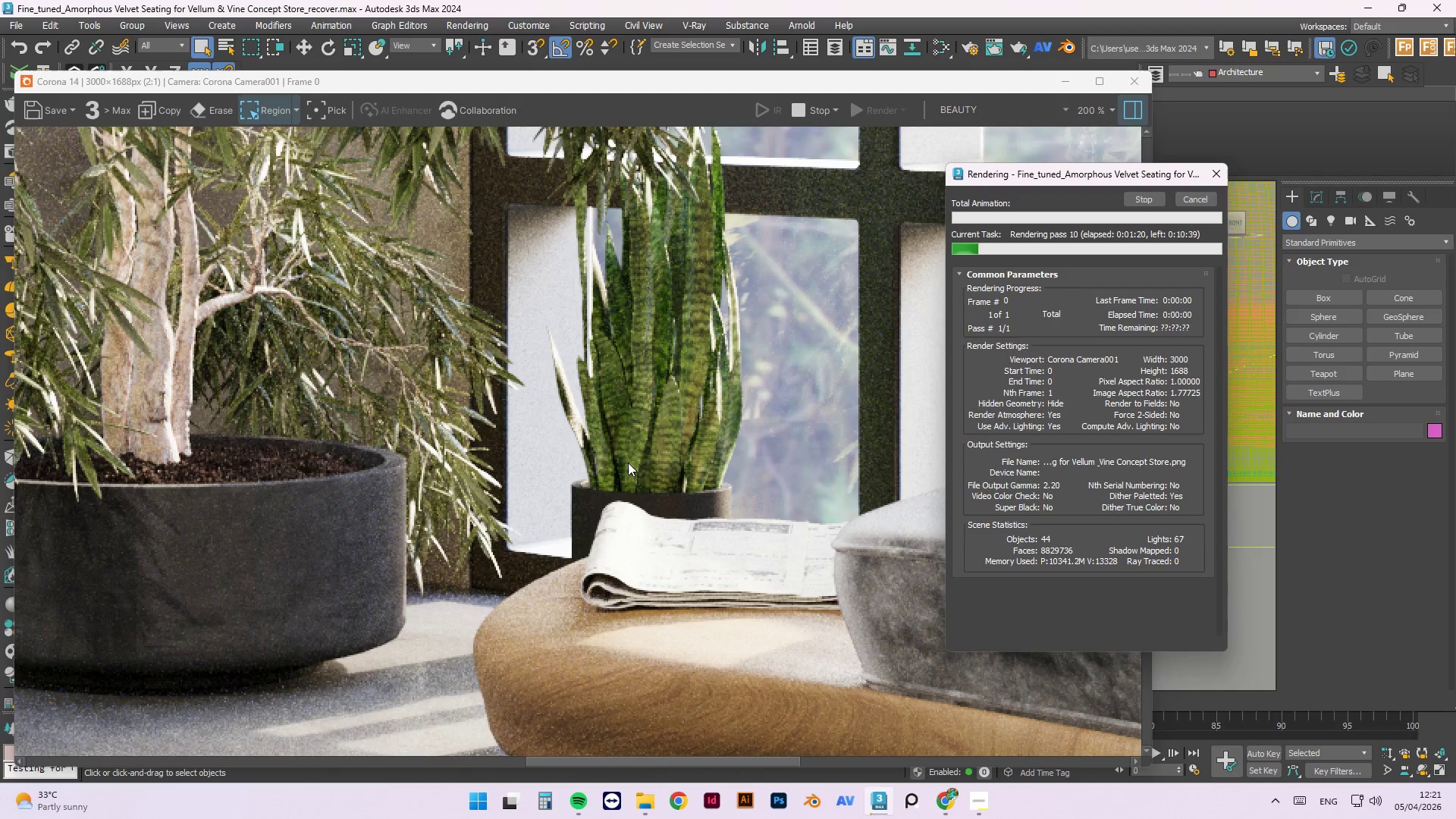 
scroll: coordinate [627, 451], scroll_direction: down, amount: 1.0
 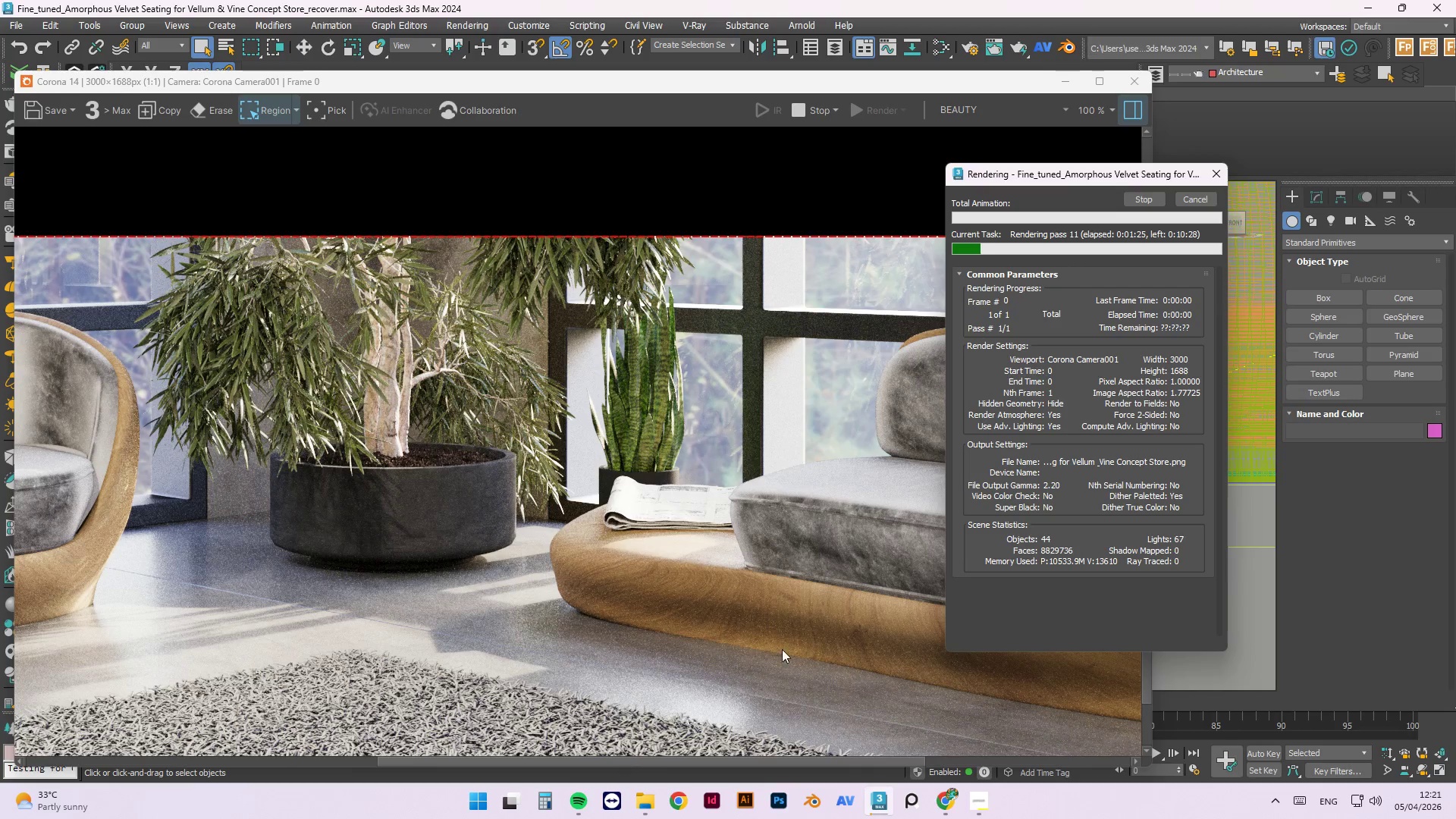 
scroll: coordinate [621, 533], scroll_direction: up, amount: 2.0
 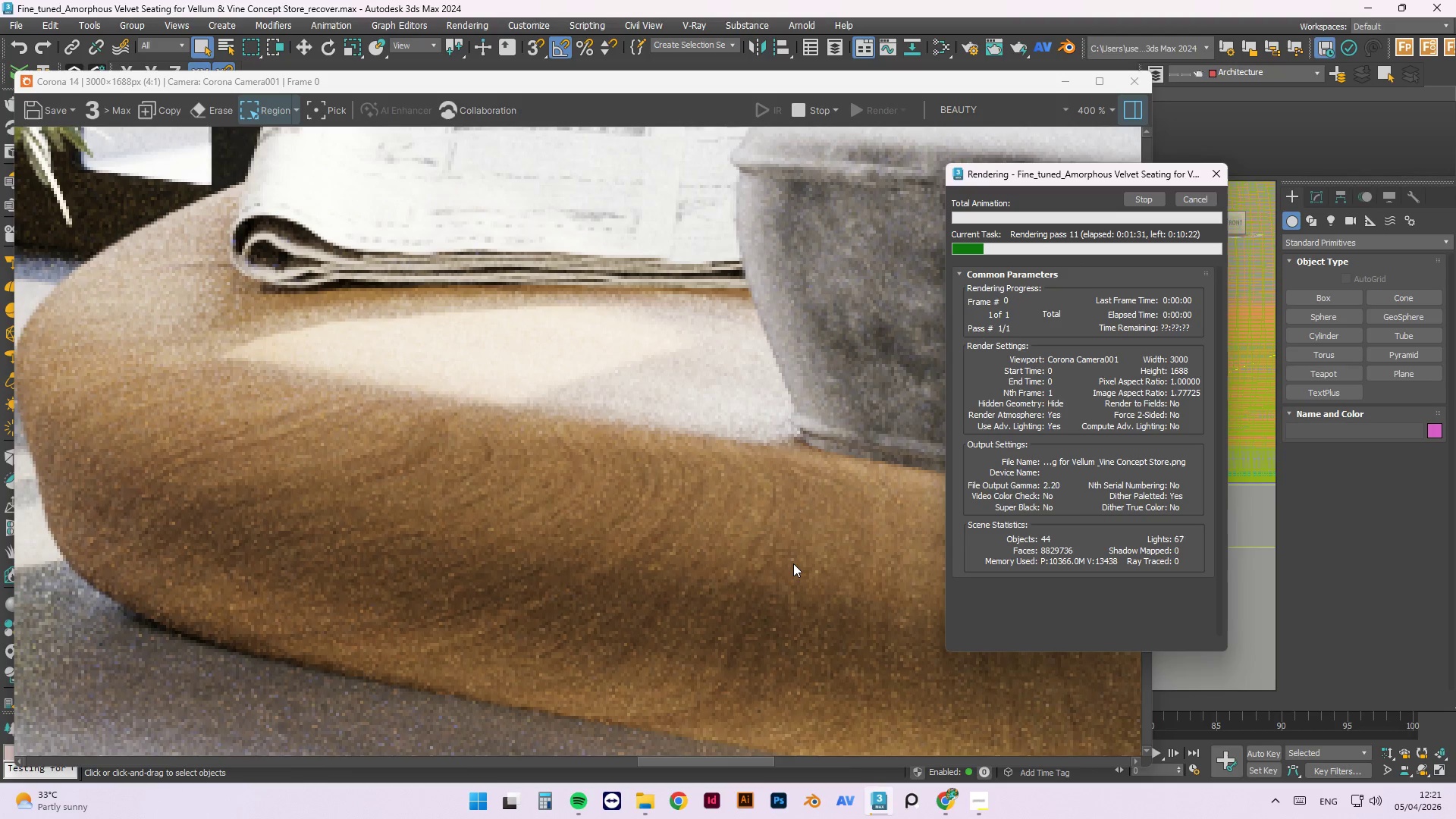 
wait(8.87)
 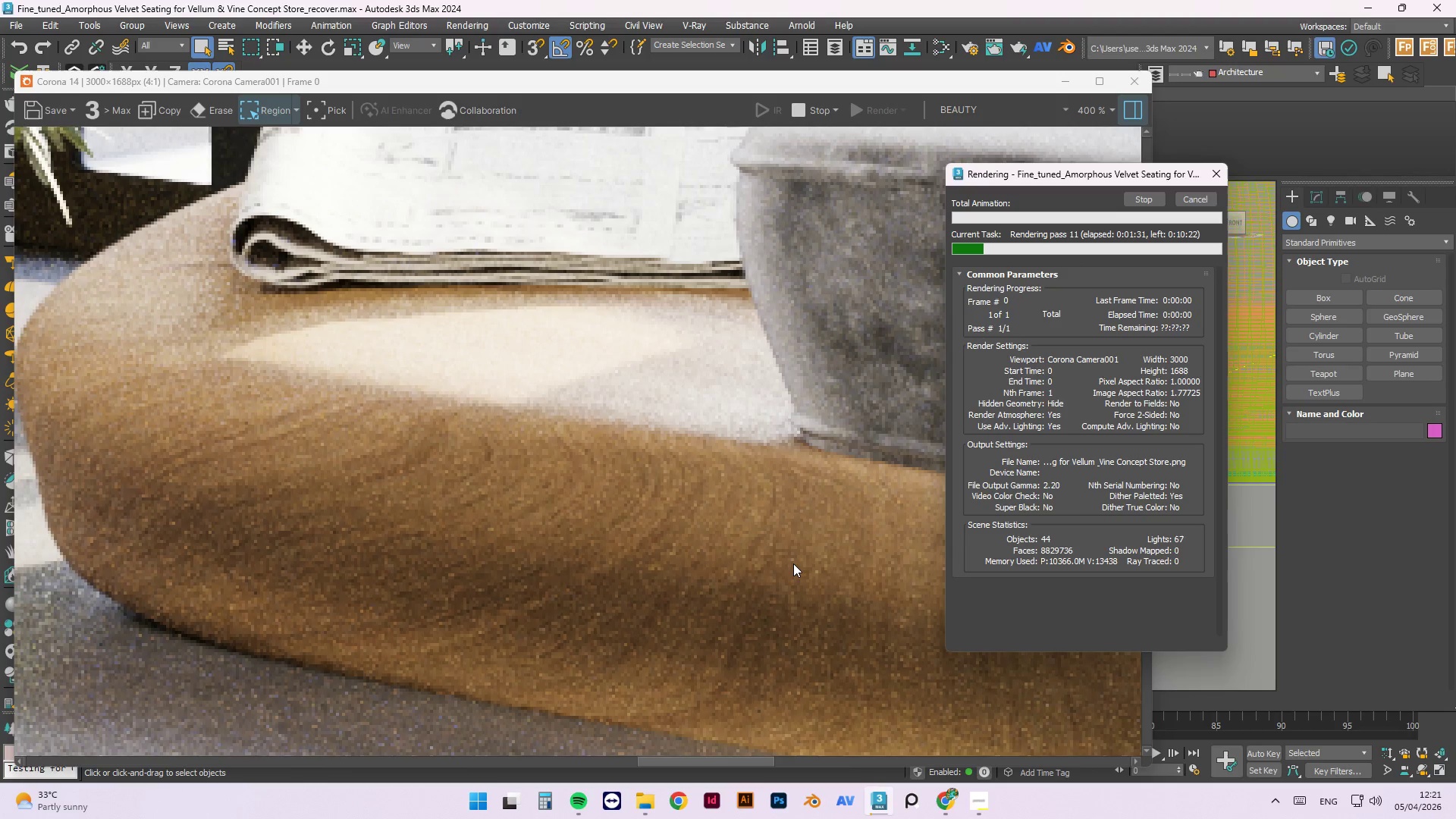 
scroll: coordinate [545, 514], scroll_direction: down, amount: 3.0
 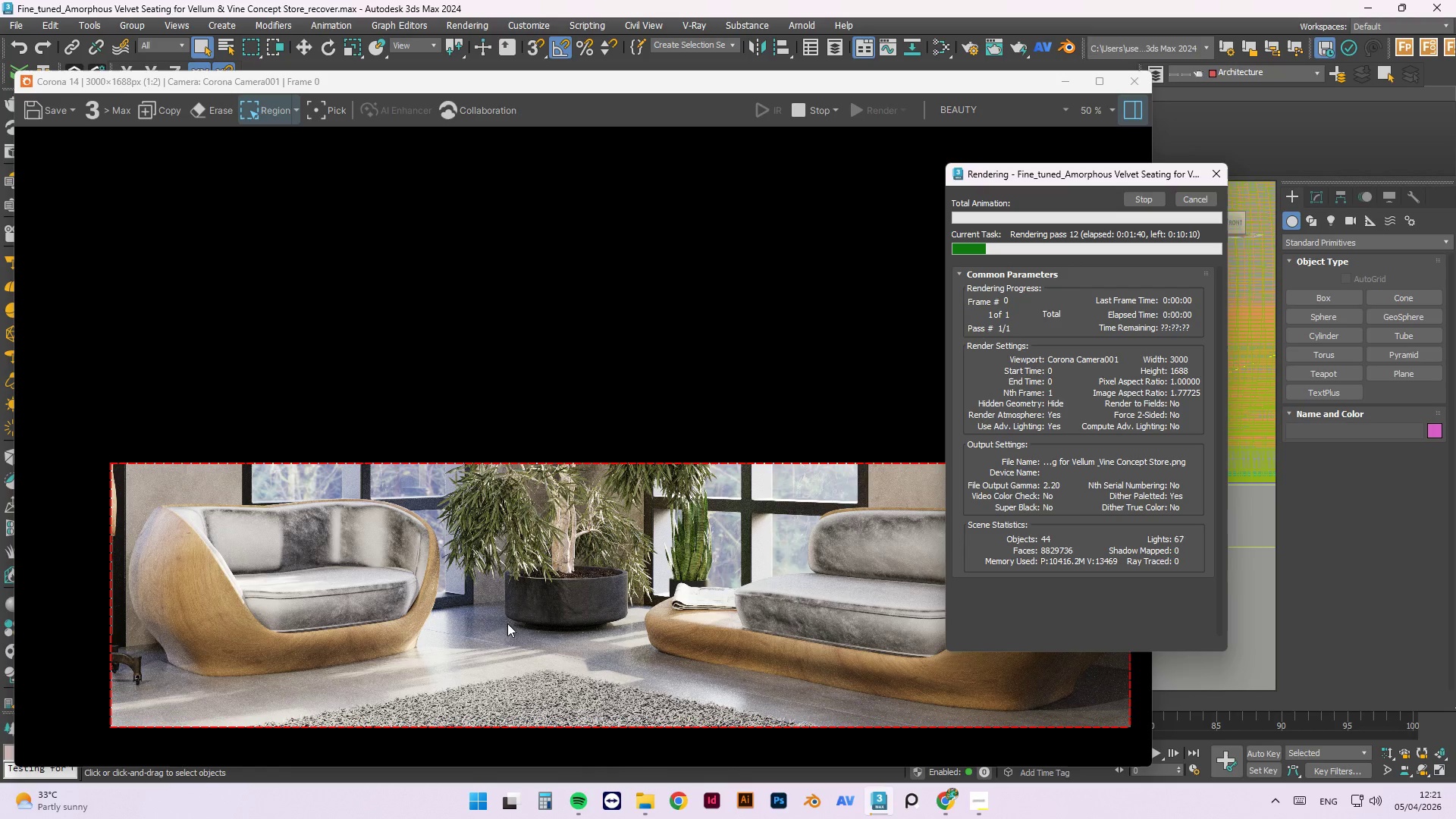 
scroll: coordinate [548, 433], scroll_direction: up, amount: 4.0
 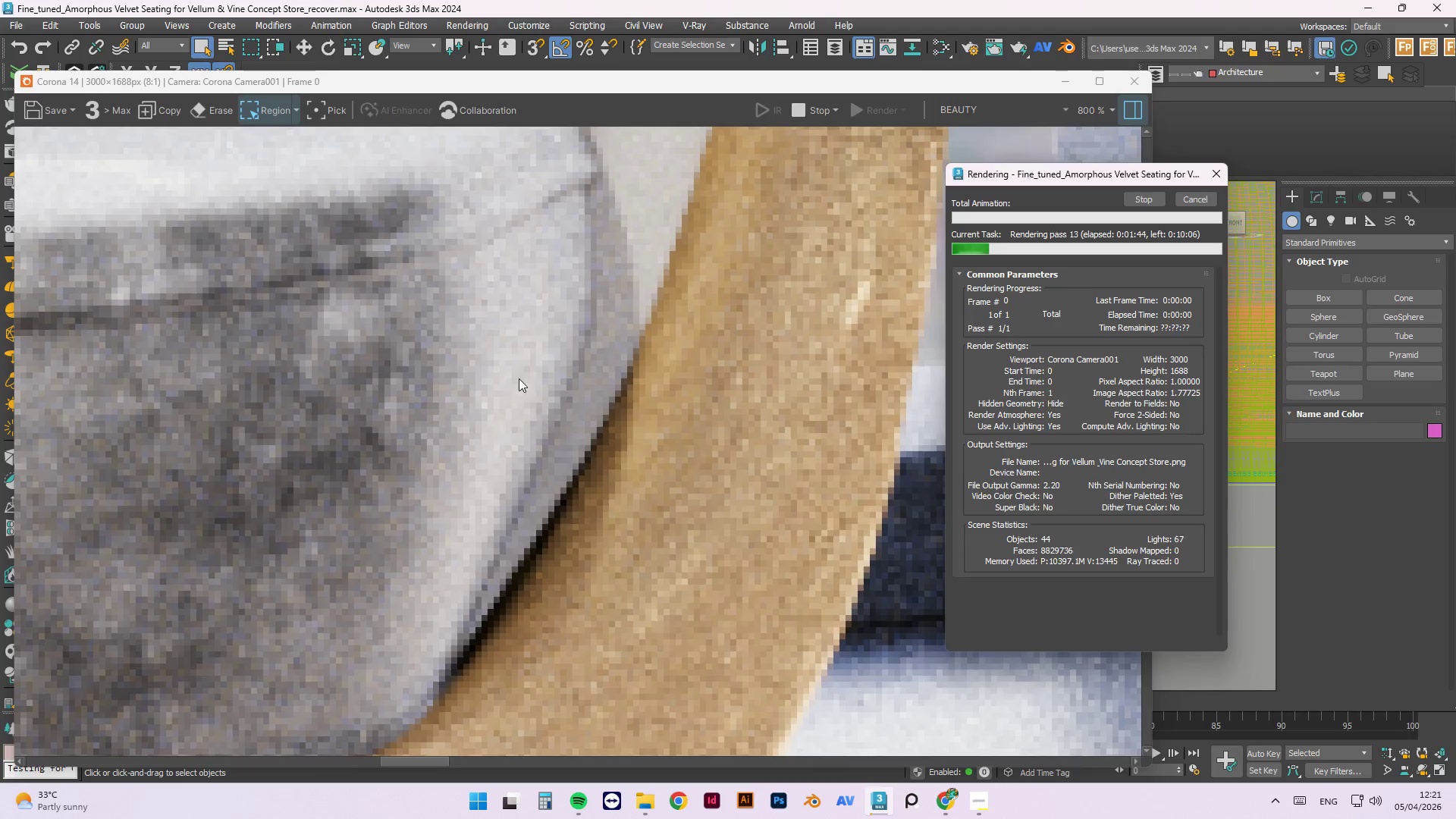 
scroll: coordinate [496, 396], scroll_direction: down, amount: 2.0
 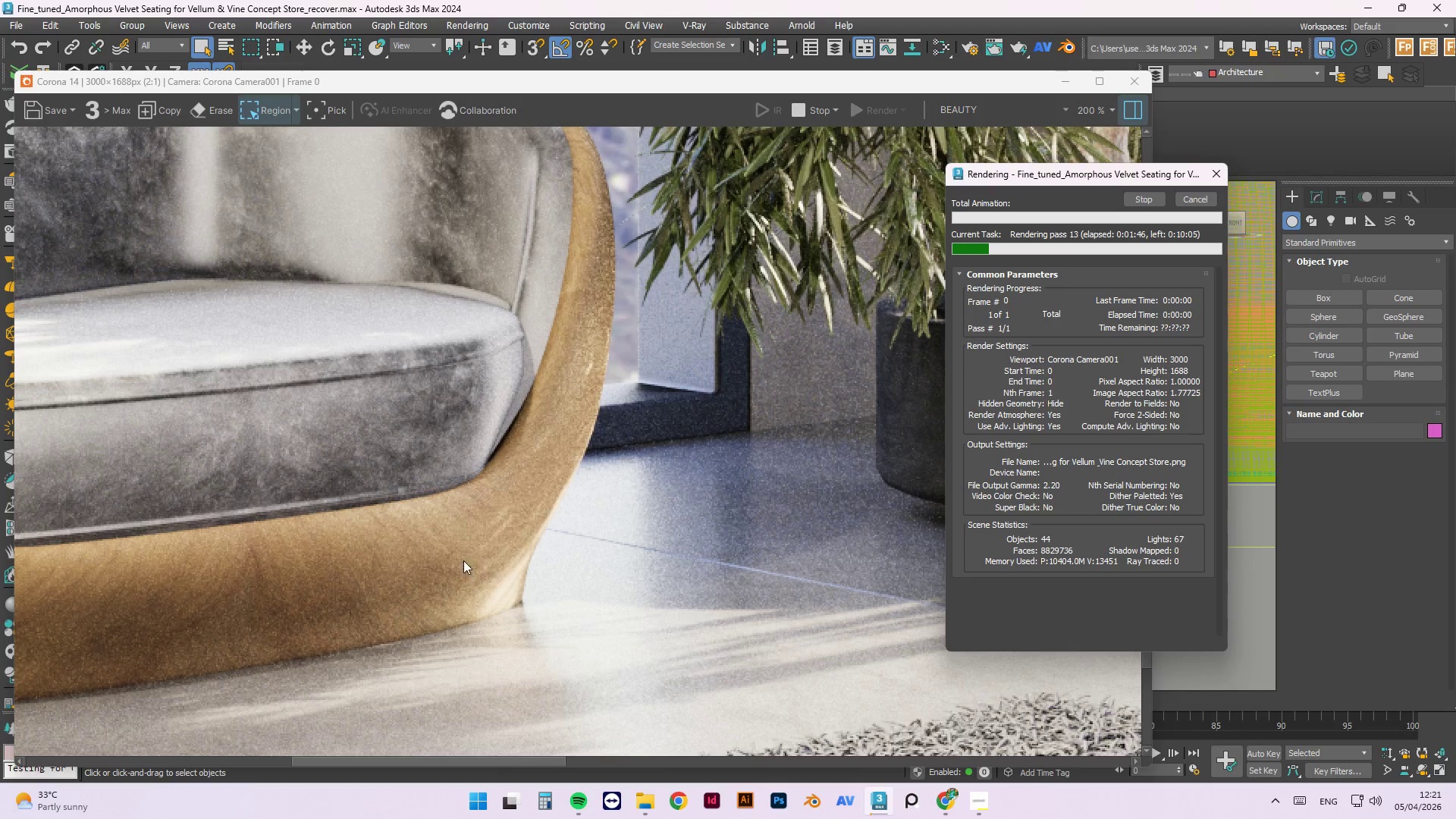 
scroll: coordinate [212, 596], scroll_direction: up, amount: 2.0
 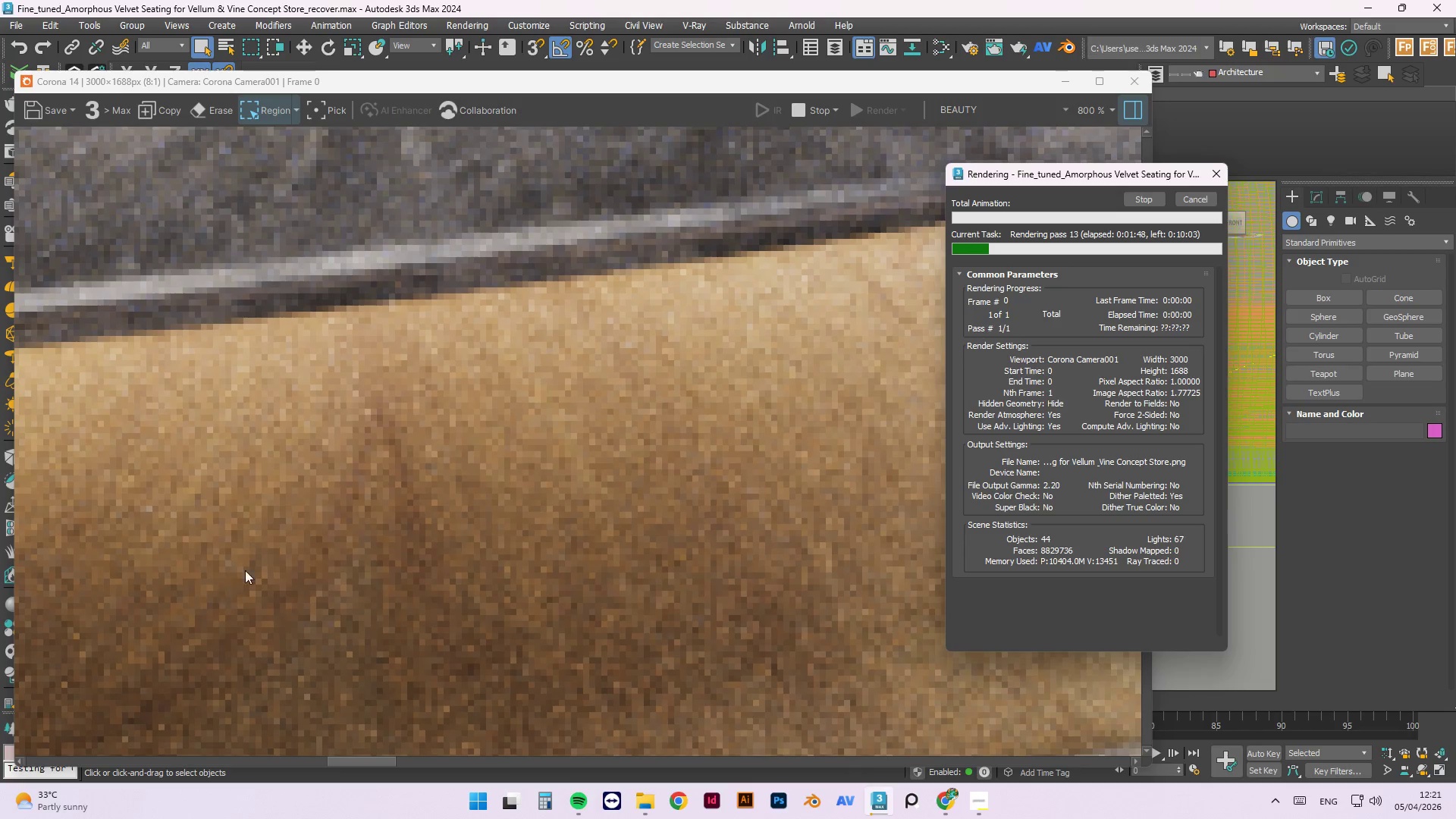 
scroll: coordinate [355, 495], scroll_direction: down, amount: 3.0
 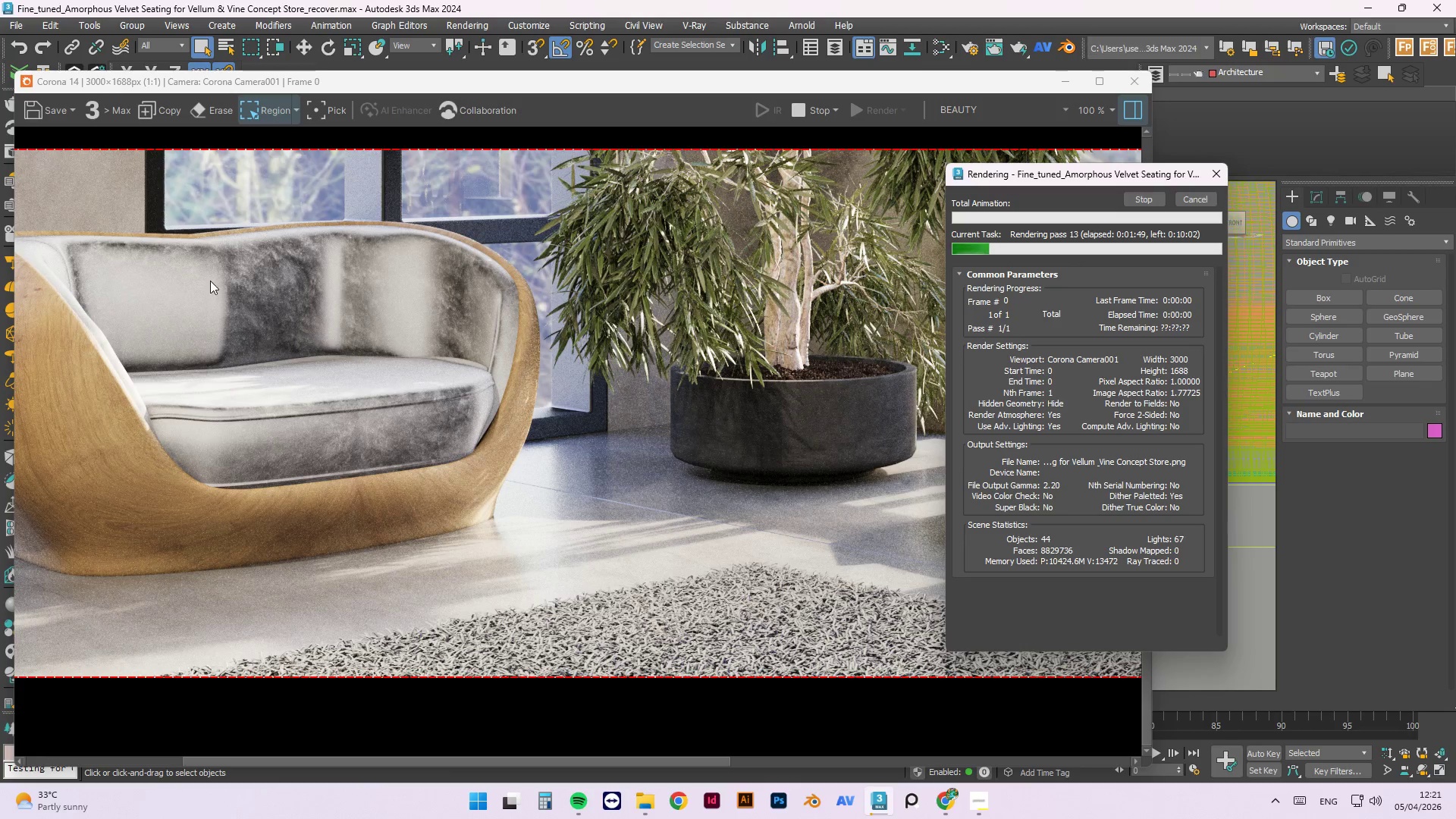 
scroll: coordinate [419, 589], scroll_direction: up, amount: 2.0
 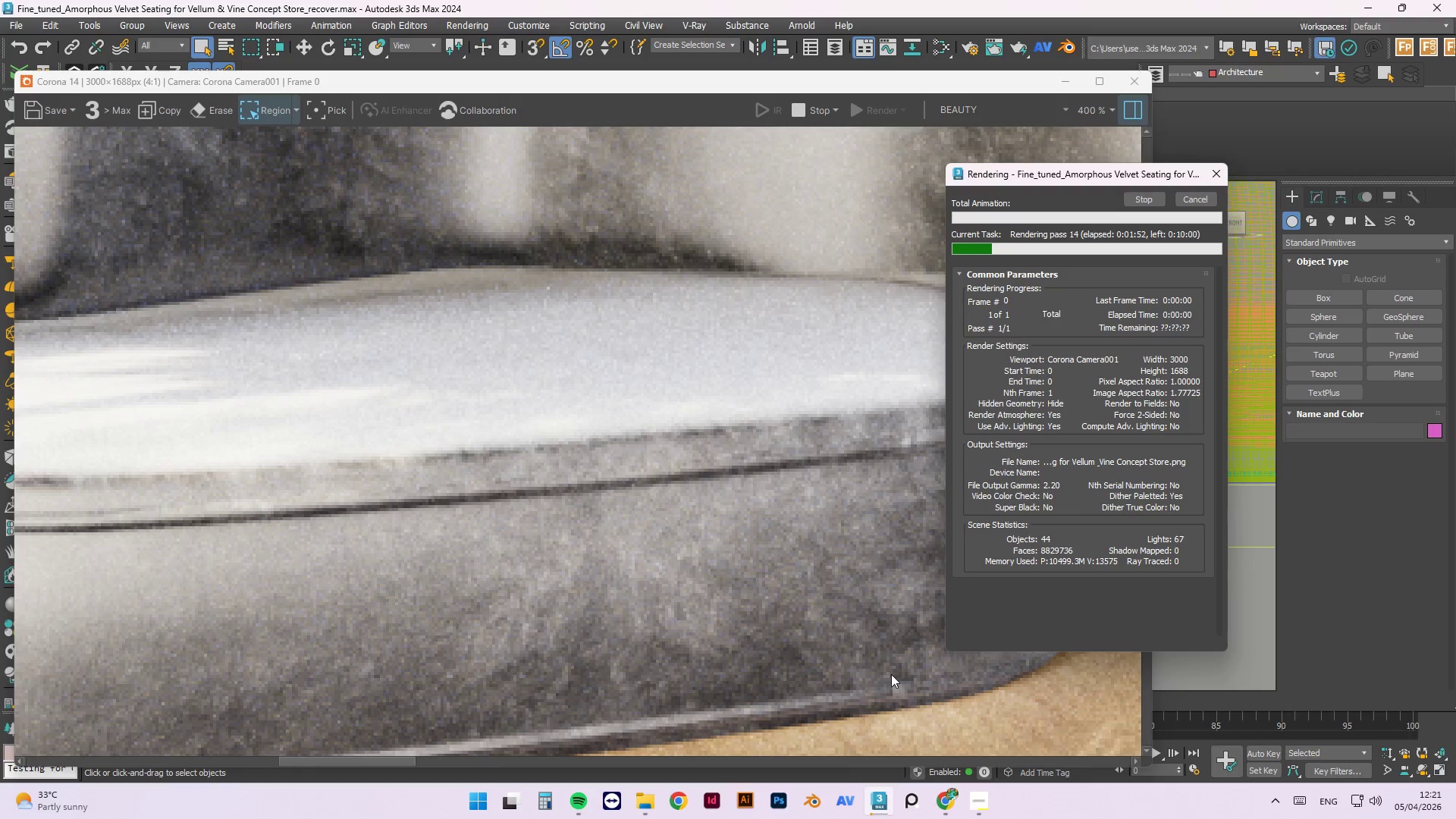 
scroll: coordinate [579, 485], scroll_direction: down, amount: 1.0
 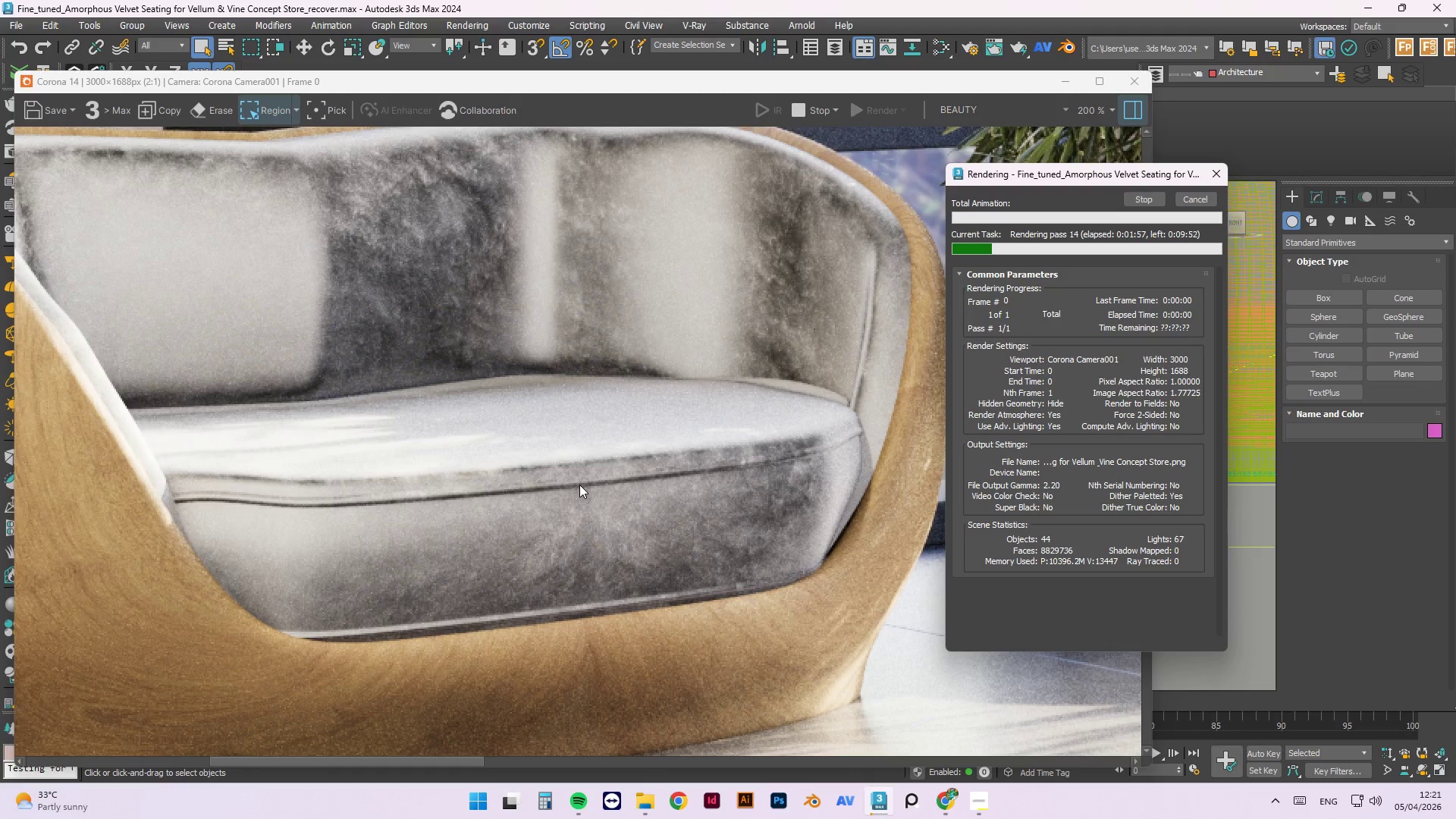 
wait(6.28)
 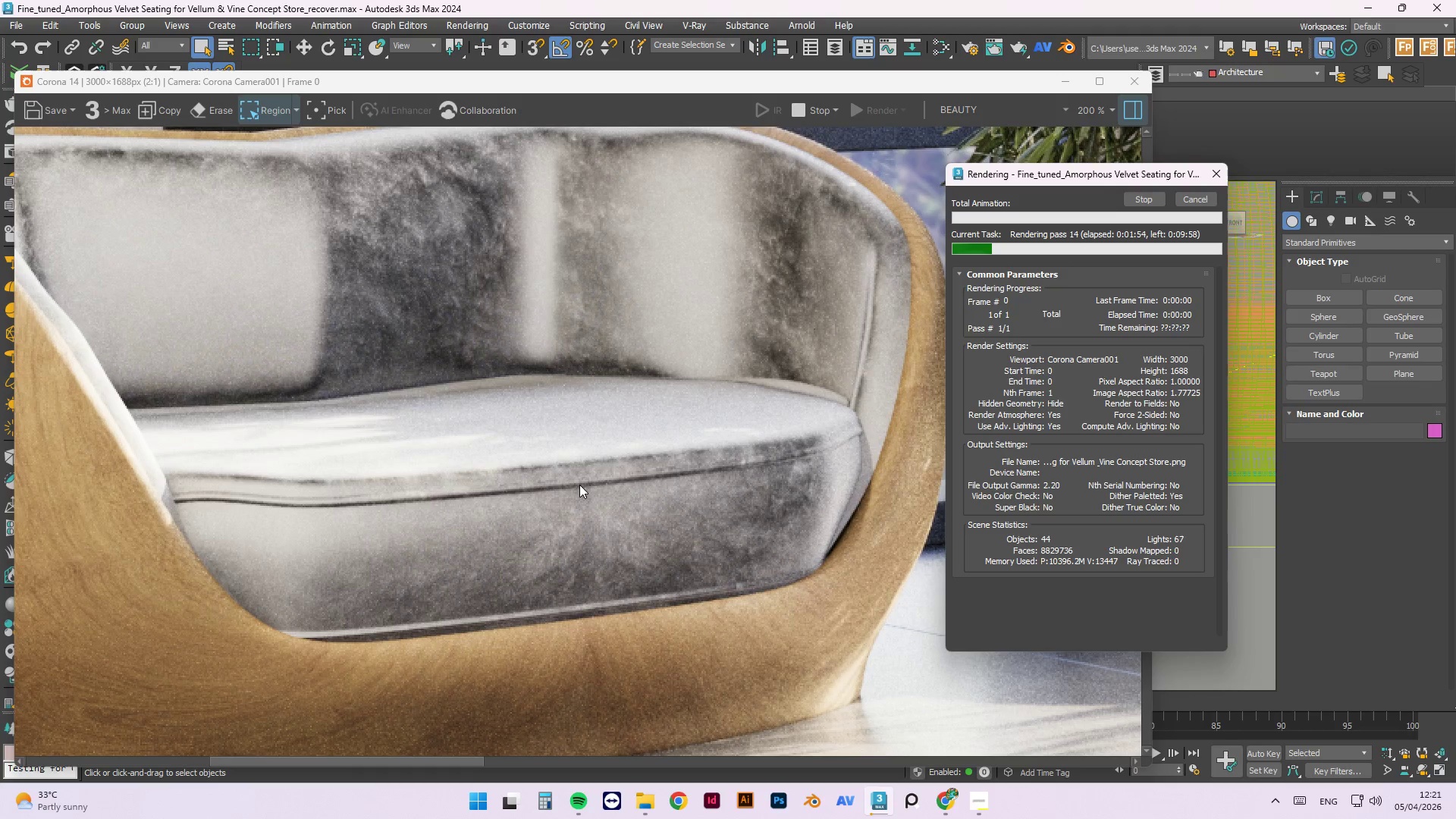 
scroll: coordinate [579, 485], scroll_direction: down, amount: 1.0
 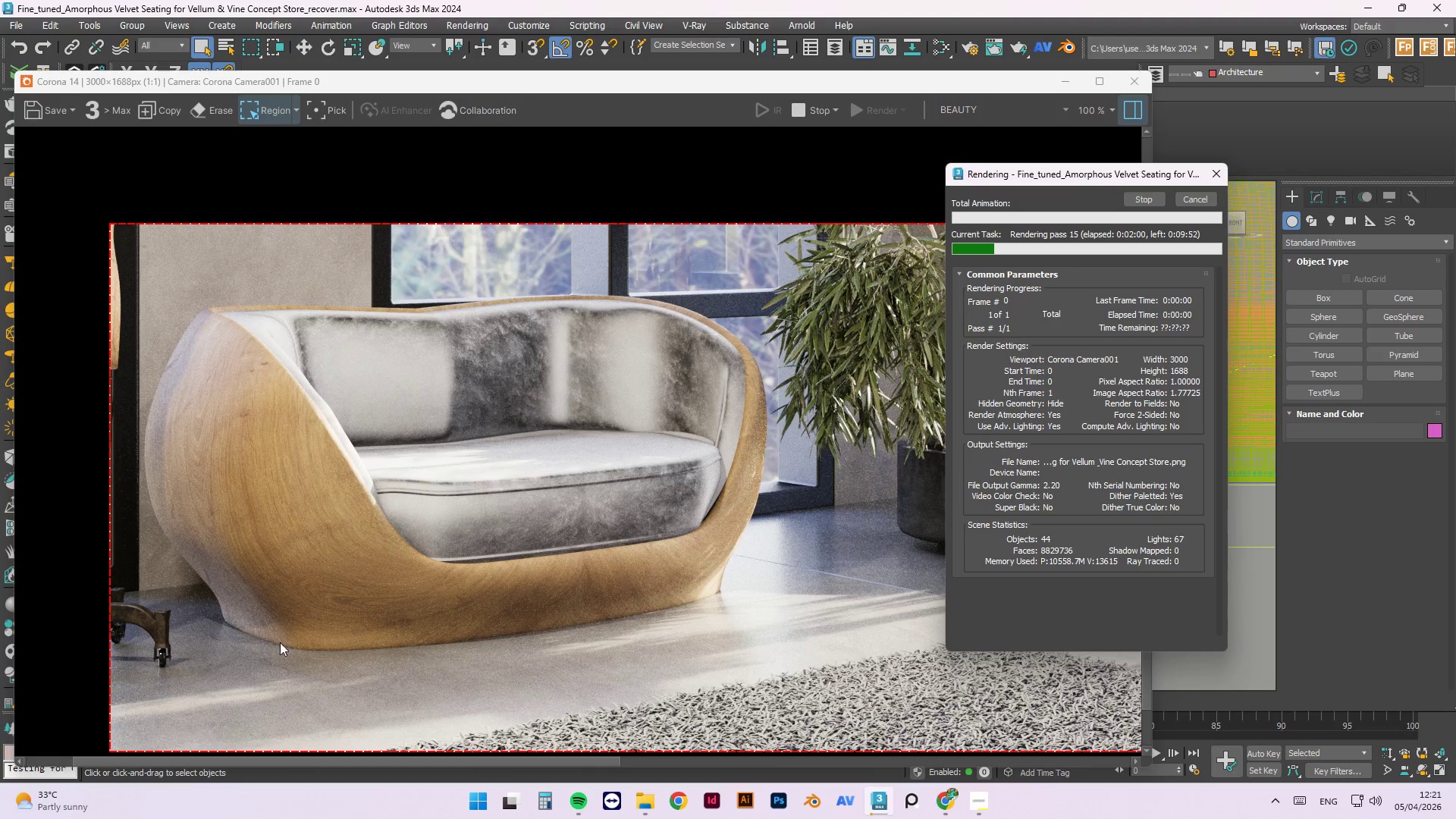 
scroll: coordinate [168, 651], scroll_direction: up, amount: 1.0
 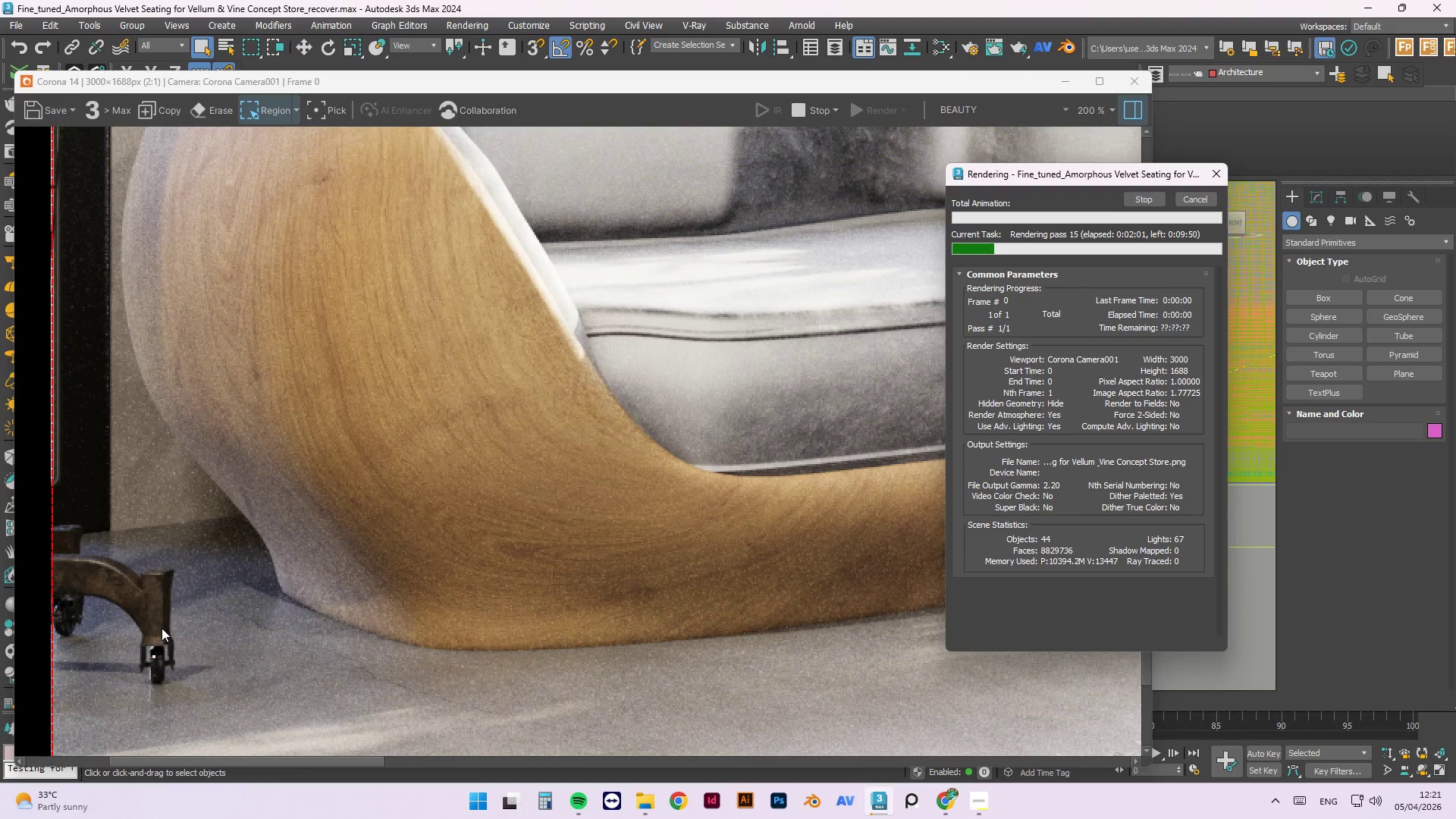 
scroll: coordinate [162, 627], scroll_direction: down, amount: 1.0
 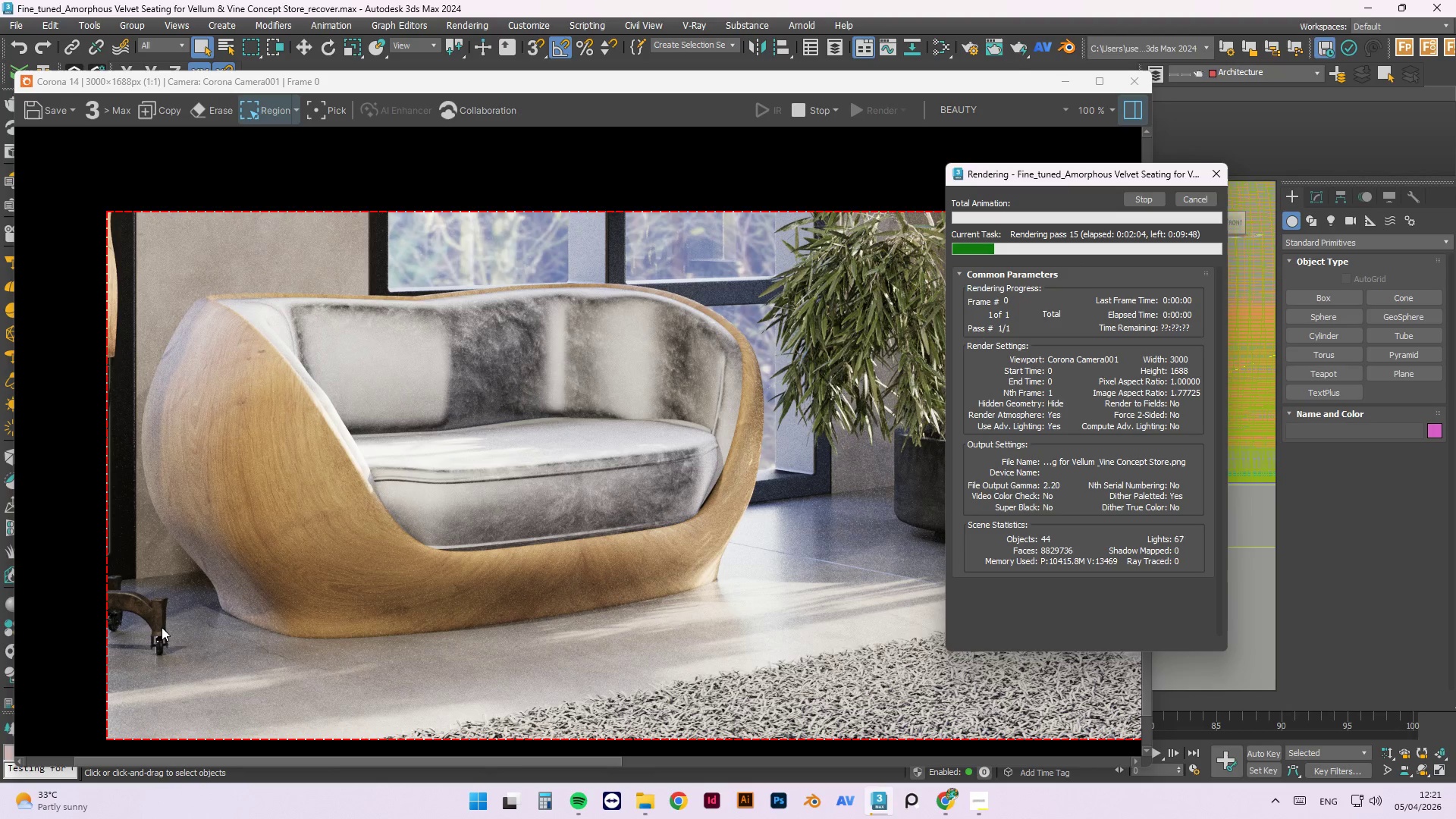 
scroll: coordinate [139, 643], scroll_direction: up, amount: 3.0
 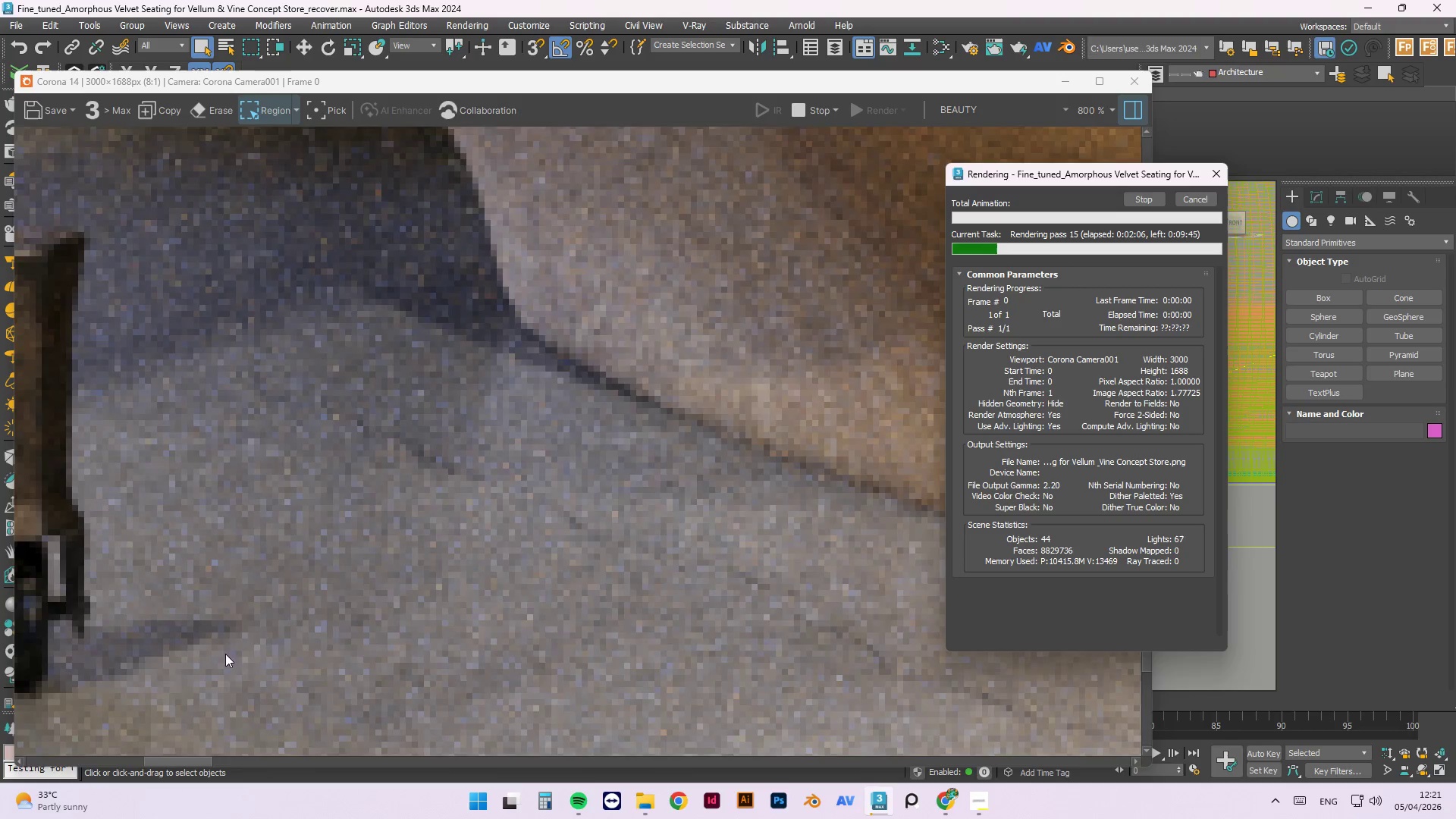 
scroll: coordinate [372, 365], scroll_direction: down, amount: 4.0
 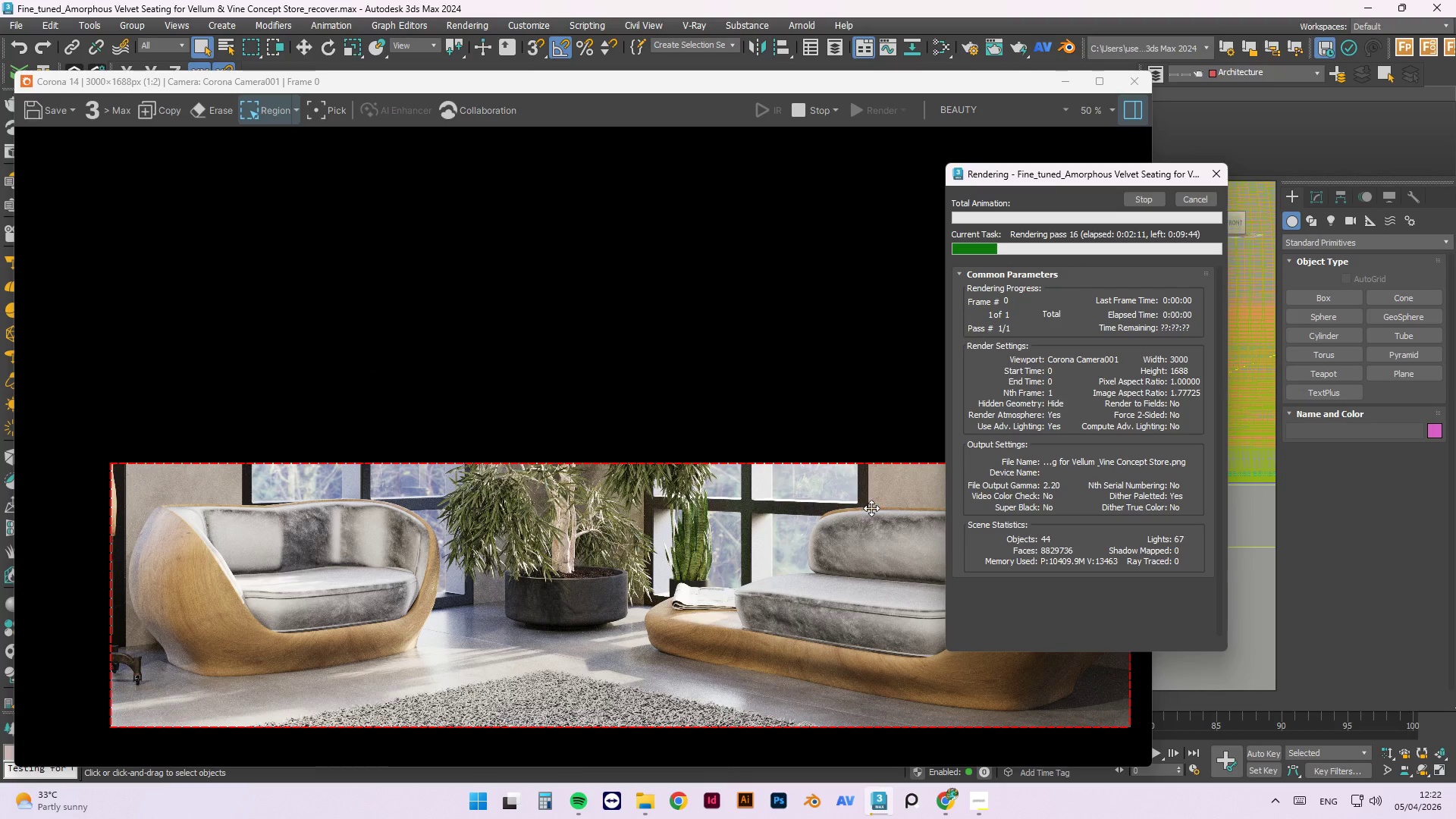 
scroll: coordinate [770, 686], scroll_direction: up, amount: 3.0
 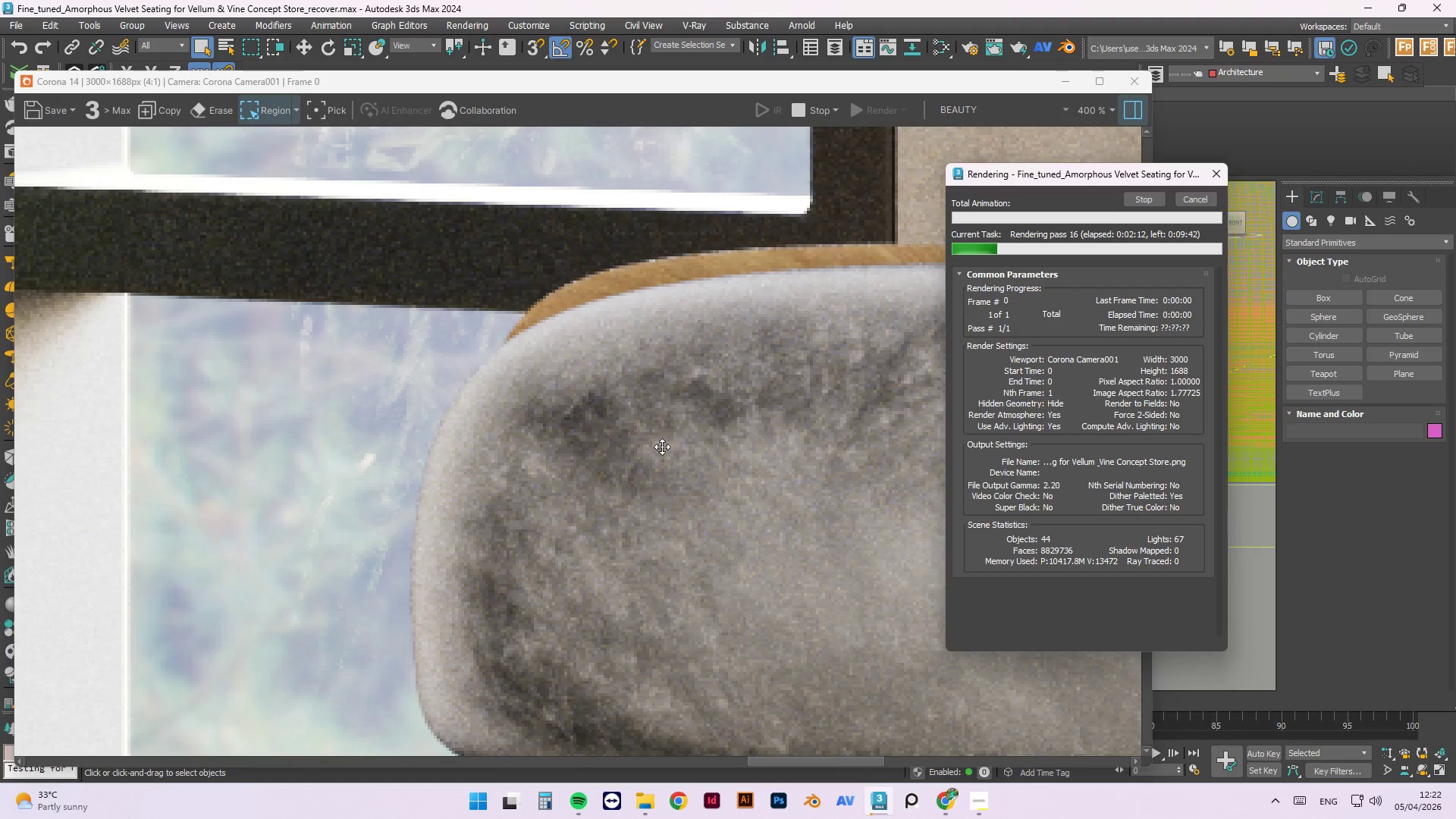 
scroll: coordinate [676, 538], scroll_direction: none, amount: 0.0
 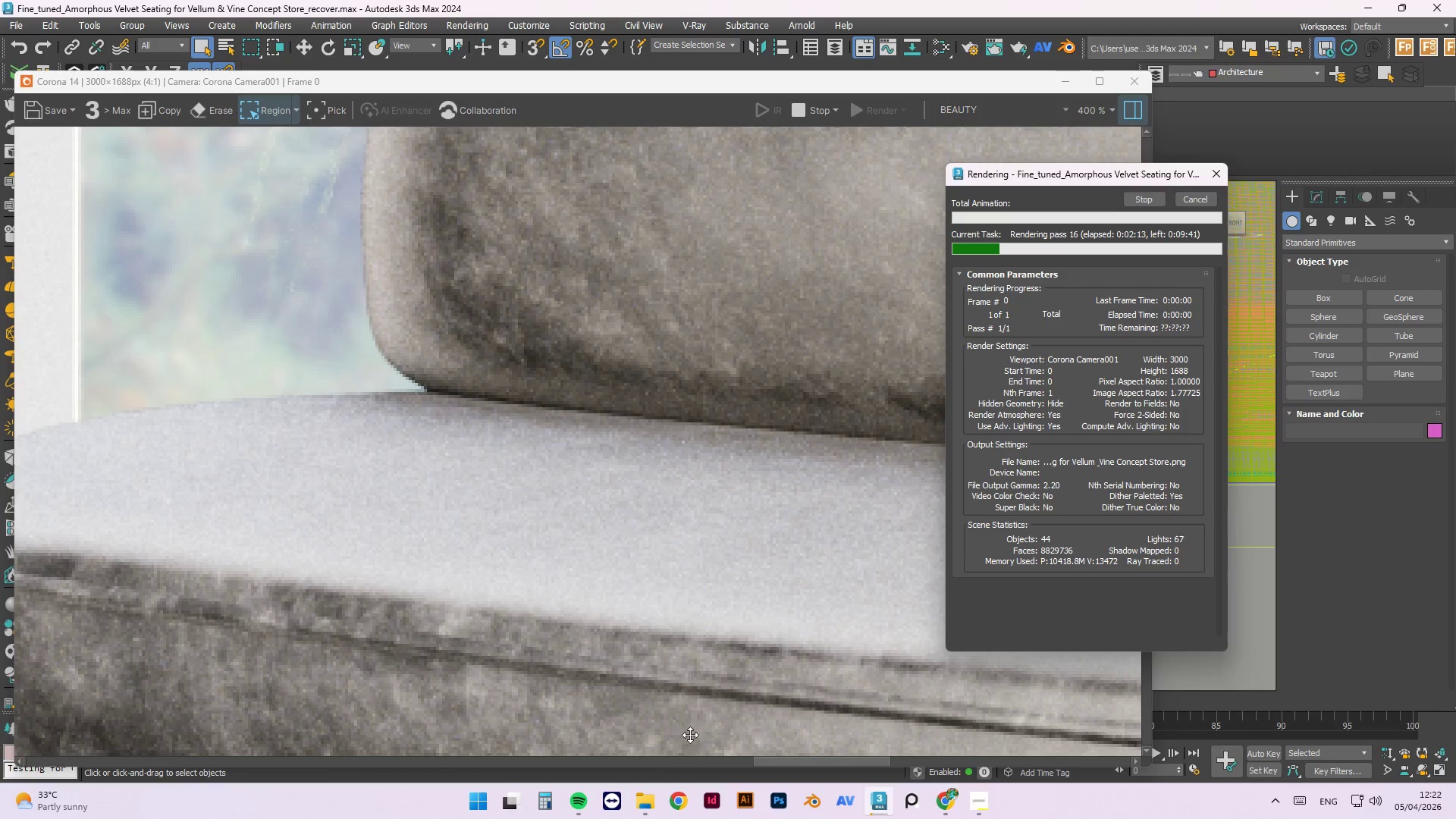 
scroll: coordinate [675, 594], scroll_direction: down, amount: 3.0
 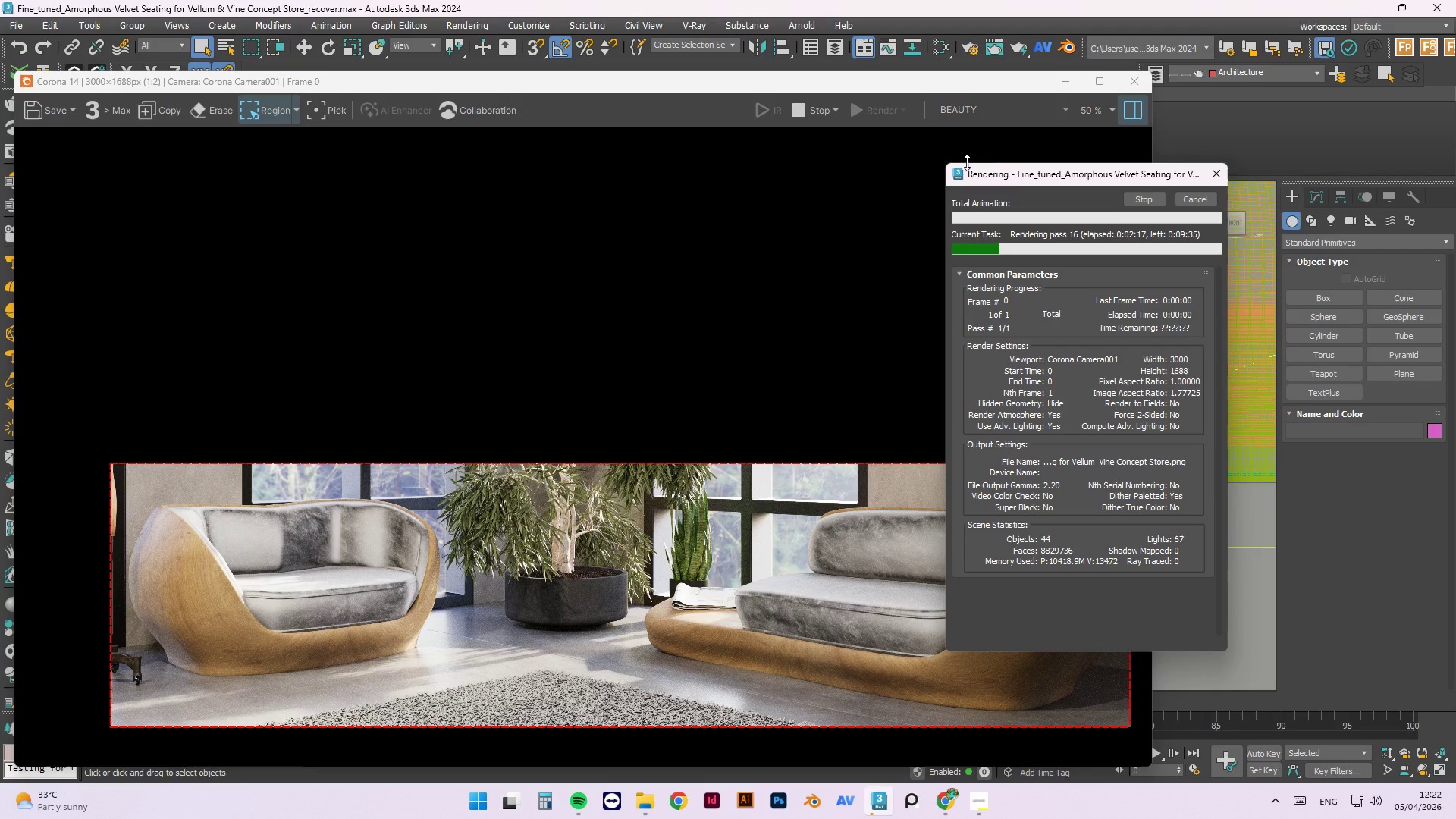 
left_click_drag(start_coordinate=[1017, 177], to_coordinate=[1214, 230])
 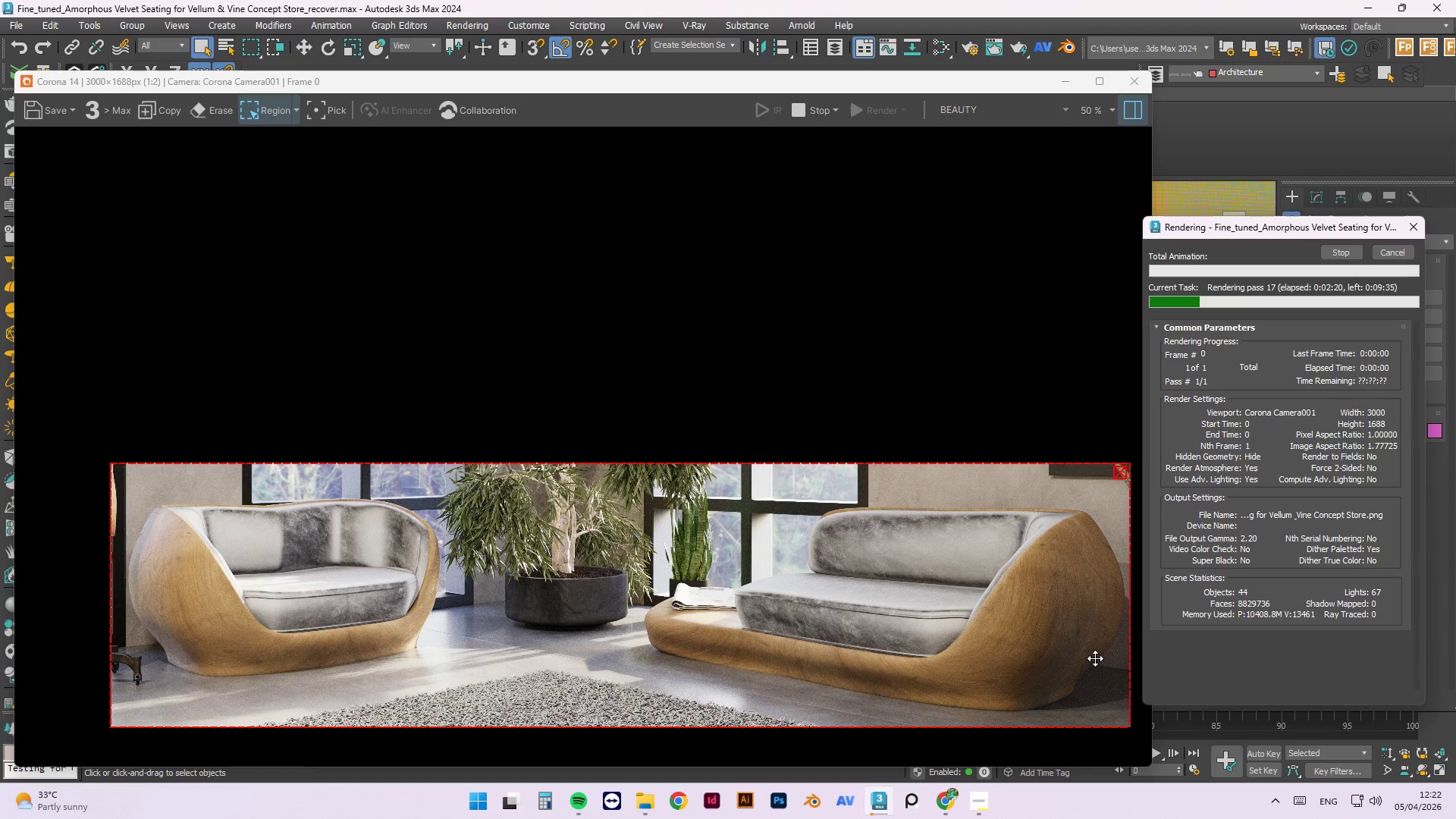 
scroll: coordinate [853, 634], scroll_direction: up, amount: 3.0
 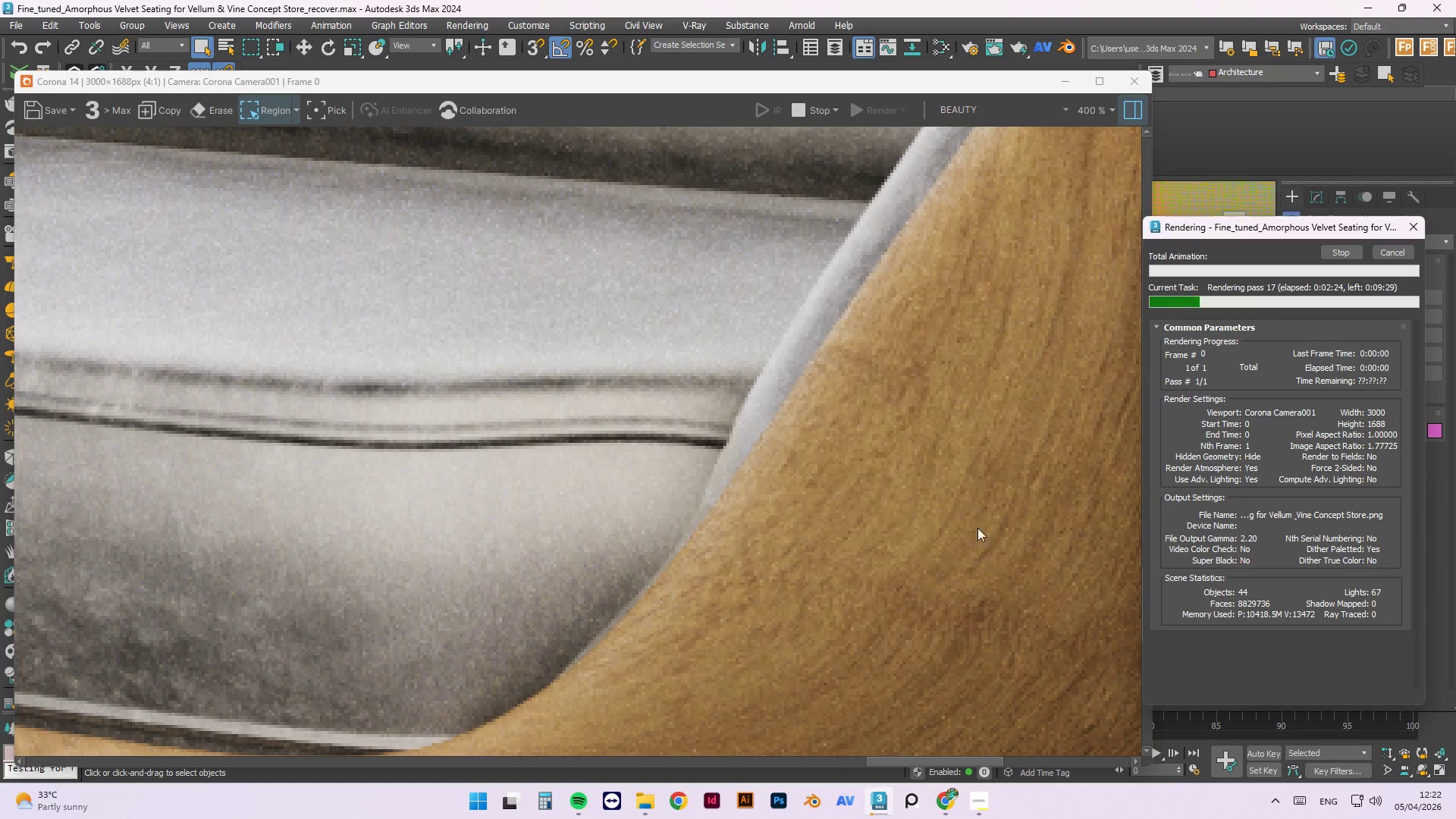 
scroll: coordinate [1055, 470], scroll_direction: down, amount: 3.0
 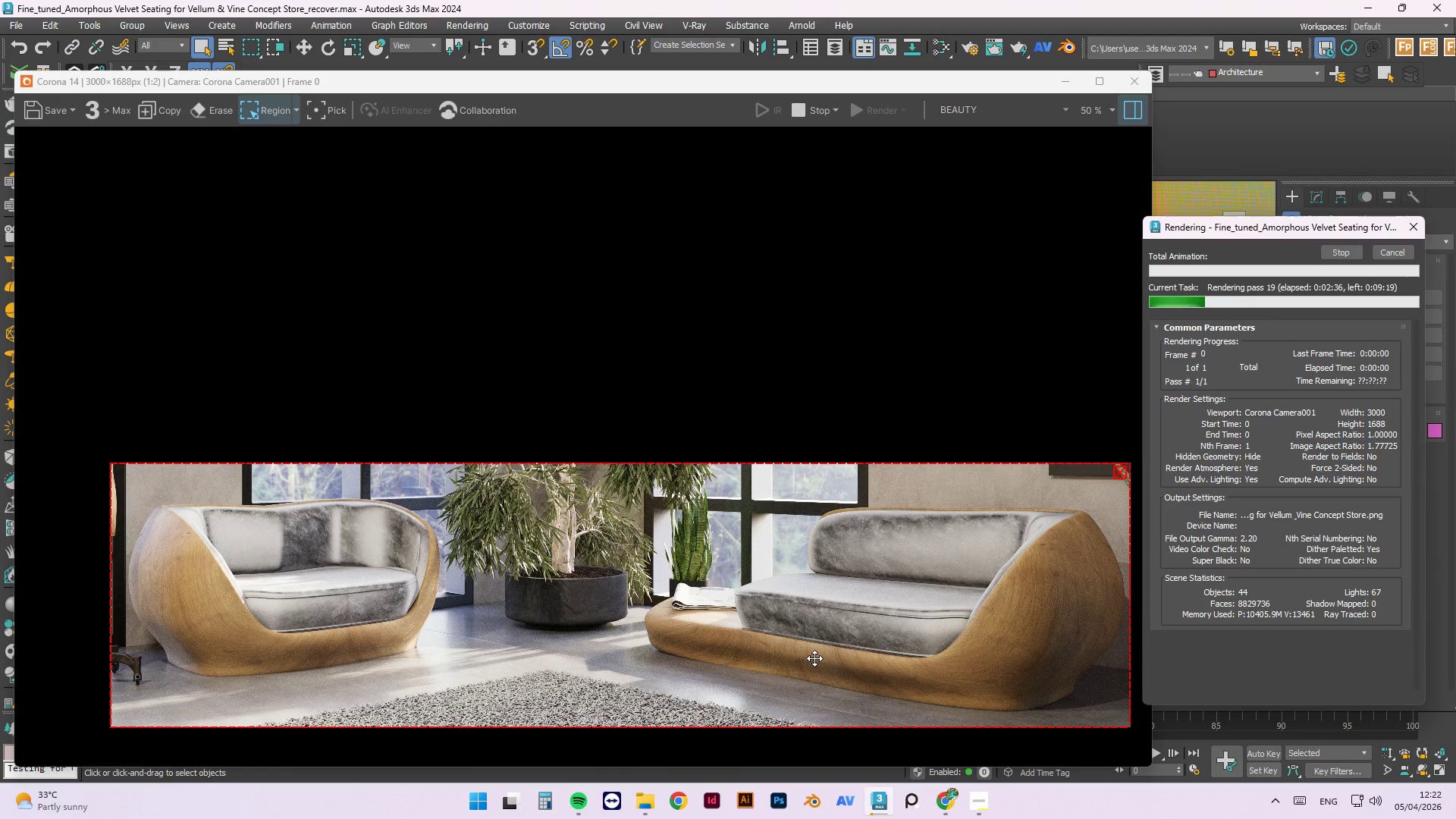 
wait(11.54)
 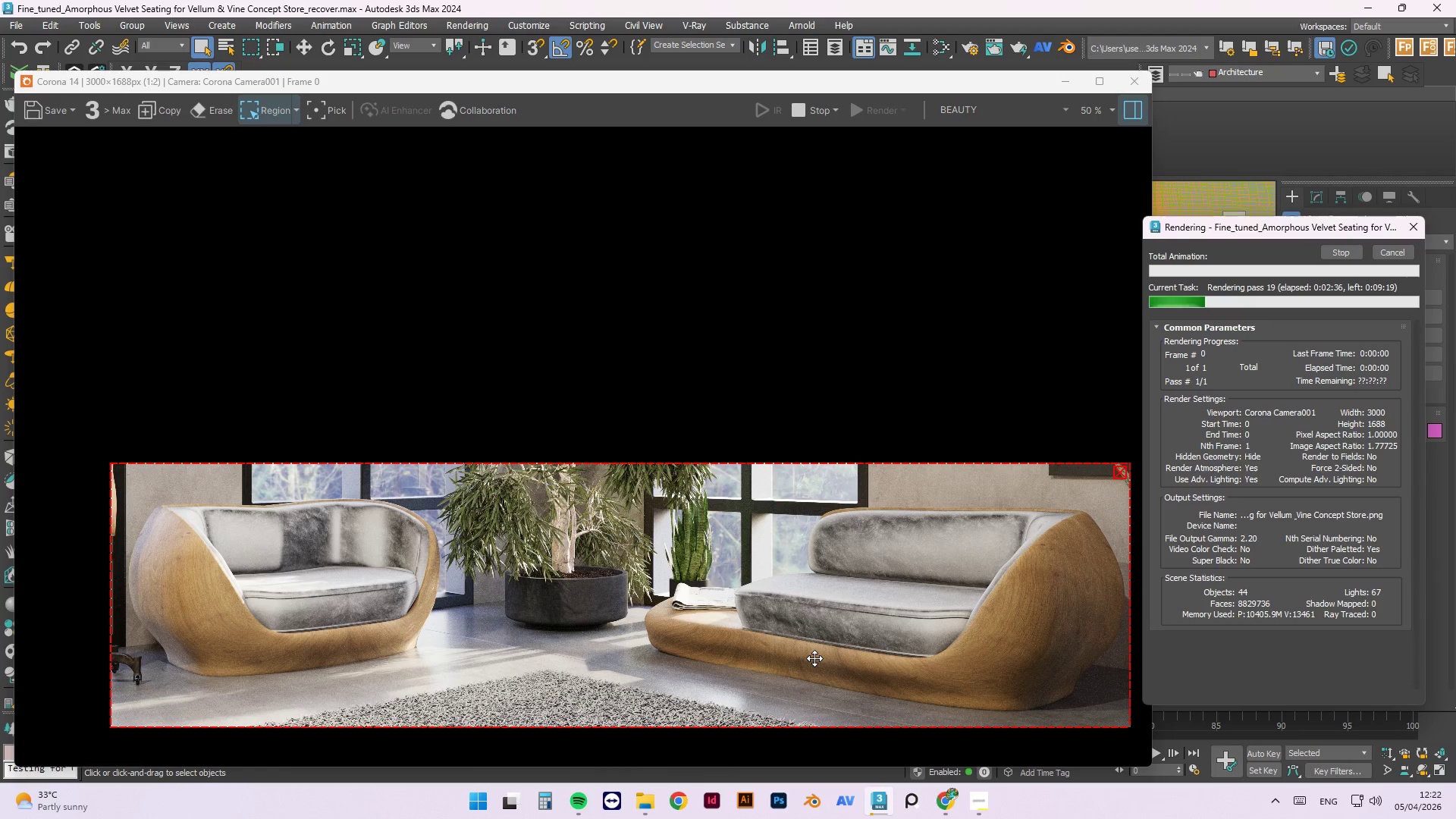 
scroll: coordinate [728, 612], scroll_direction: up, amount: 3.0
 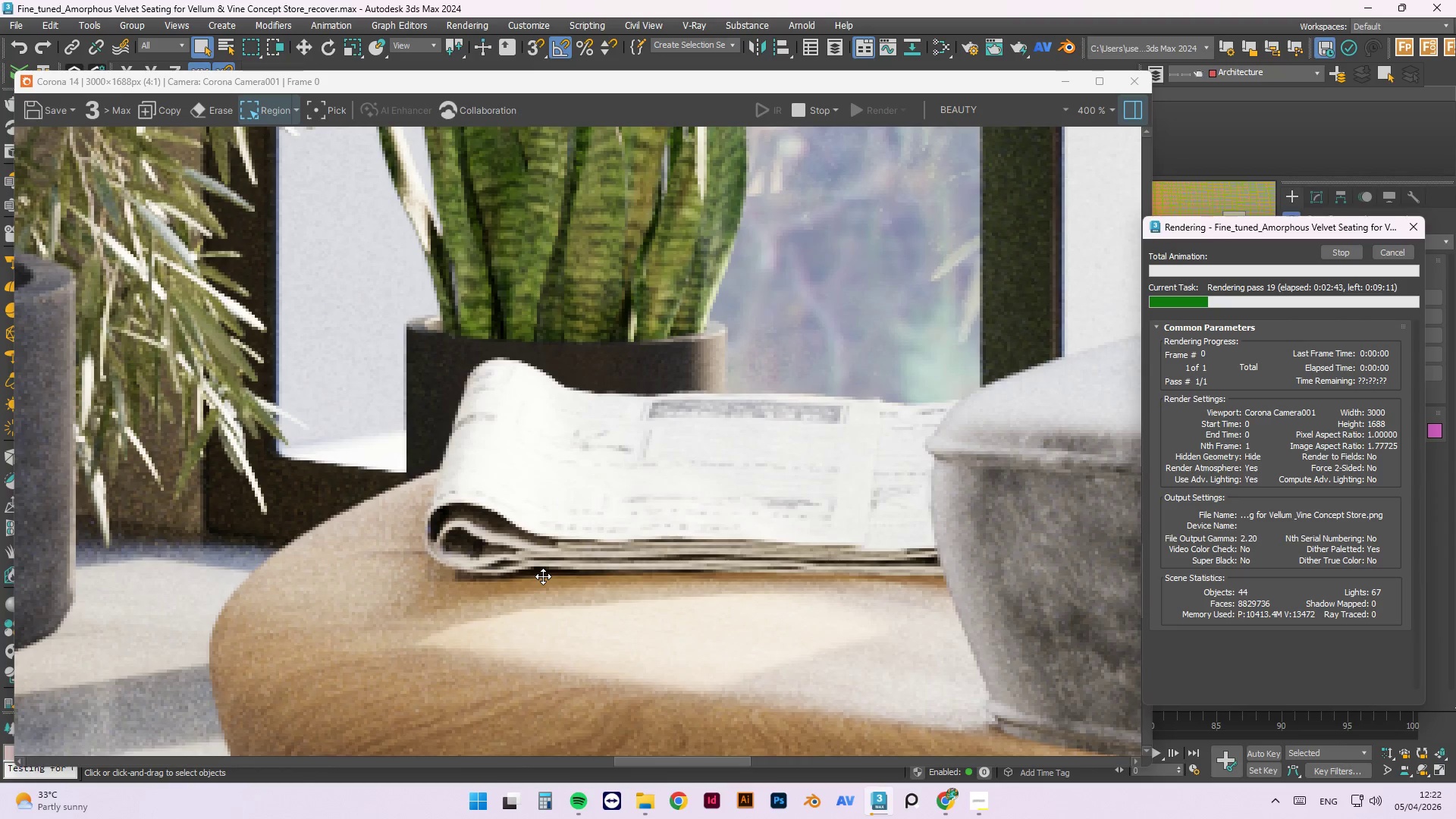 
scroll: coordinate [543, 576], scroll_direction: down, amount: 1.0
 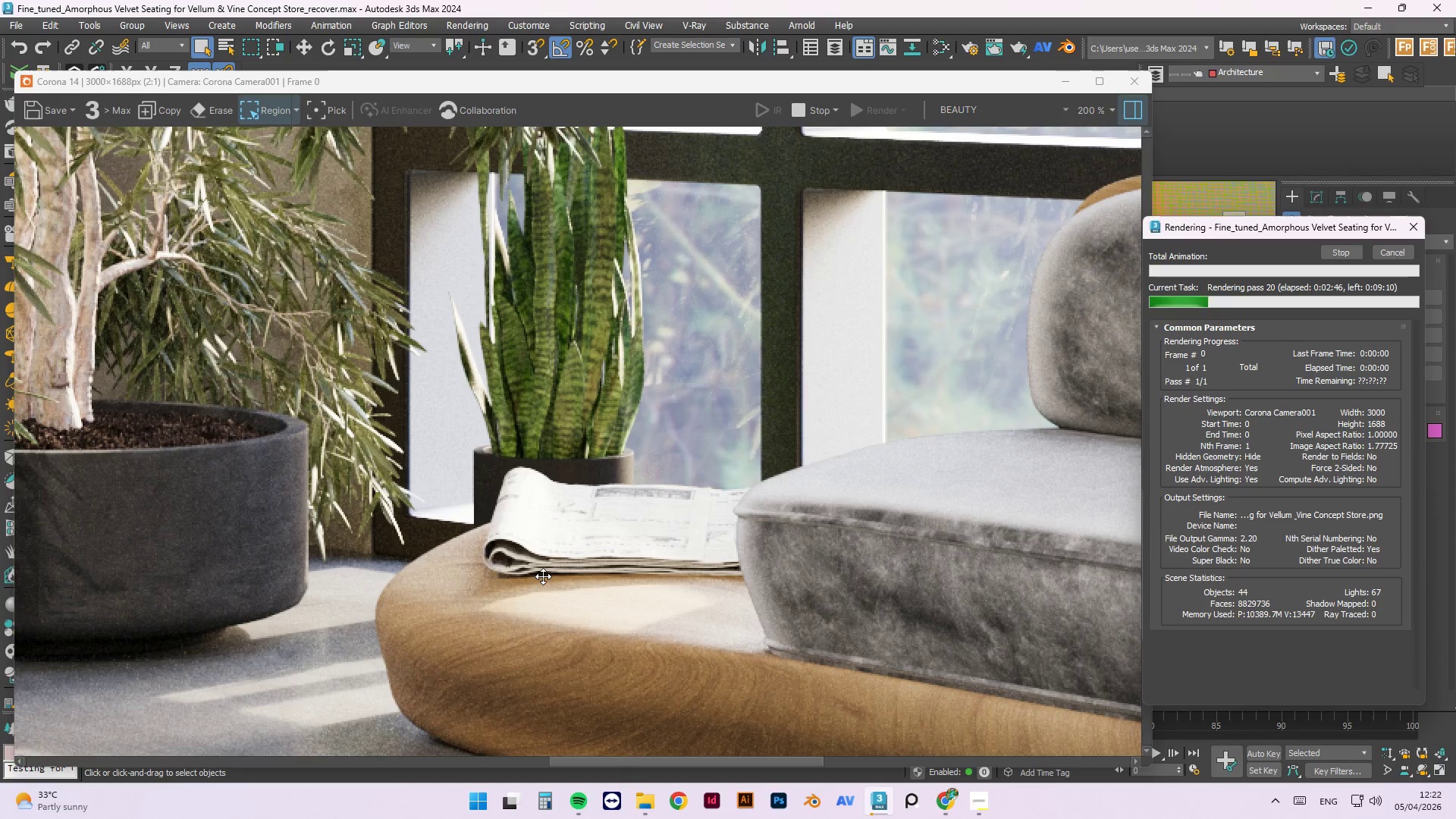 
scroll: coordinate [543, 576], scroll_direction: up, amount: 1.0
 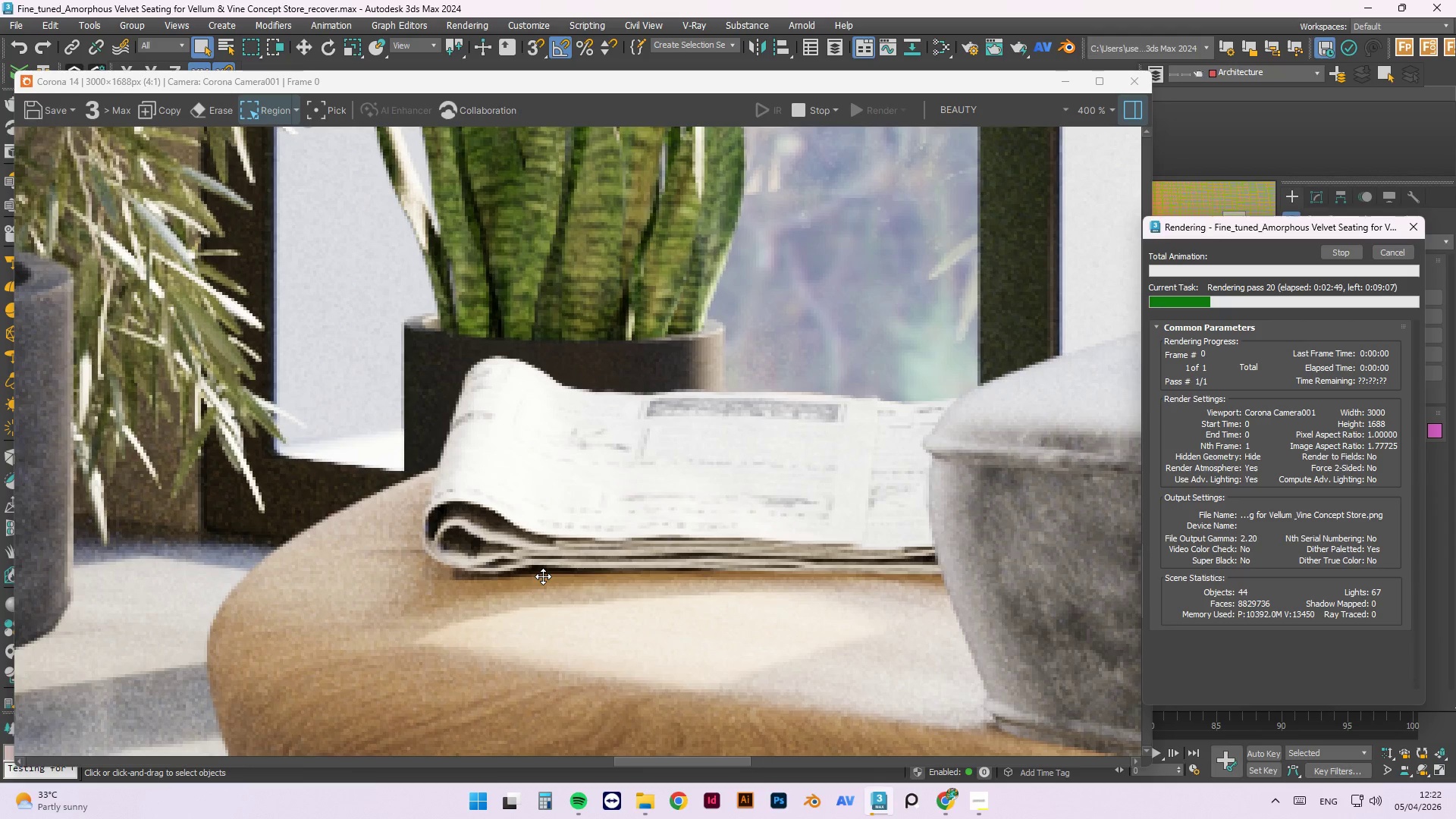 
scroll: coordinate [543, 576], scroll_direction: down, amount: 3.0
 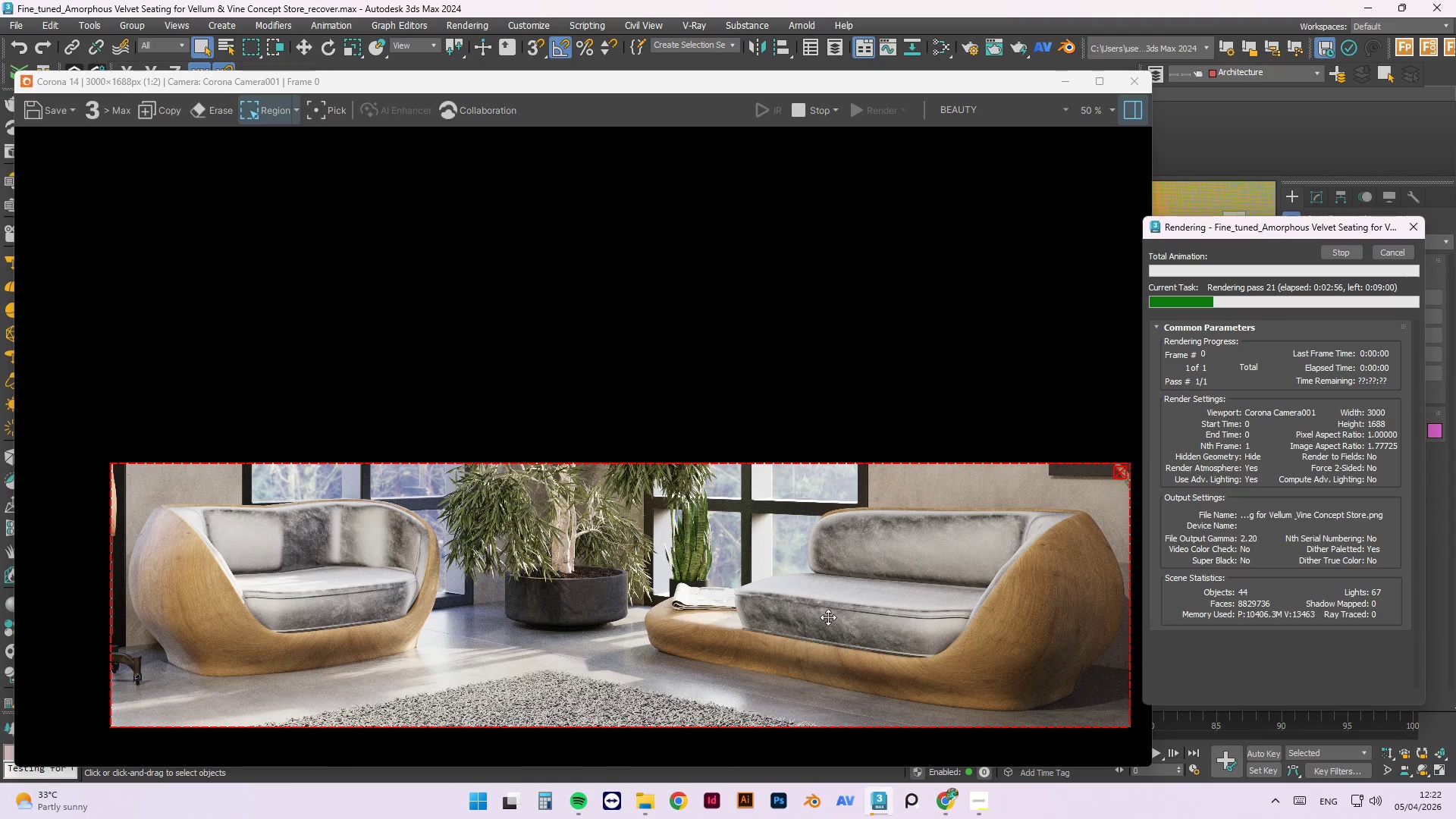 
scroll: coordinate [360, 663], scroll_direction: up, amount: 3.0
 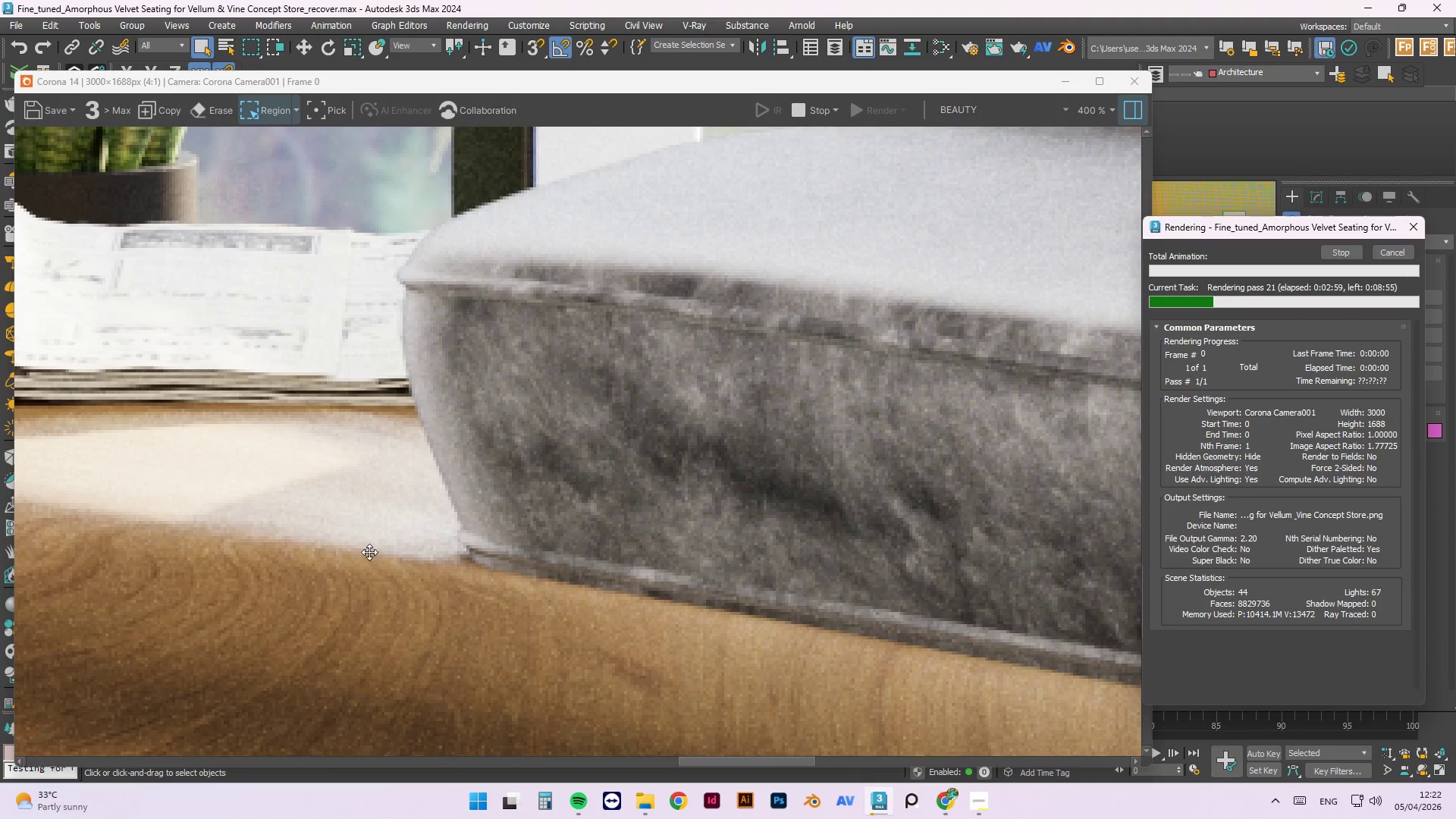 
scroll: coordinate [548, 453], scroll_direction: down, amount: 3.0
 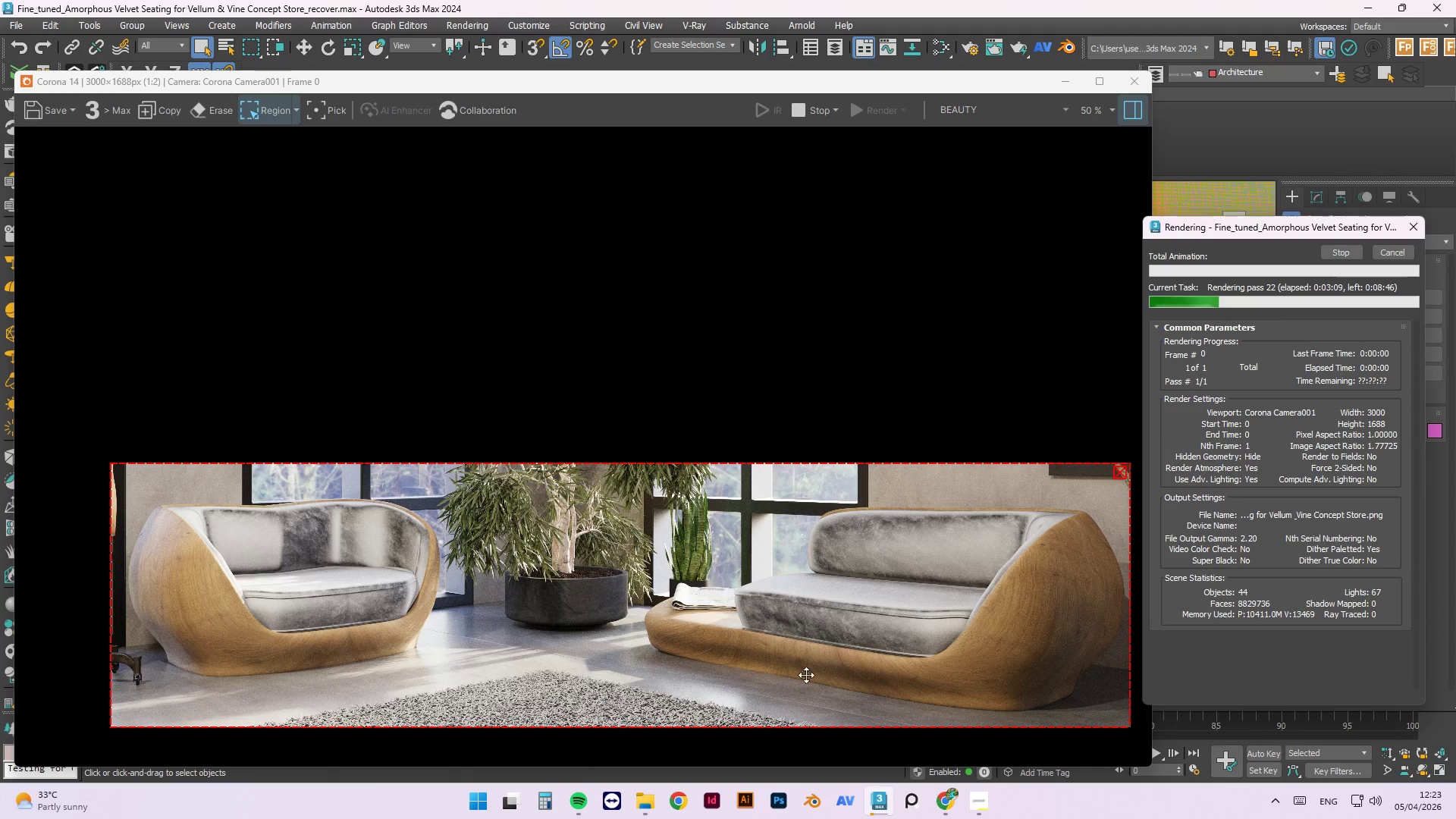 
scroll: coordinate [463, 706], scroll_direction: up, amount: 4.0
 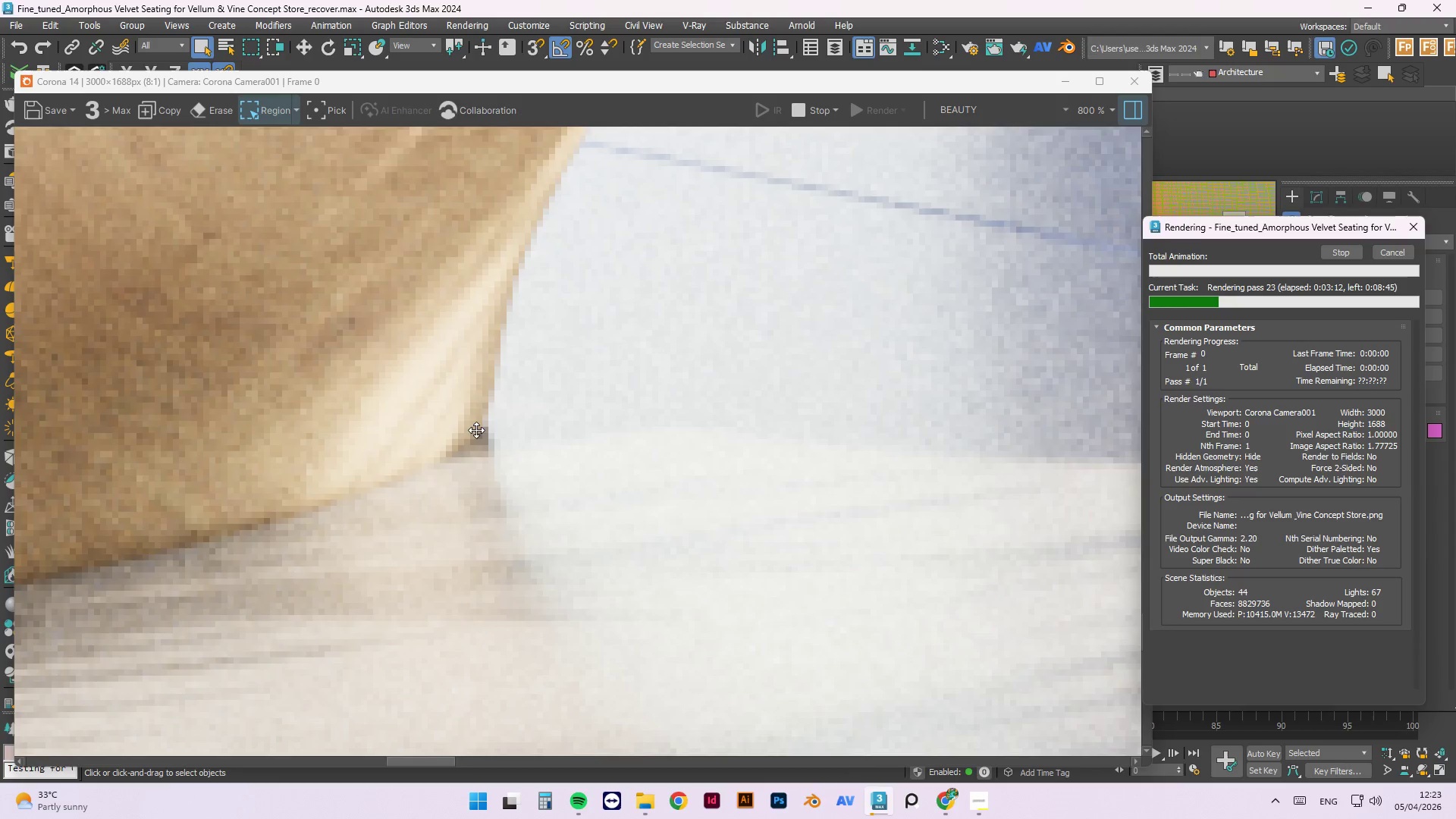 
scroll: coordinate [337, 428], scroll_direction: down, amount: 3.0
 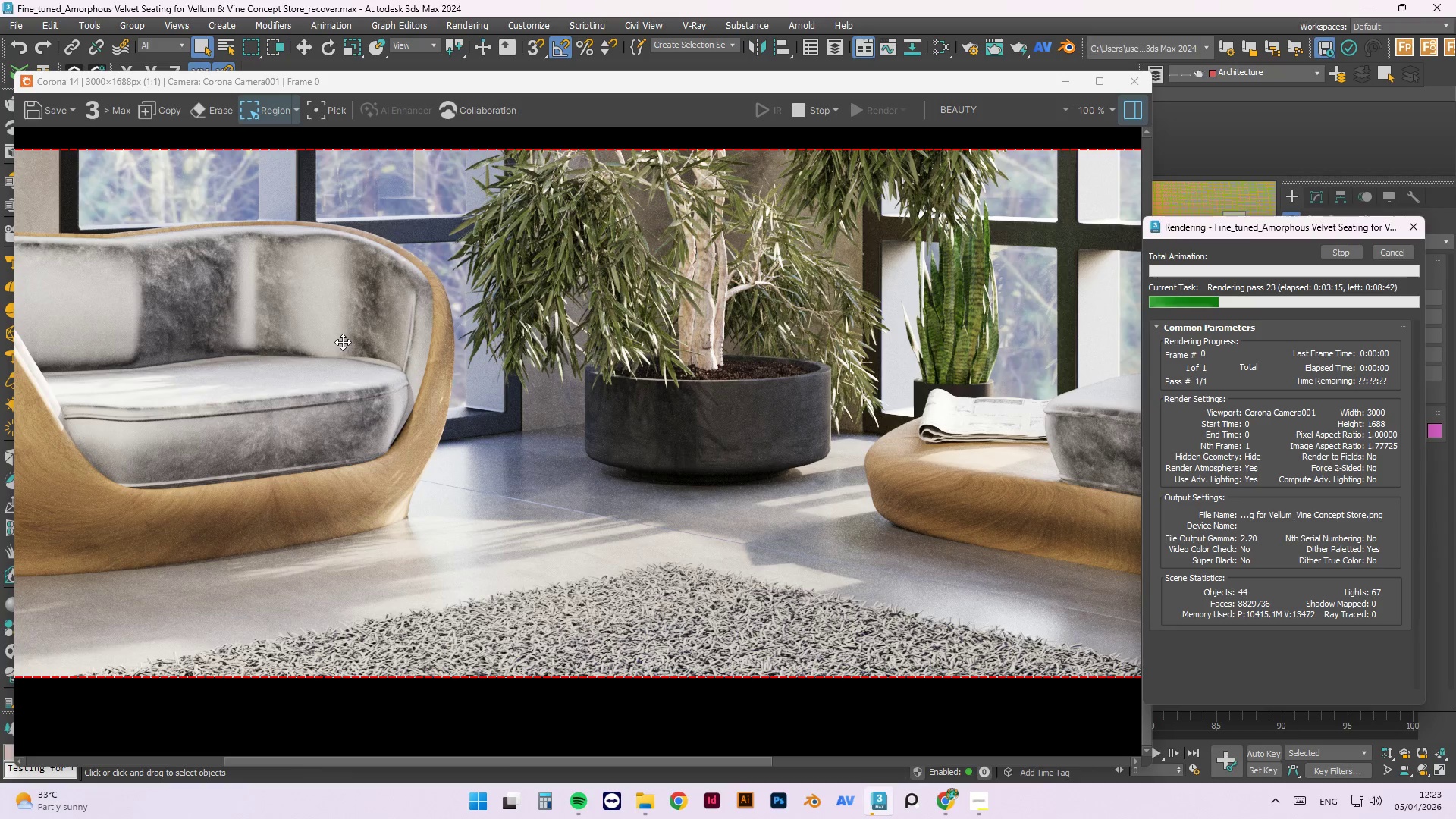 
scroll: coordinate [436, 356], scroll_direction: up, amount: 2.0
 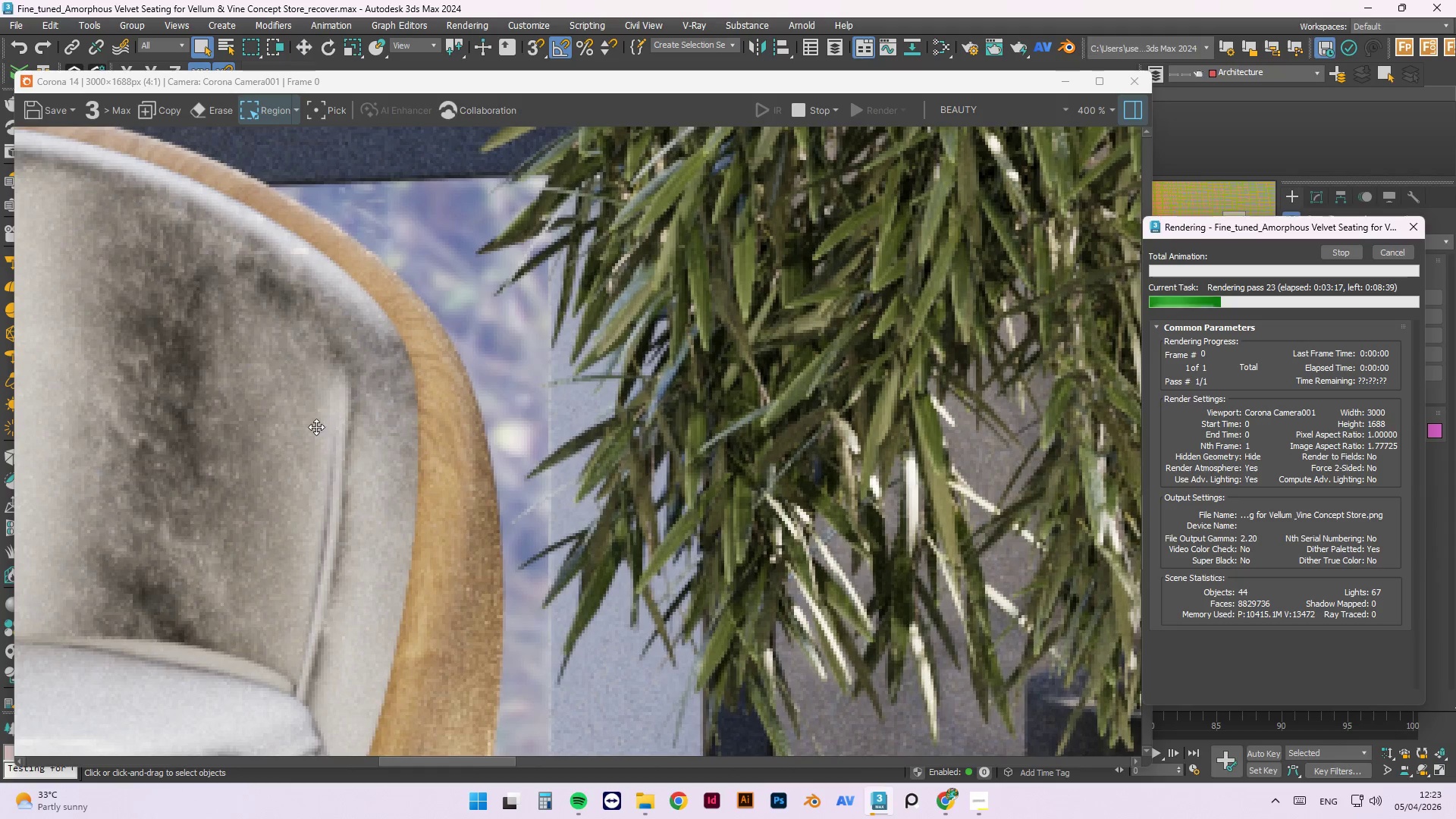 
scroll: coordinate [270, 413], scroll_direction: down, amount: 2.0
 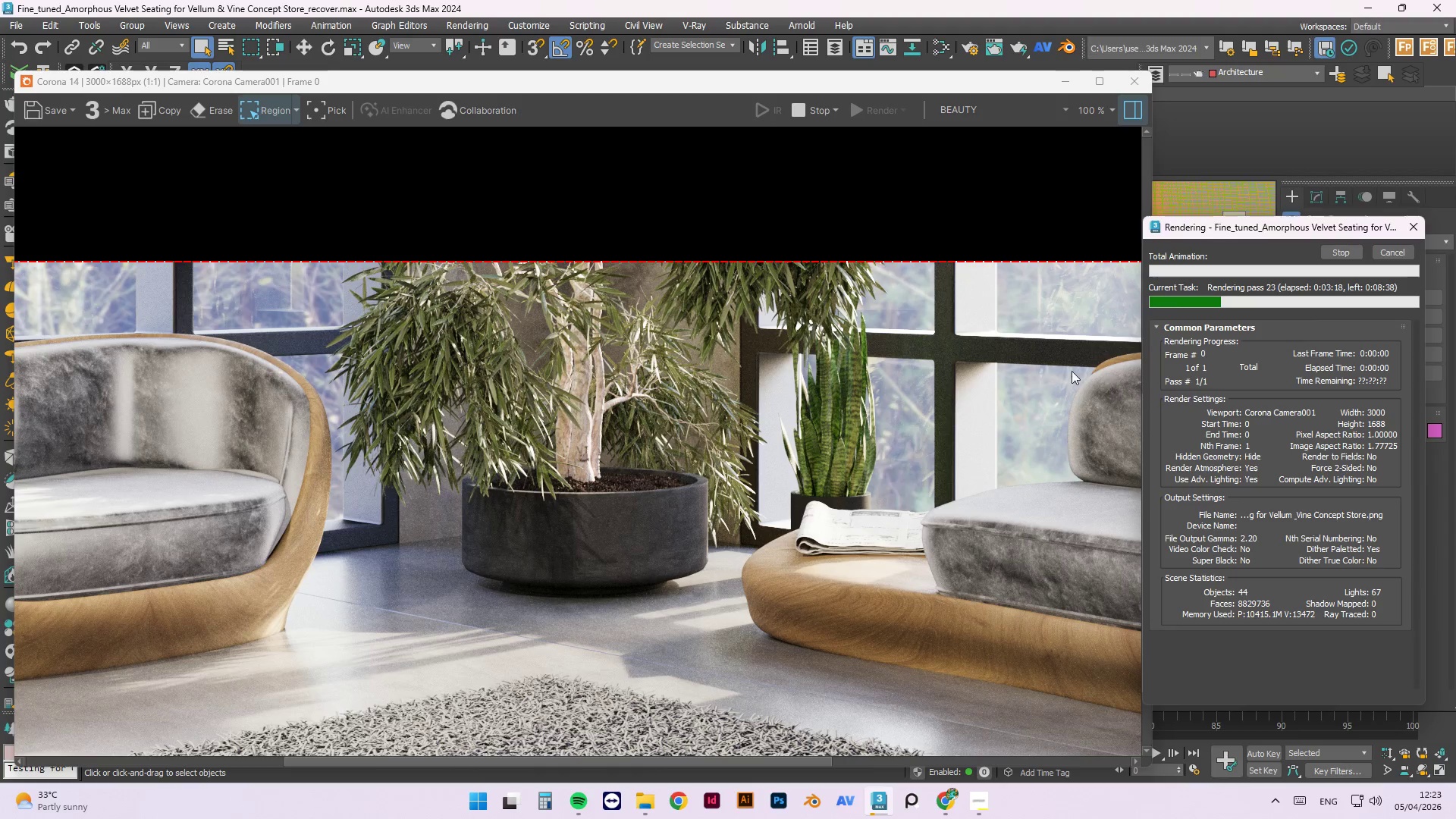 
scroll: coordinate [1060, 379], scroll_direction: up, amount: 2.0
 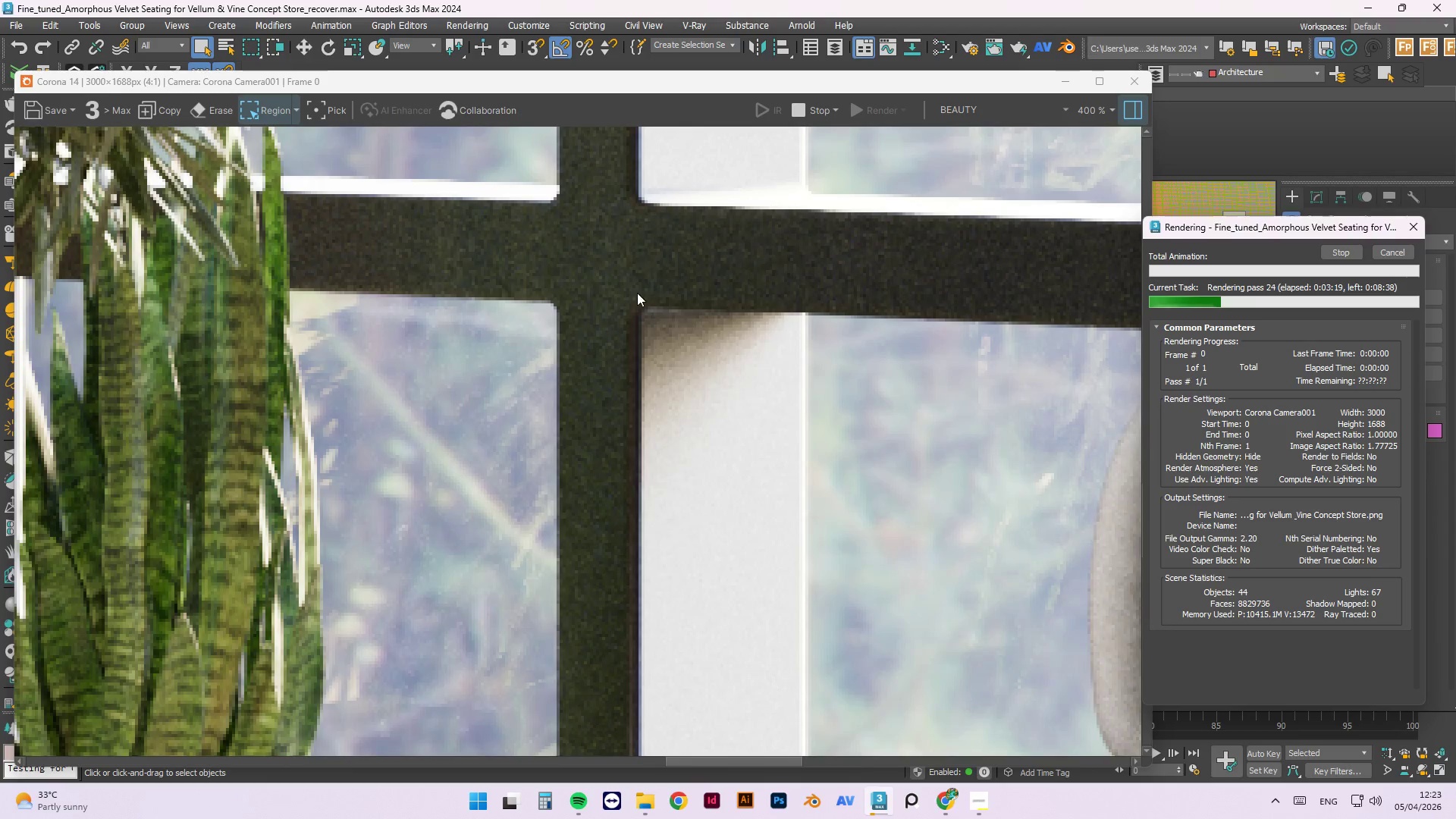 
scroll: coordinate [516, 403], scroll_direction: down, amount: 2.0
 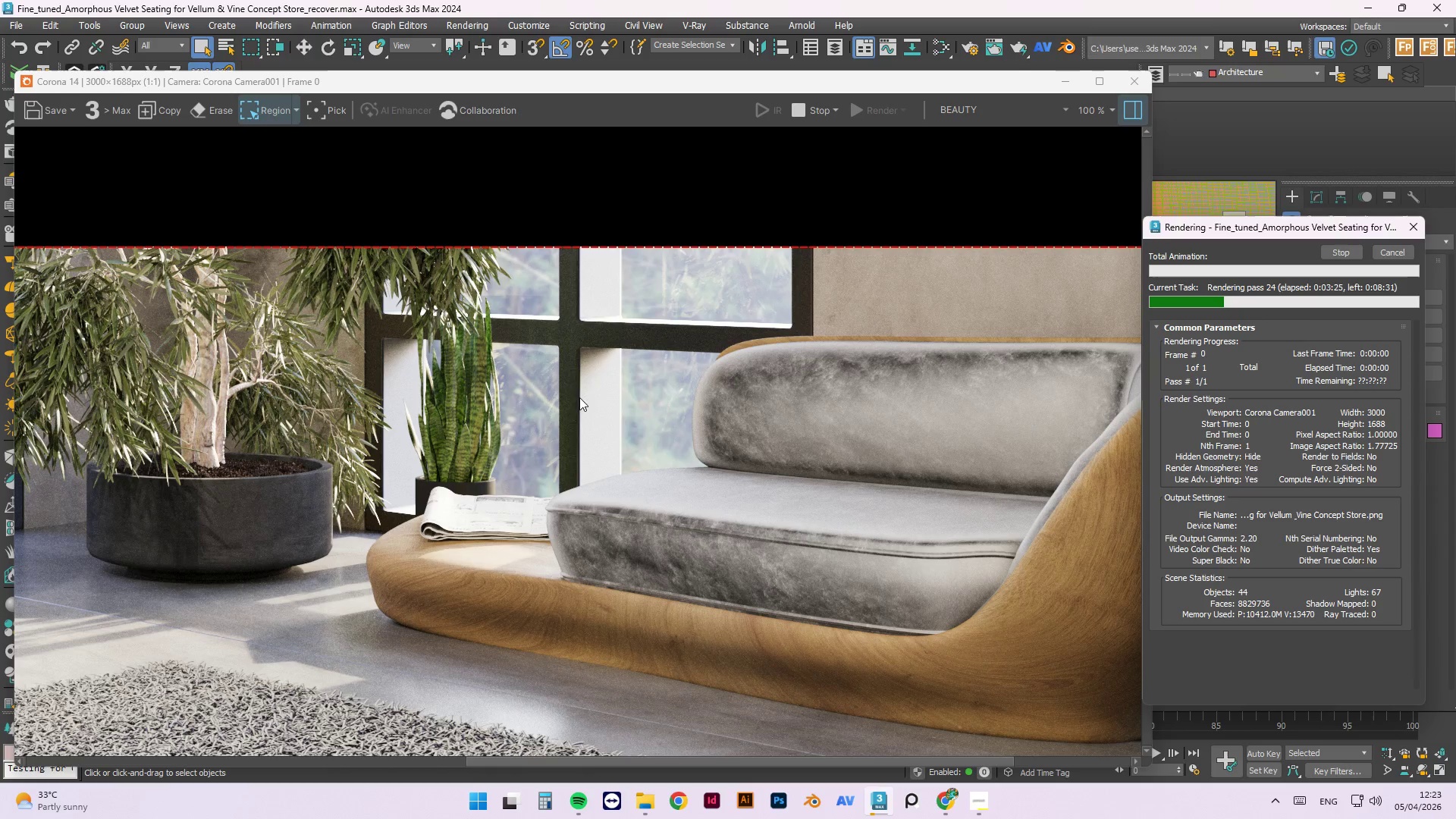 
scroll: coordinate [566, 304], scroll_direction: up, amount: 2.0
 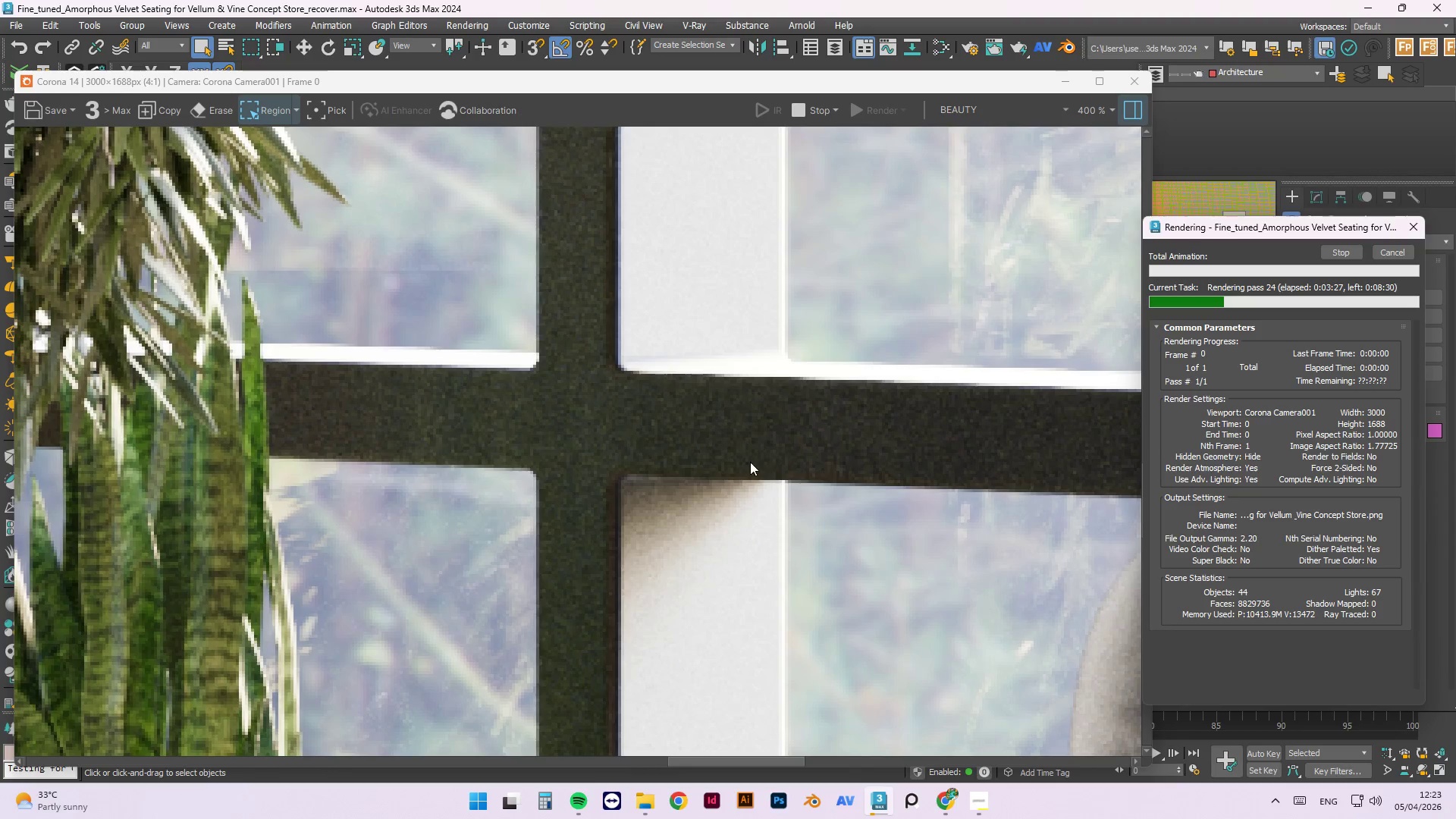 
scroll: coordinate [722, 440], scroll_direction: down, amount: 2.0
 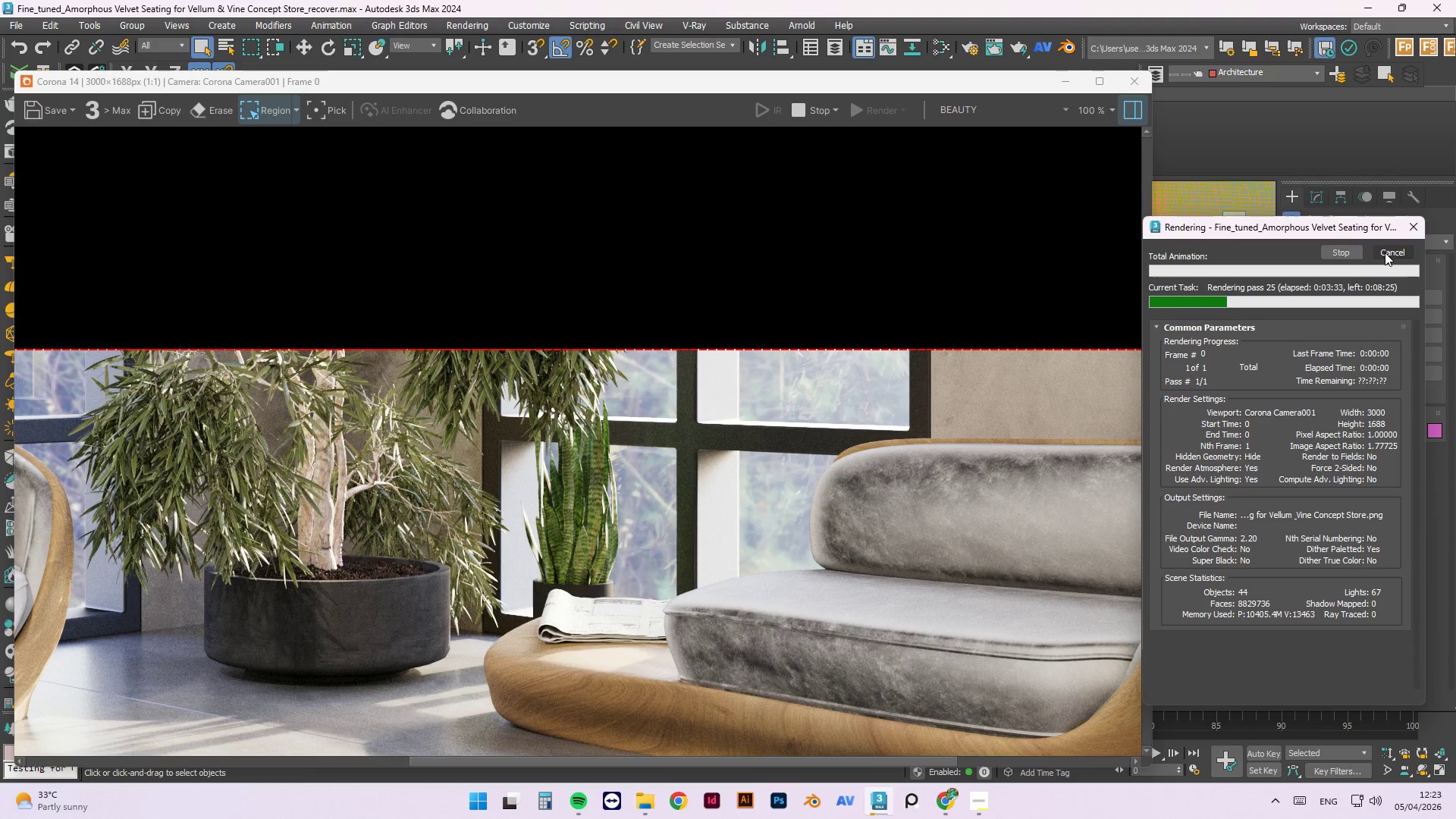 
wait(6.67)
 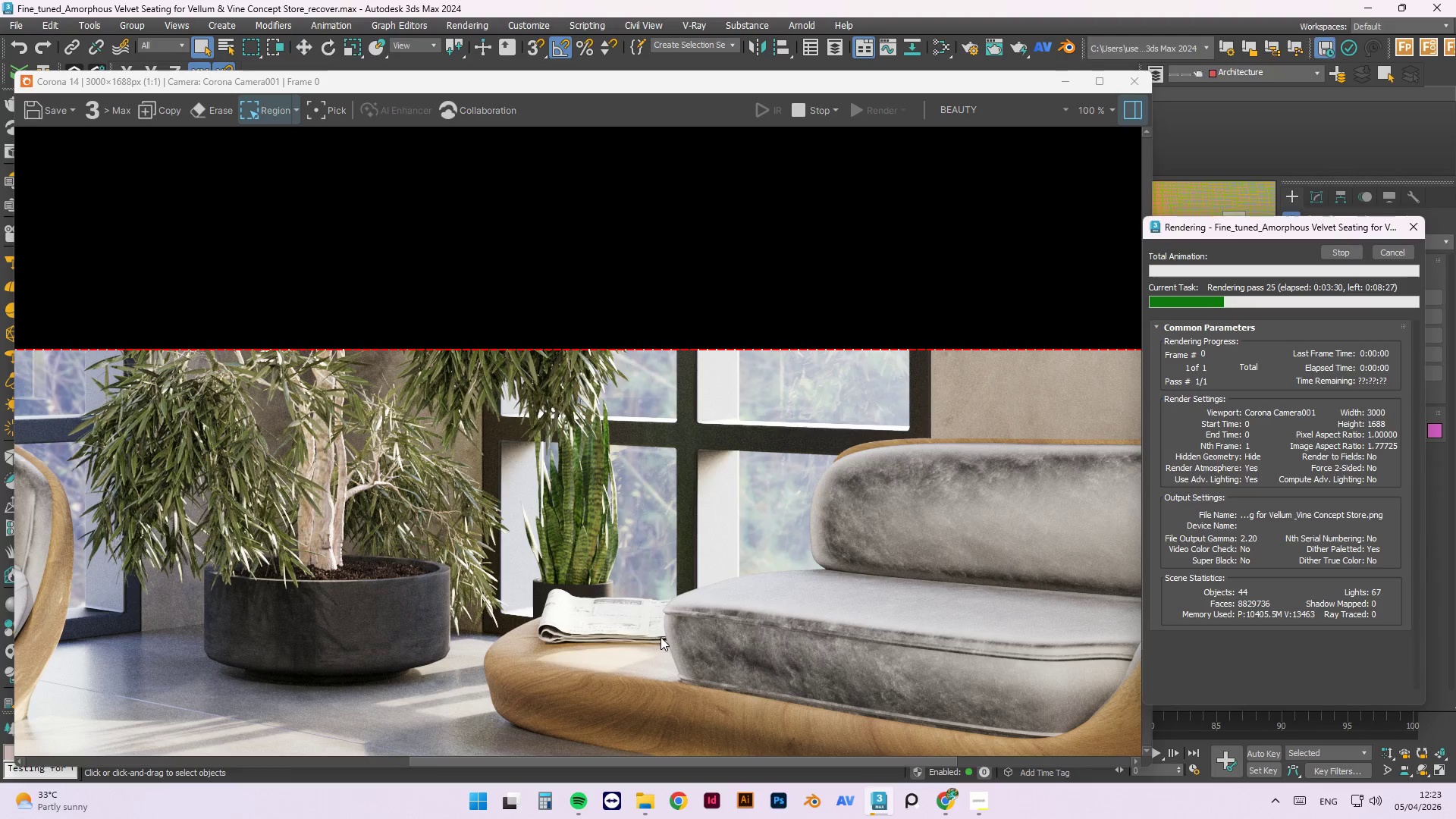 
scroll: coordinate [716, 676], scroll_direction: up, amount: 1.0
 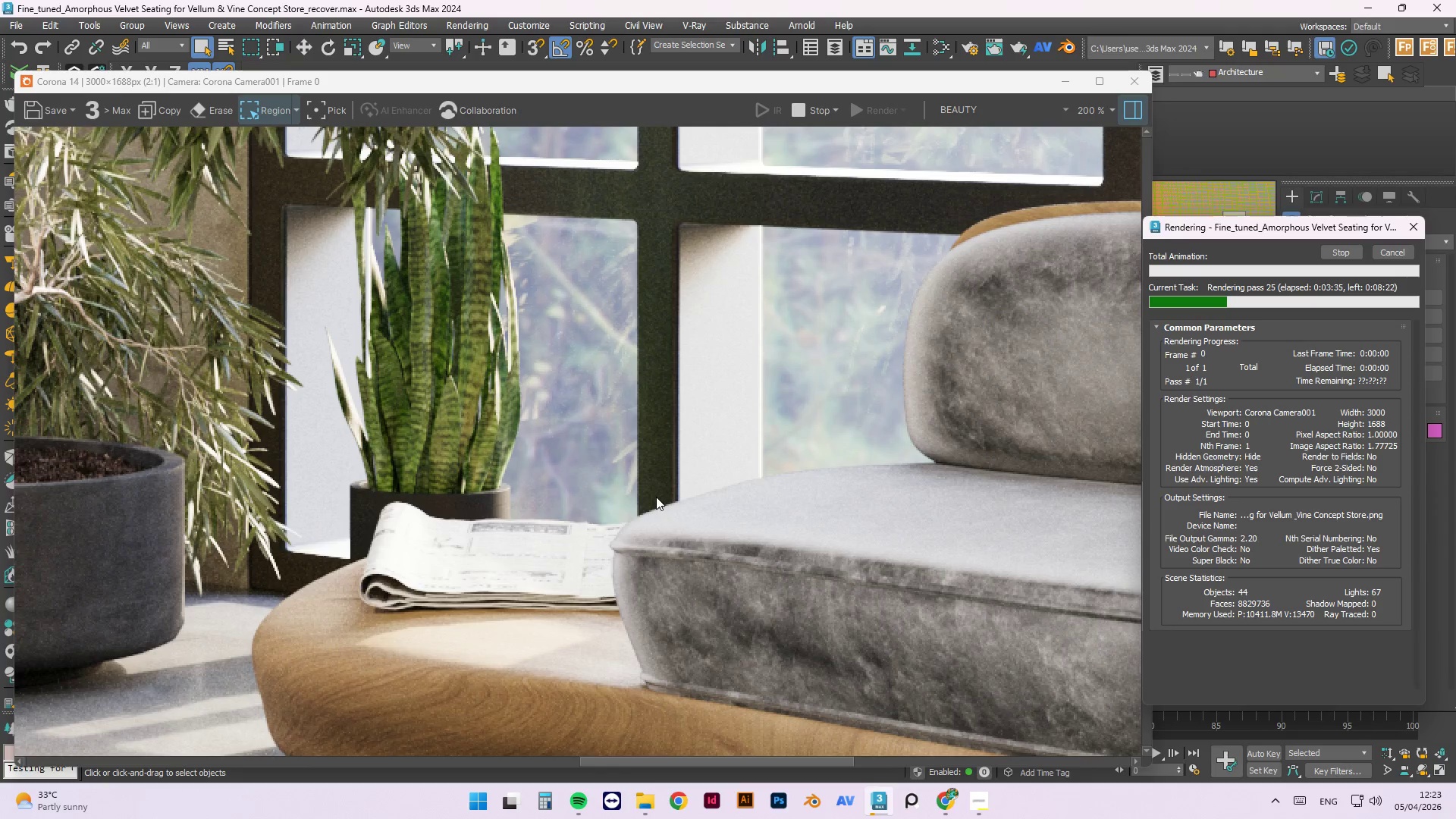 
scroll: coordinate [657, 497], scroll_direction: down, amount: 1.0
 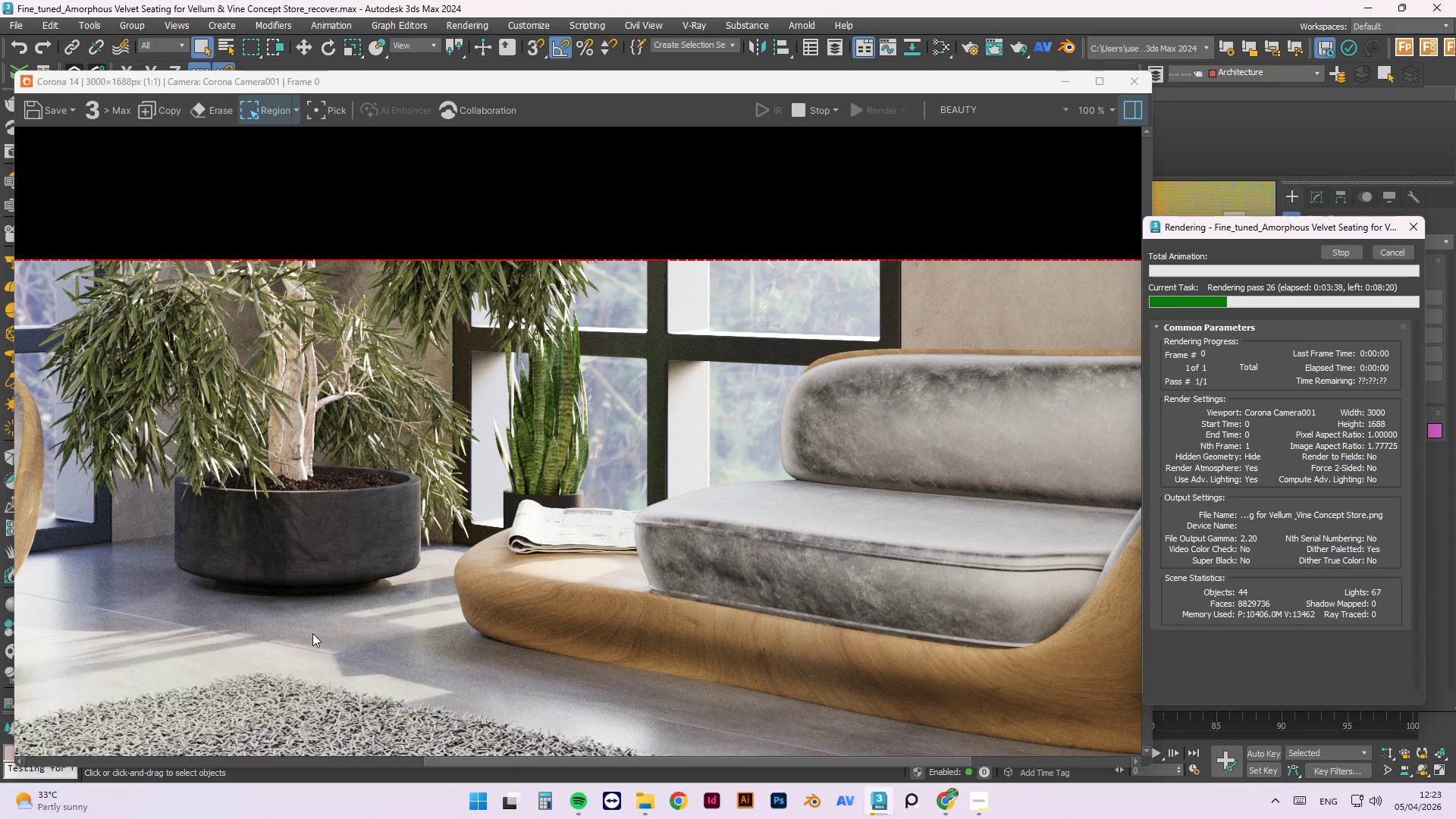 
scroll: coordinate [418, 483], scroll_direction: up, amount: 1.0
 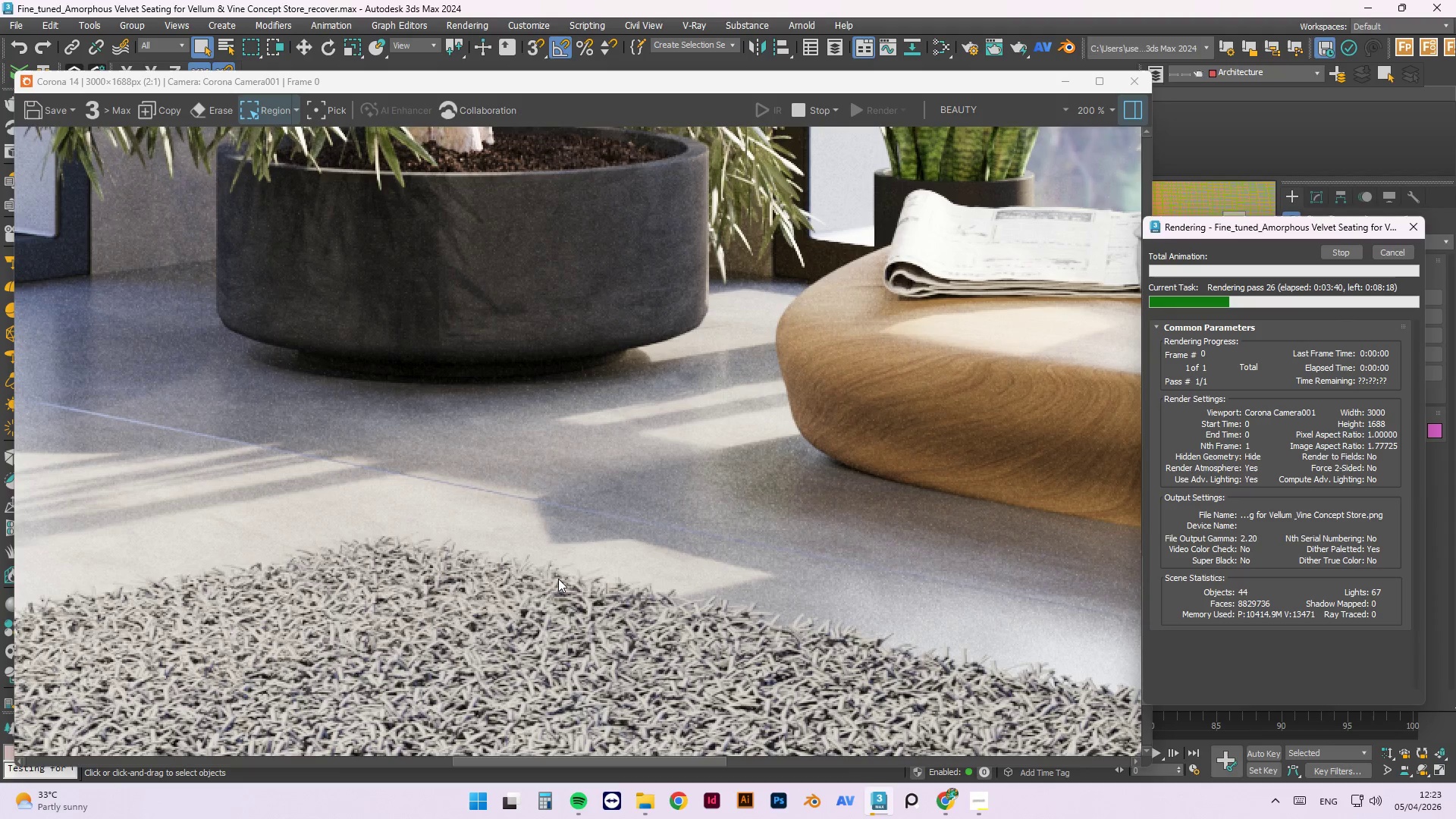 
scroll: coordinate [561, 576], scroll_direction: down, amount: 1.0
 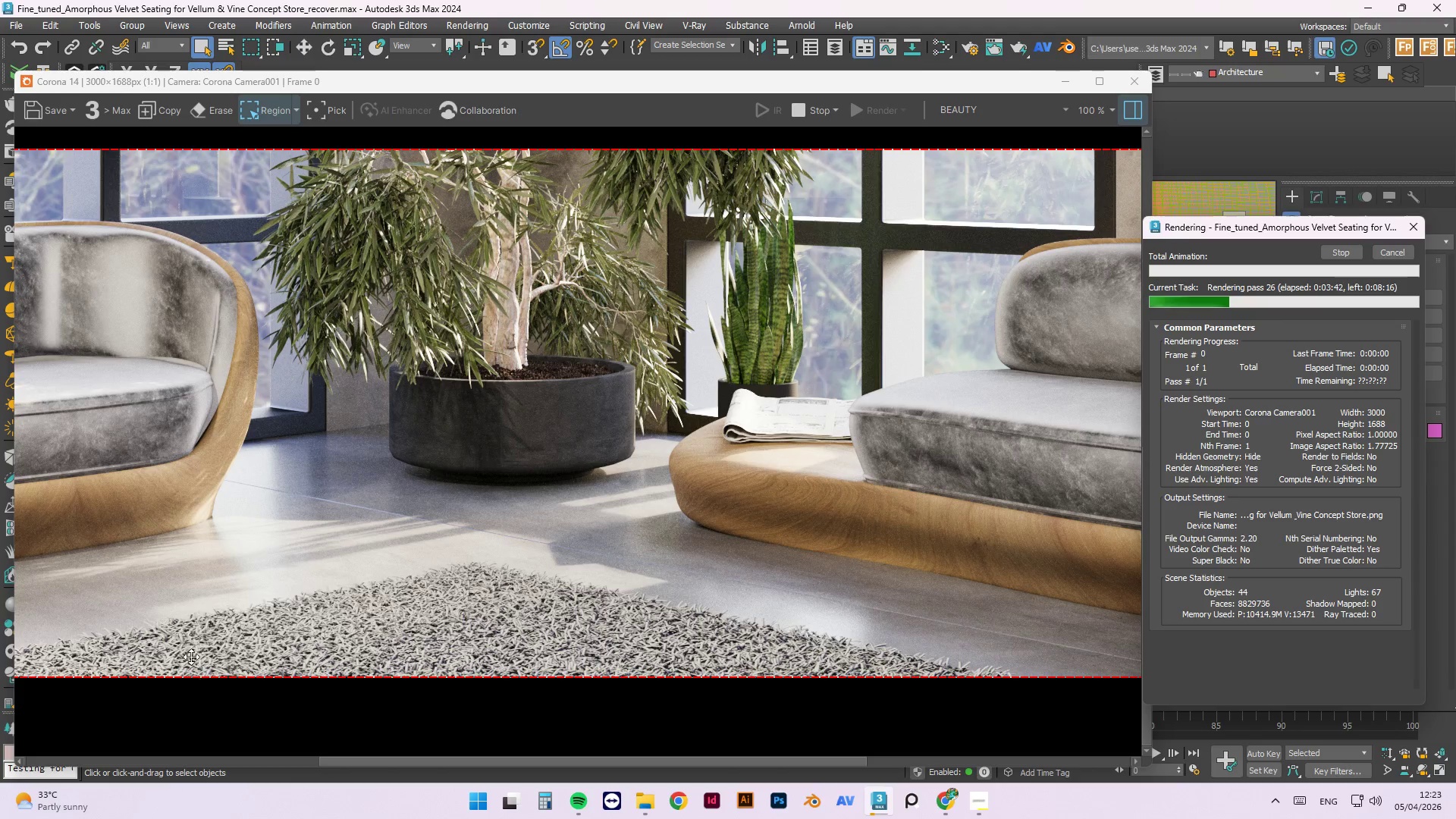 
scroll: coordinate [191, 640], scroll_direction: up, amount: 1.0
 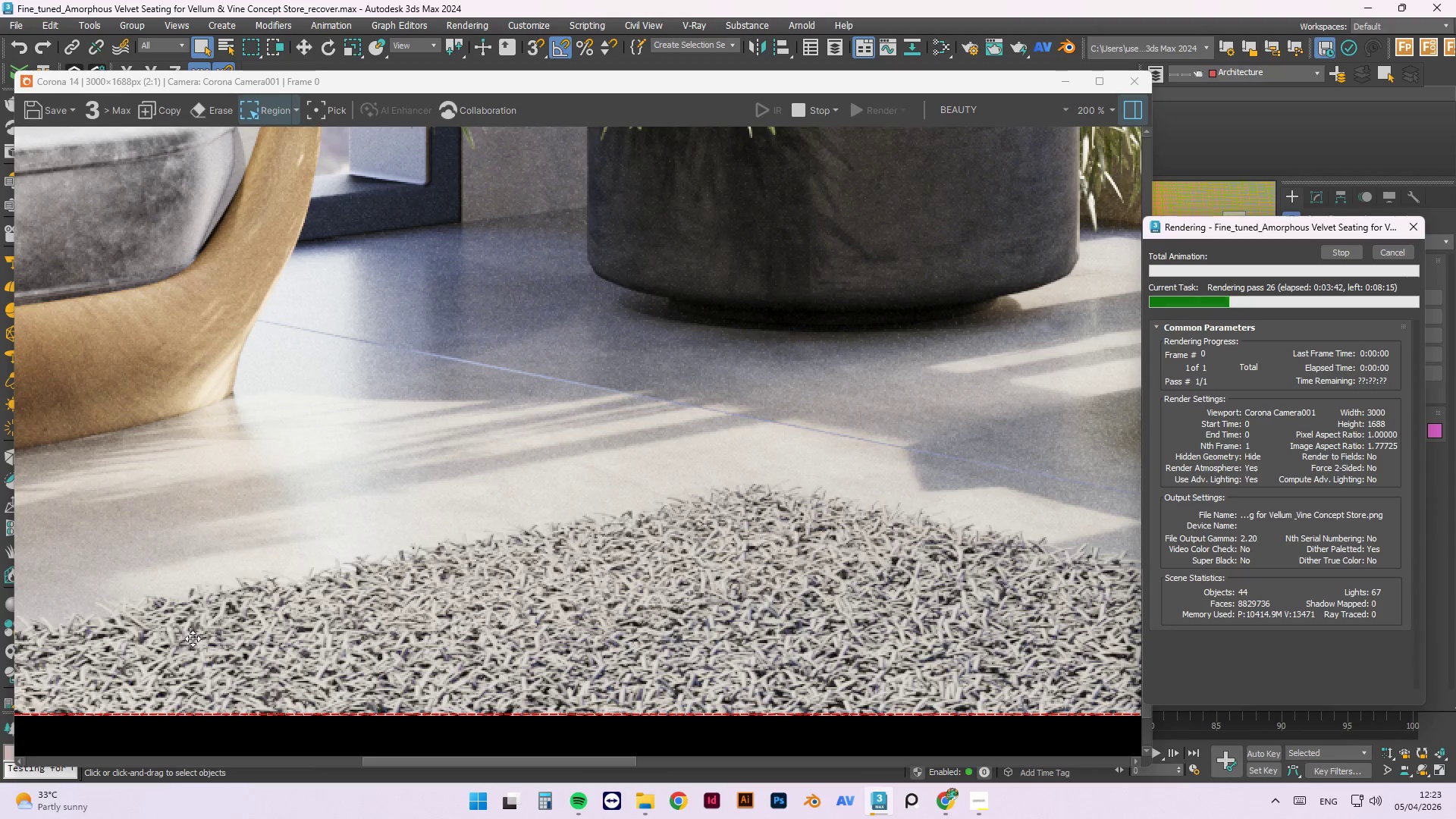 
scroll: coordinate [463, 588], scroll_direction: down, amount: 2.0
 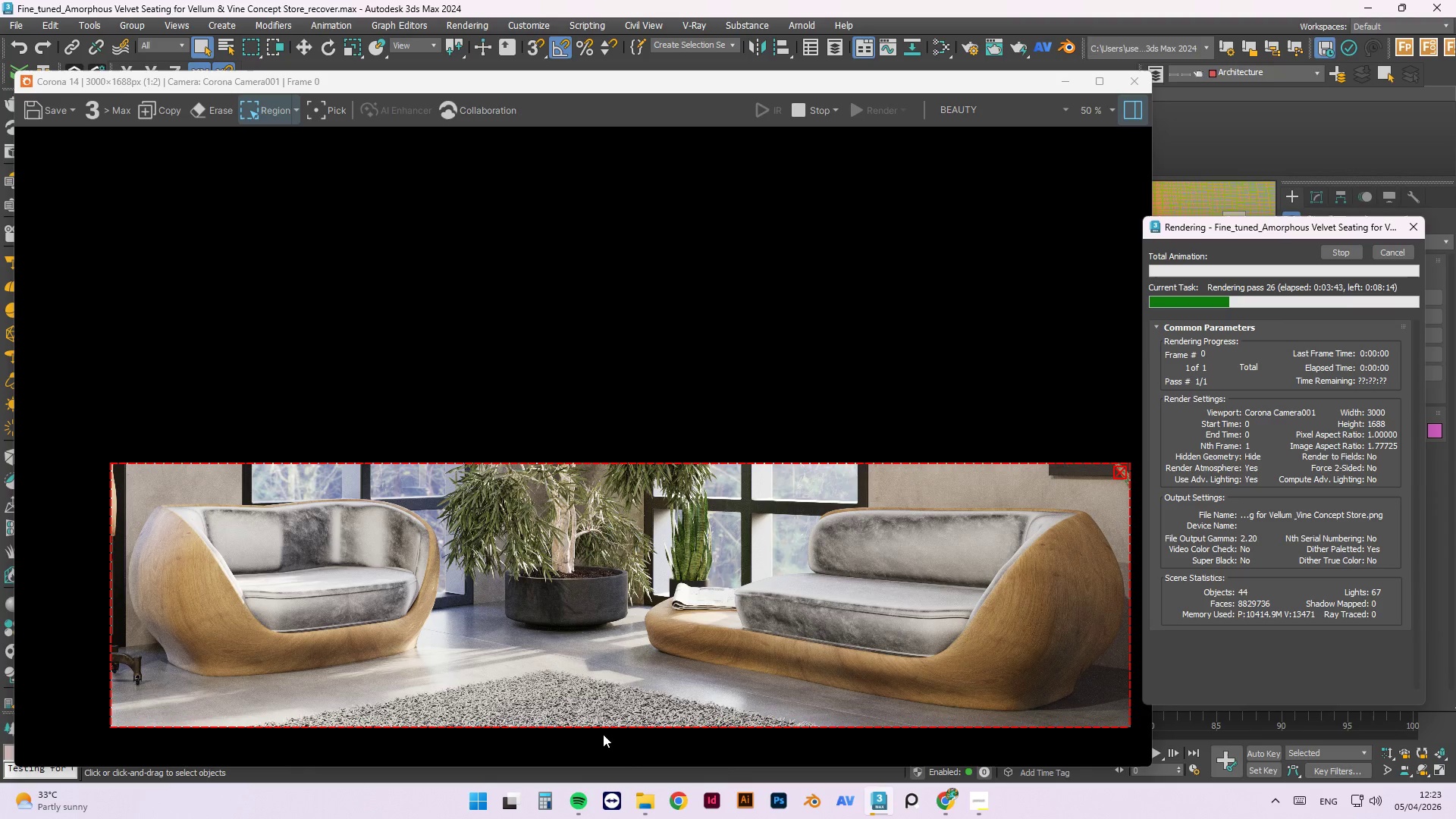 
scroll: coordinate [590, 705], scroll_direction: up, amount: 3.0
 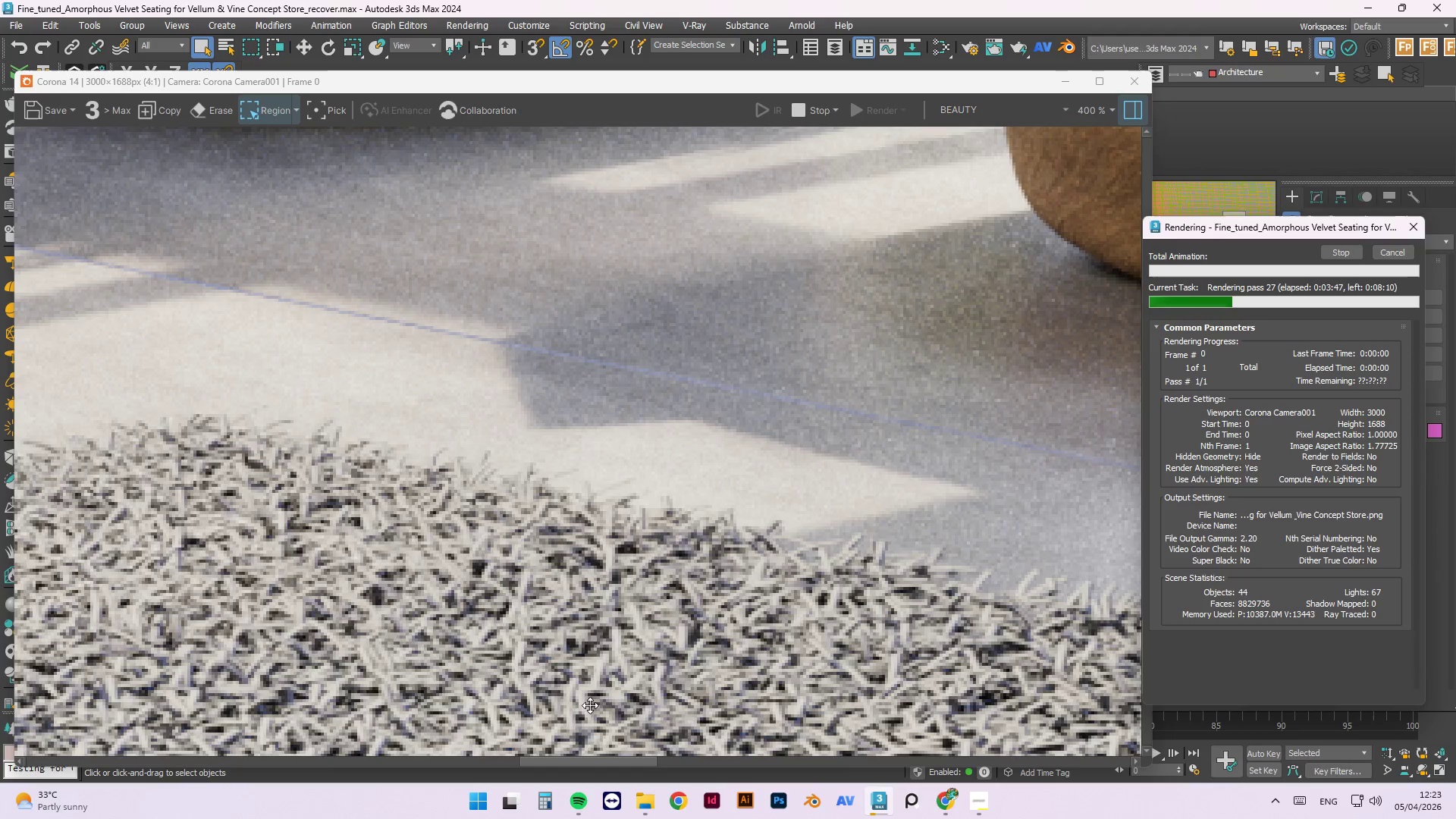 
scroll: coordinate [598, 622], scroll_direction: down, amount: 2.0
 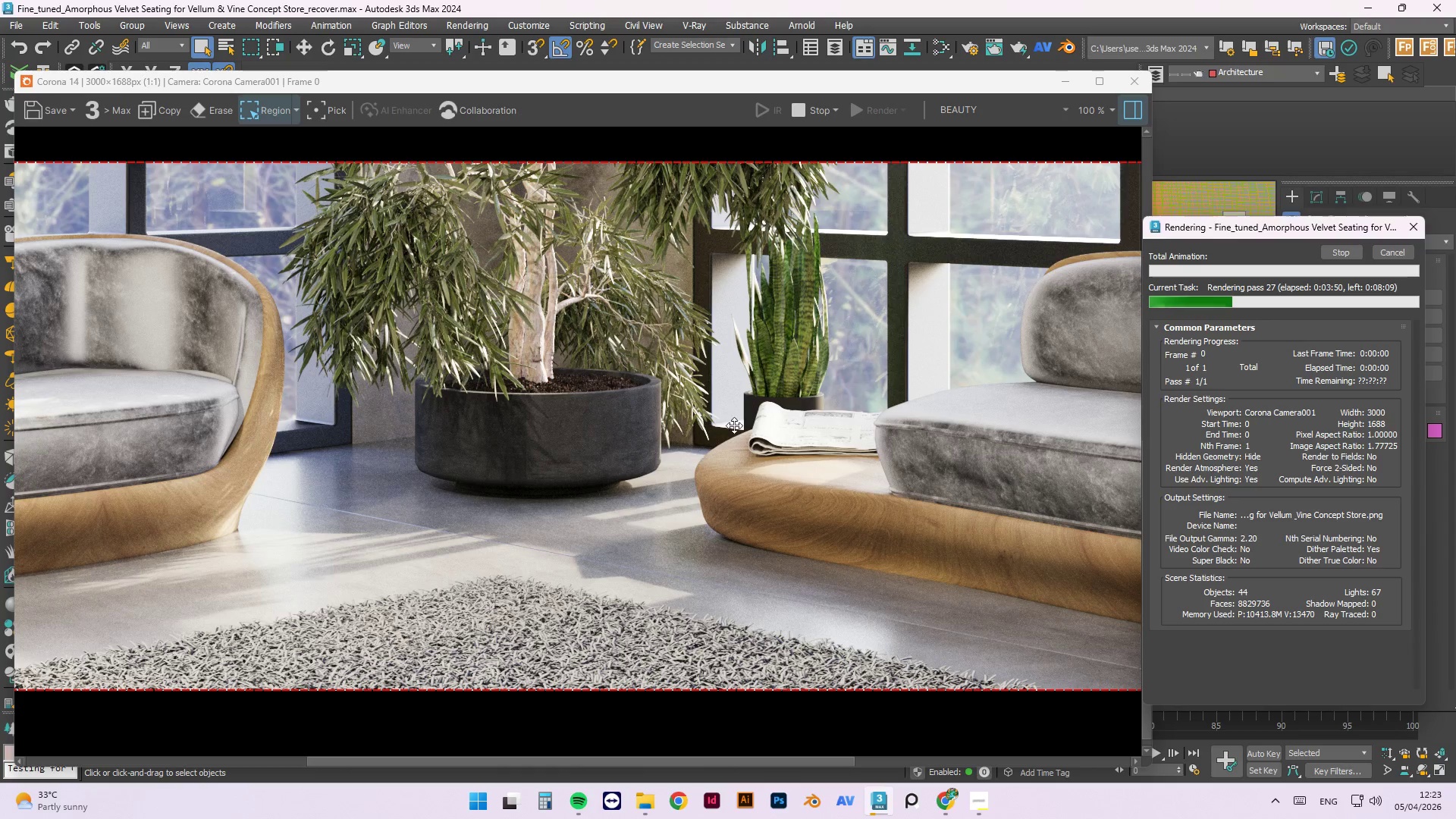 
scroll: coordinate [789, 642], scroll_direction: up, amount: 2.0
 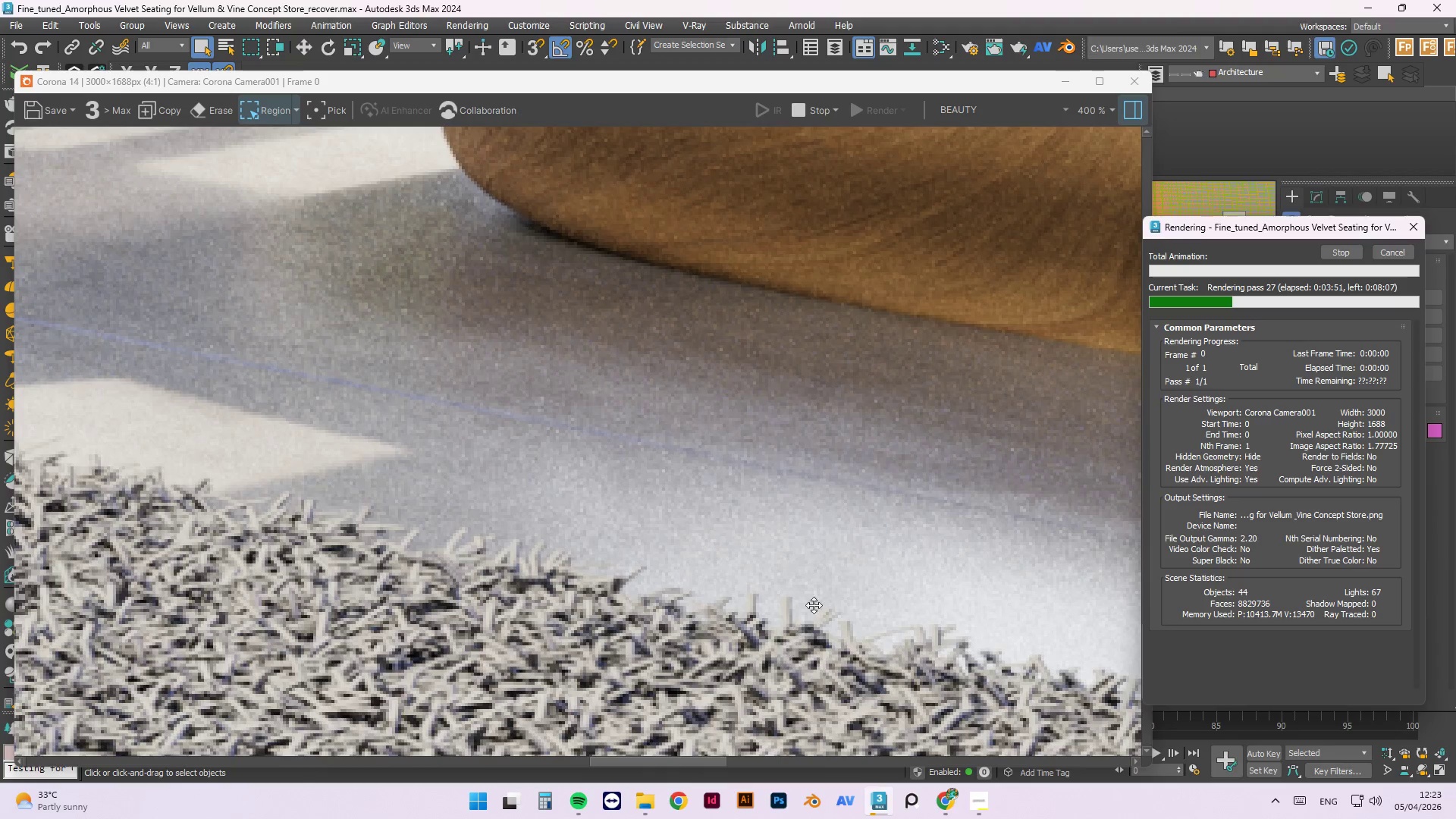 
scroll: coordinate [817, 598], scroll_direction: down, amount: 1.0
 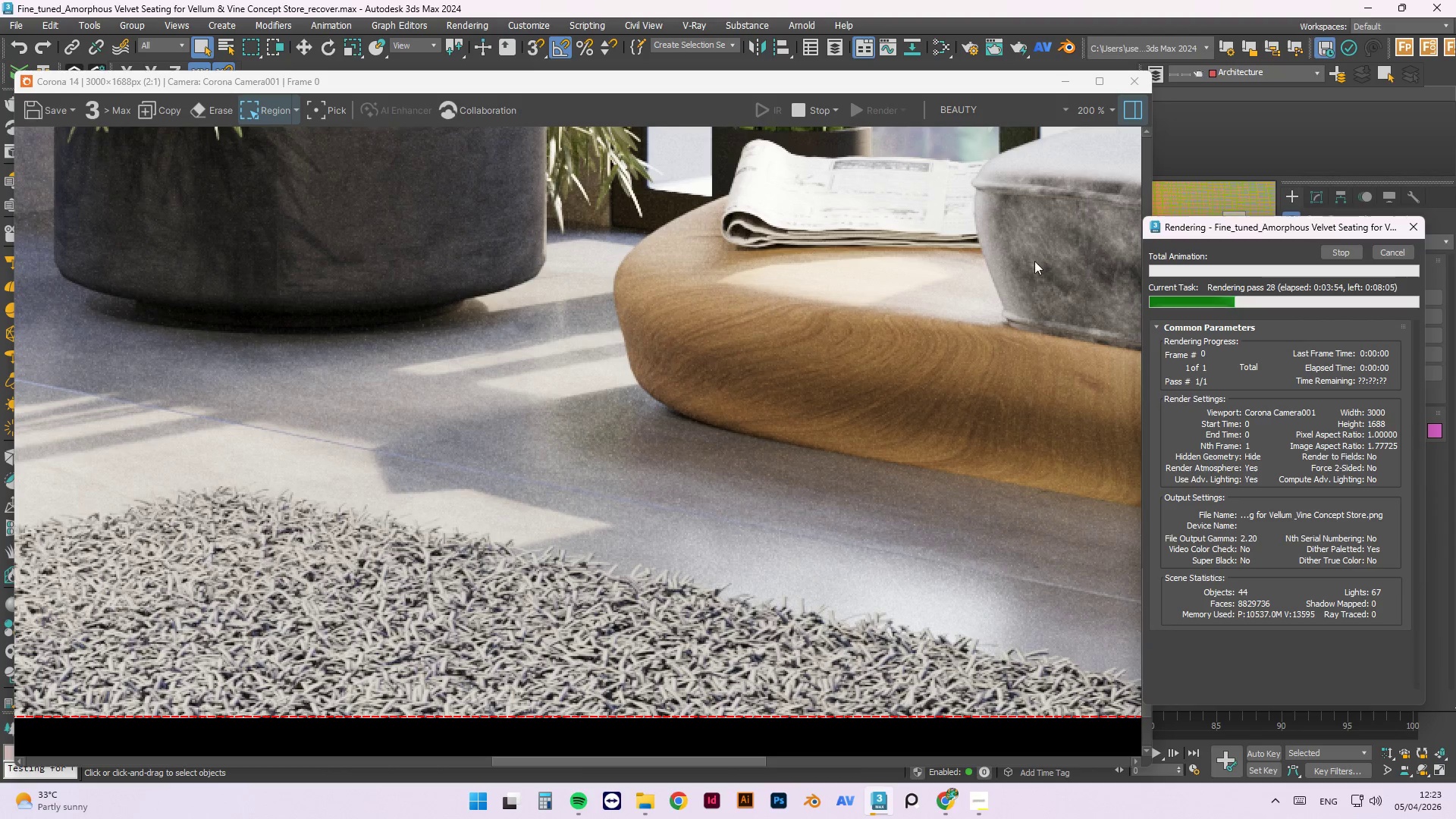 
left_click([839, 119])
 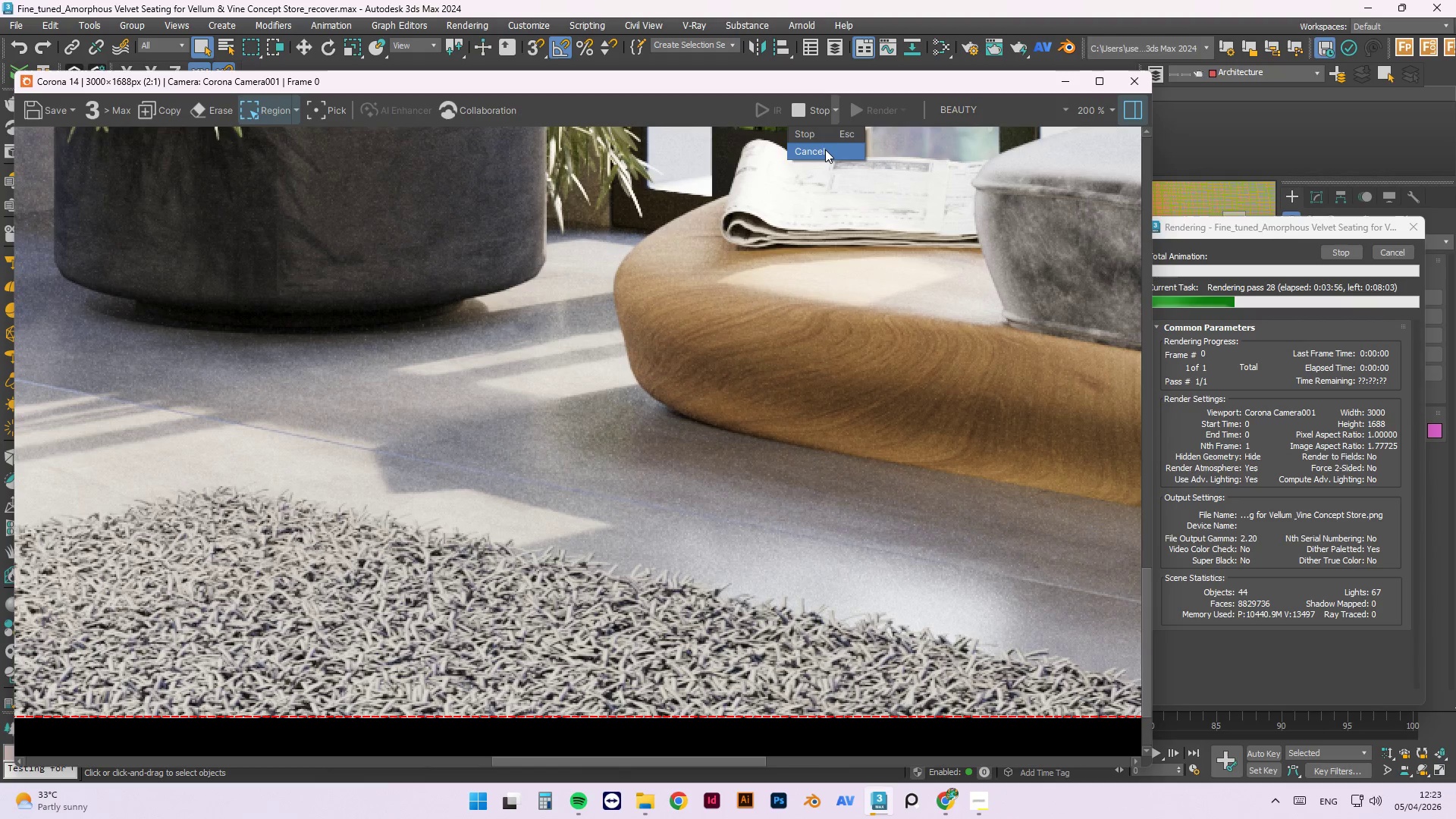 
left_click([824, 149])
 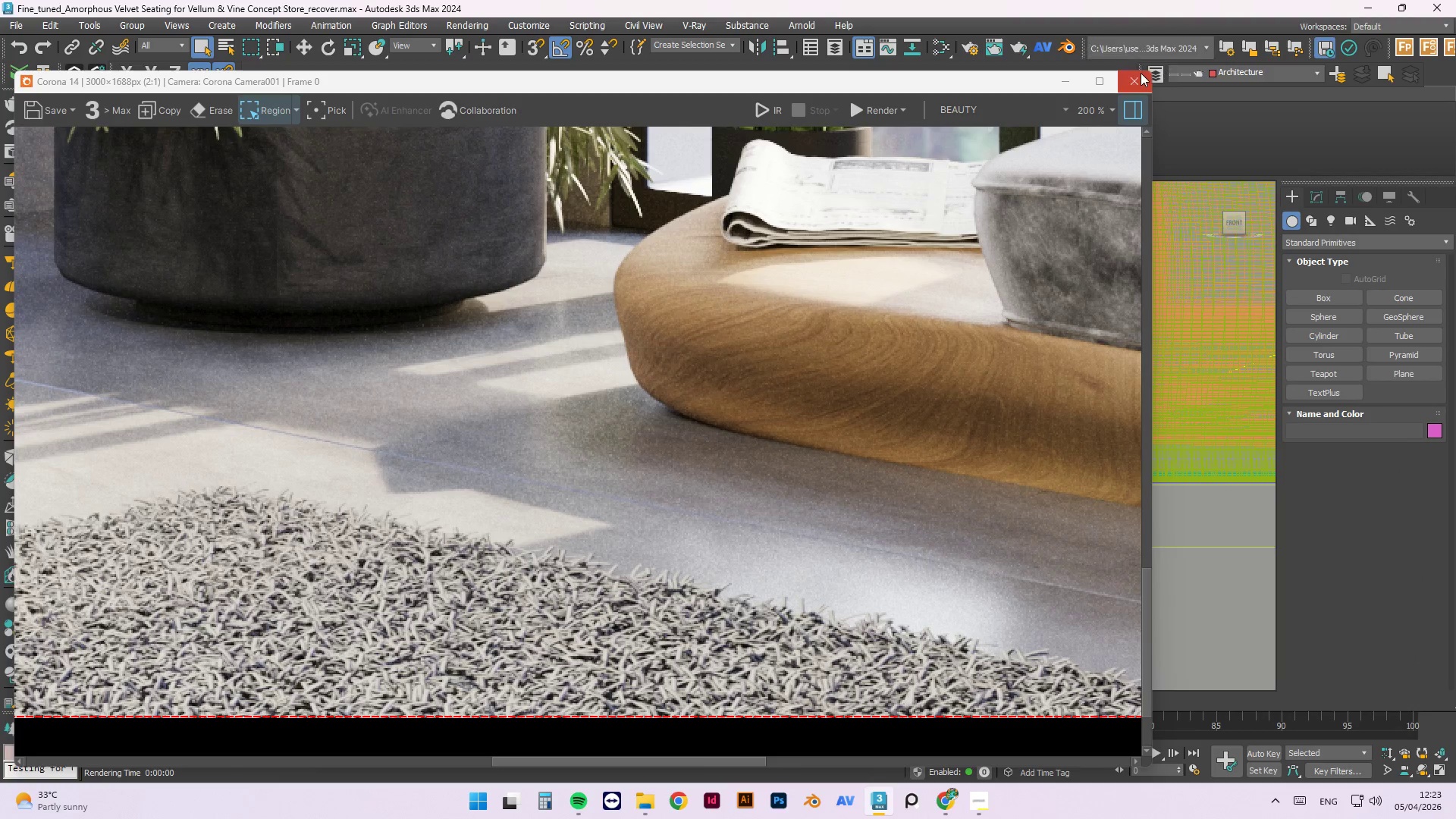 
left_click([1135, 76])
 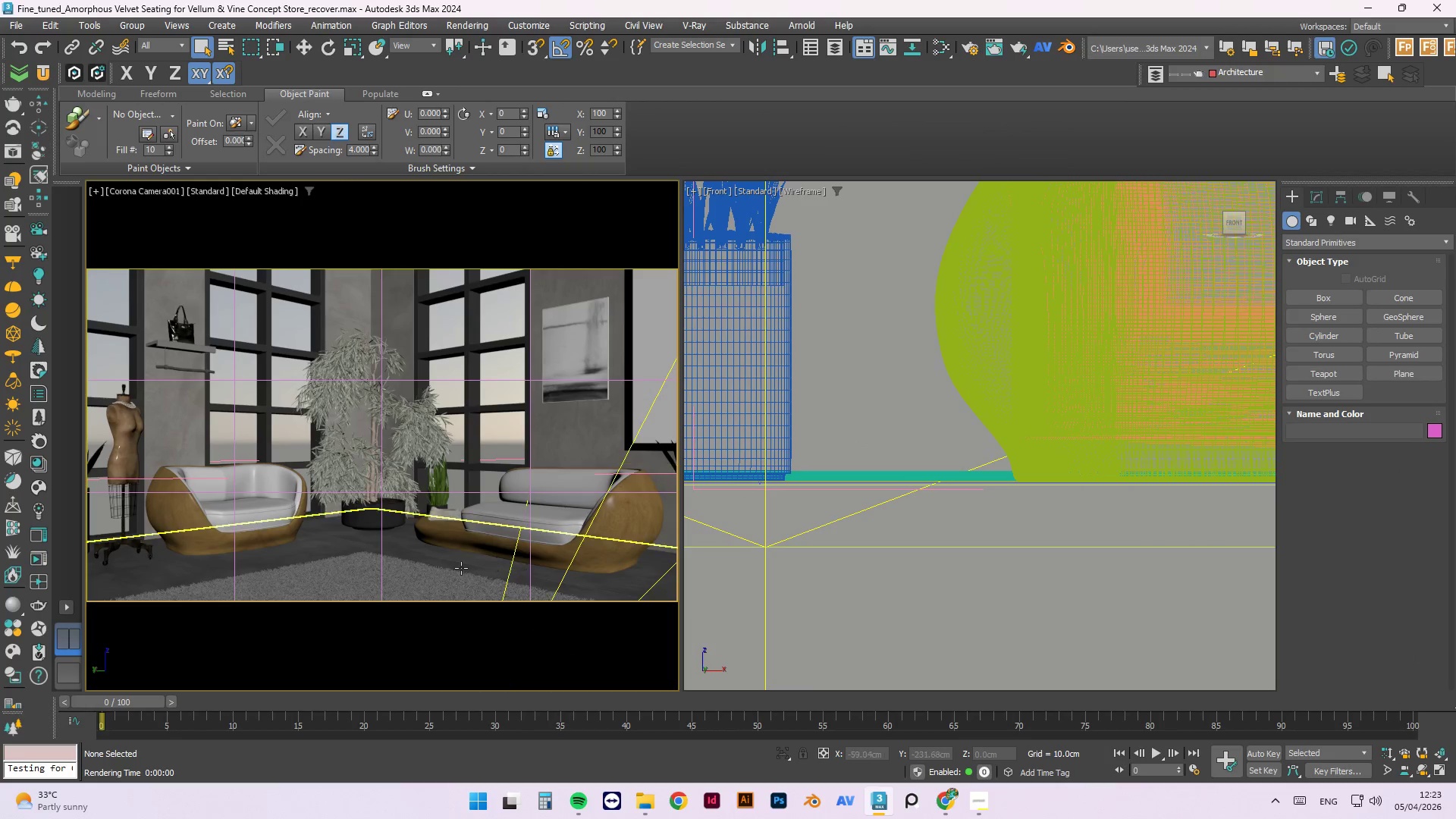 
left_click([457, 573])
 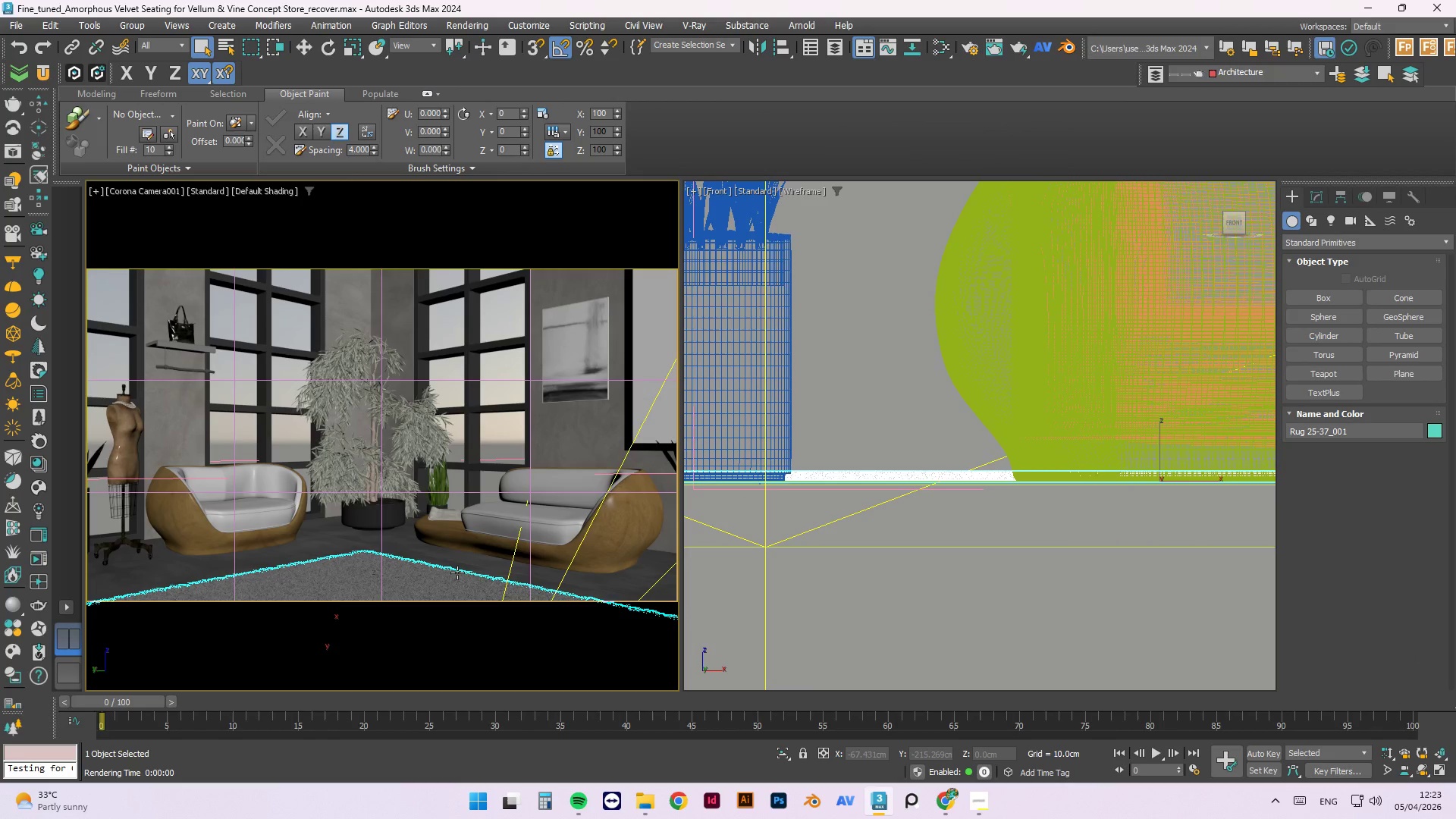 
wait(10.09)
 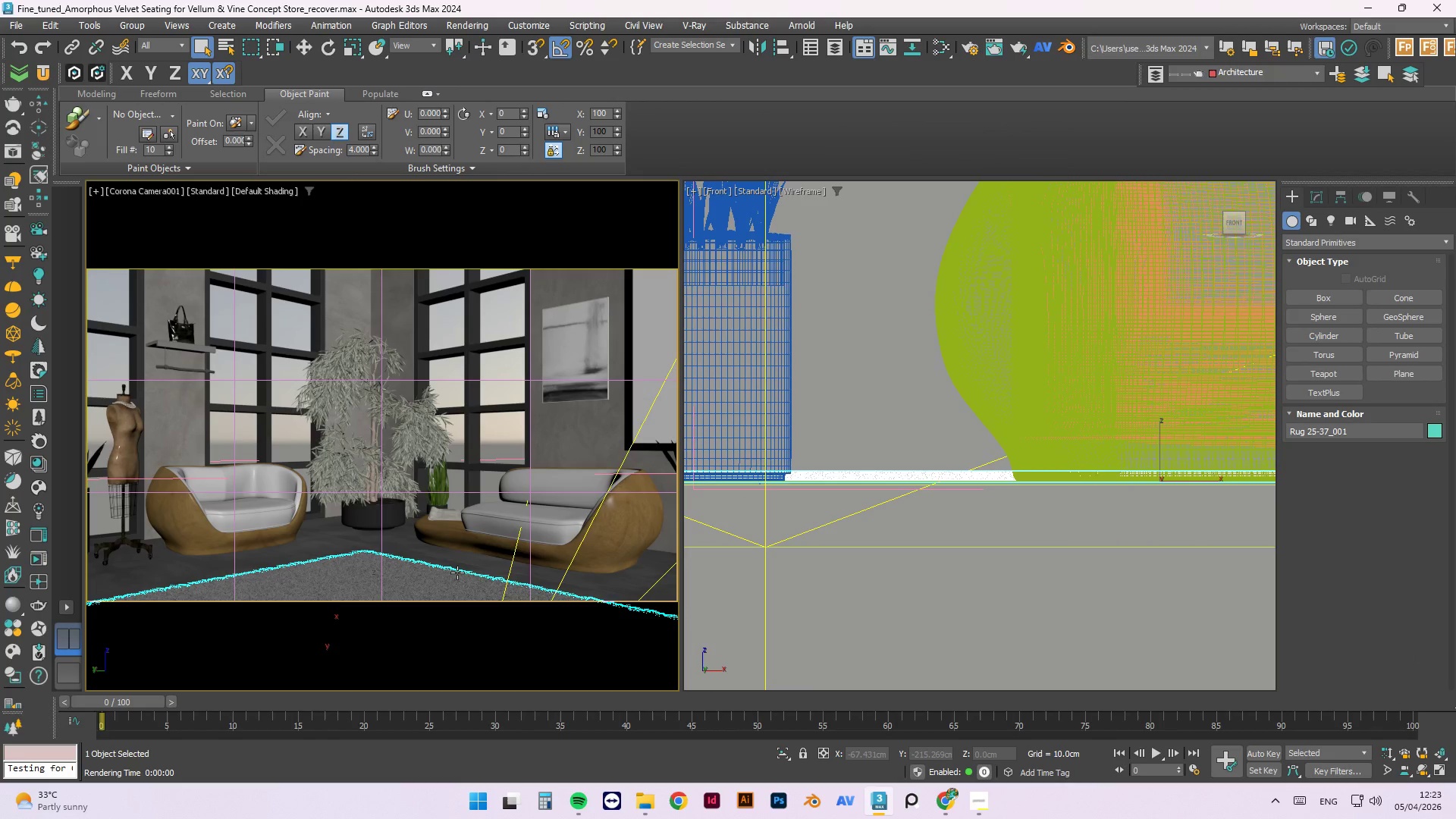 
mouse_move([438, 519])
 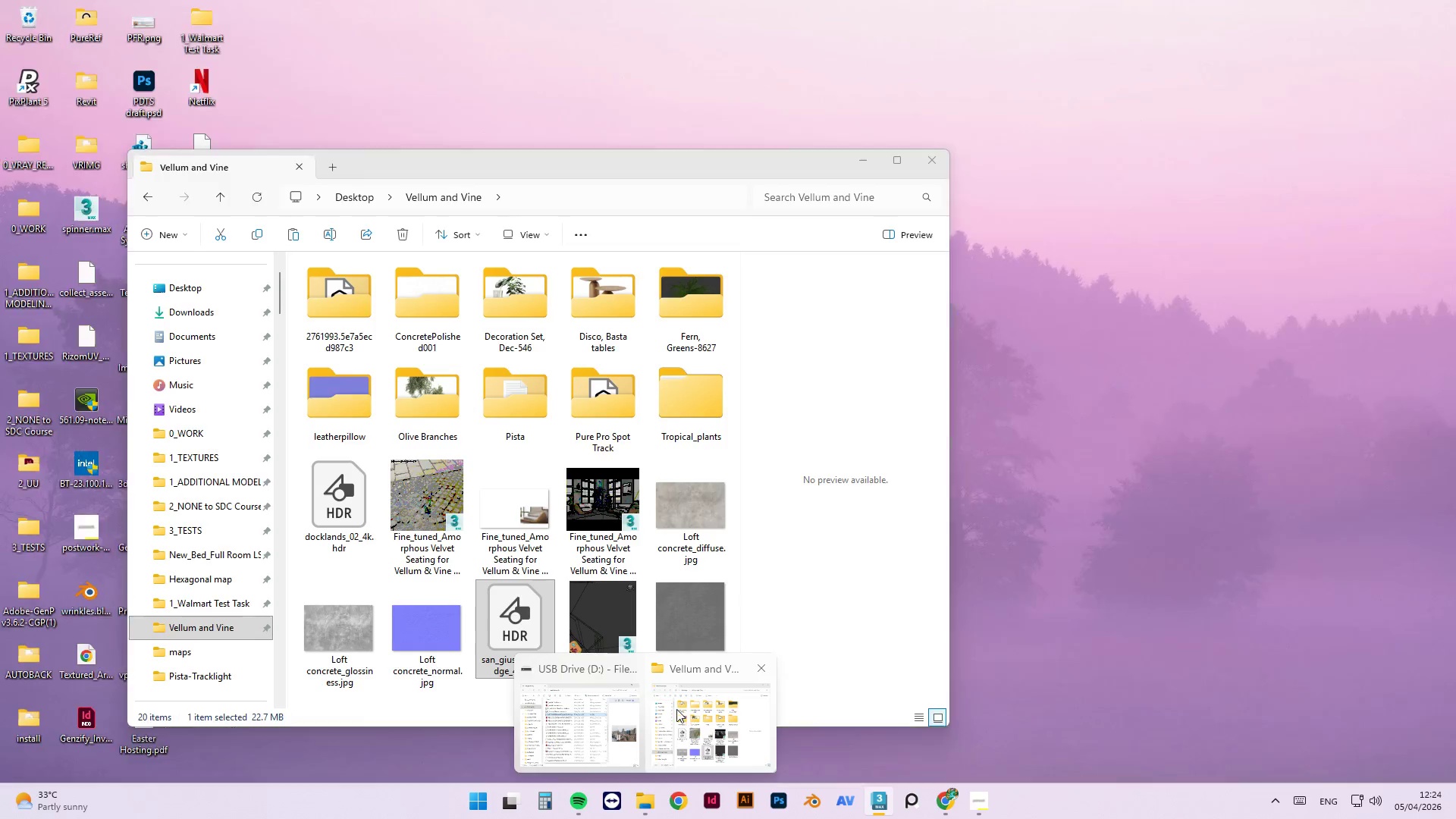 
left_click([686, 699])
 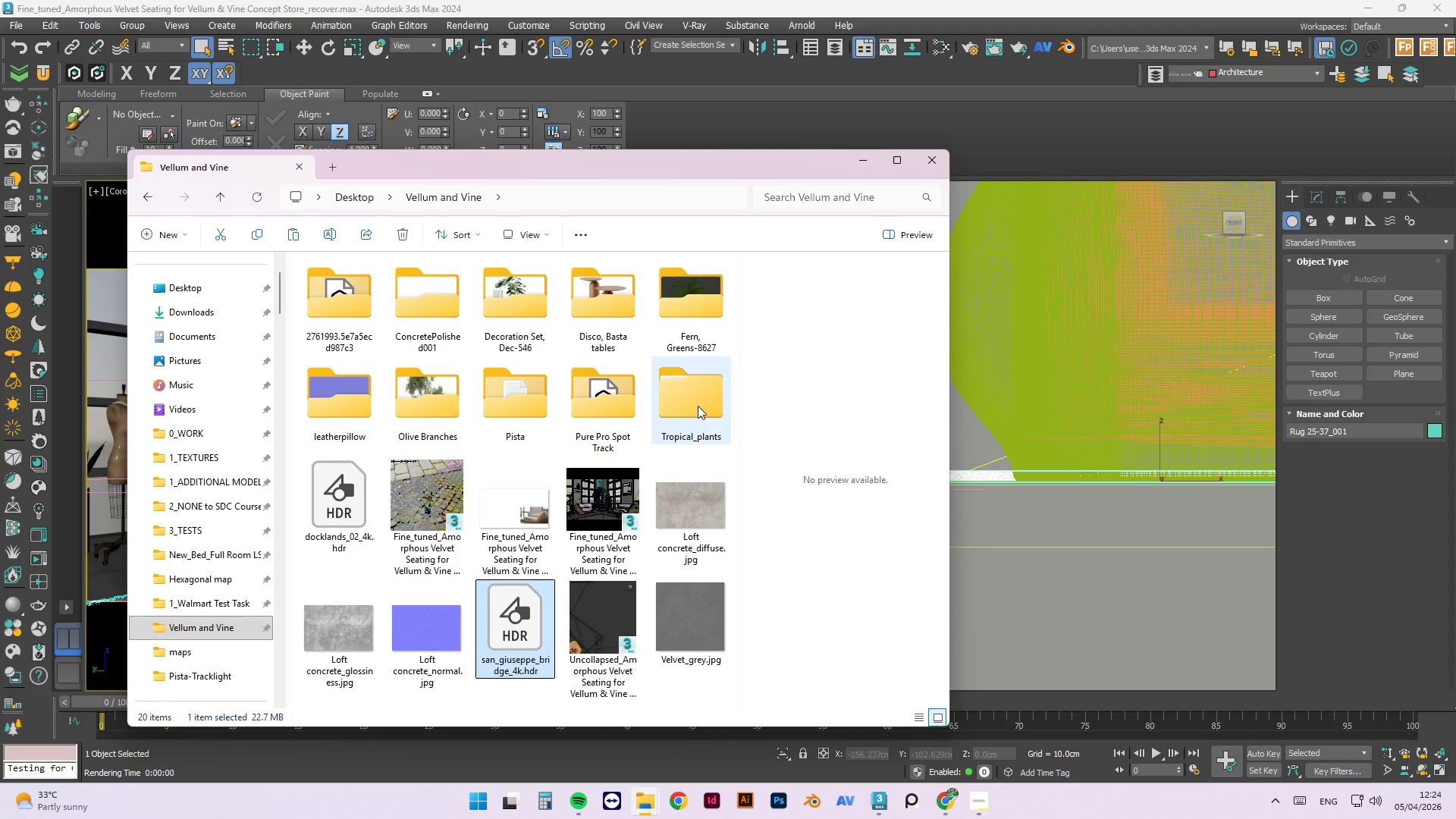 
wait(8.81)
 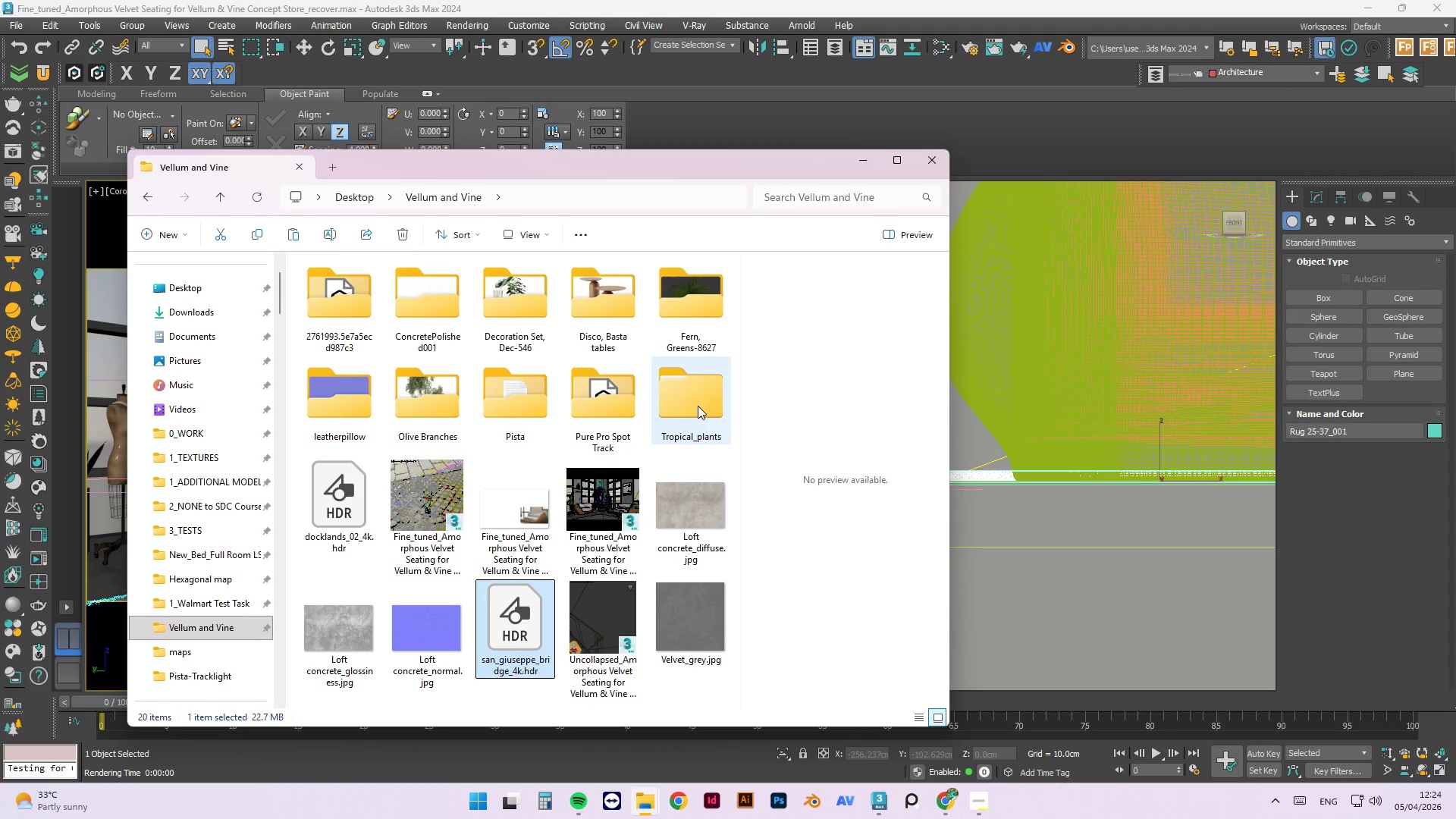 
double_click([358, 313])
 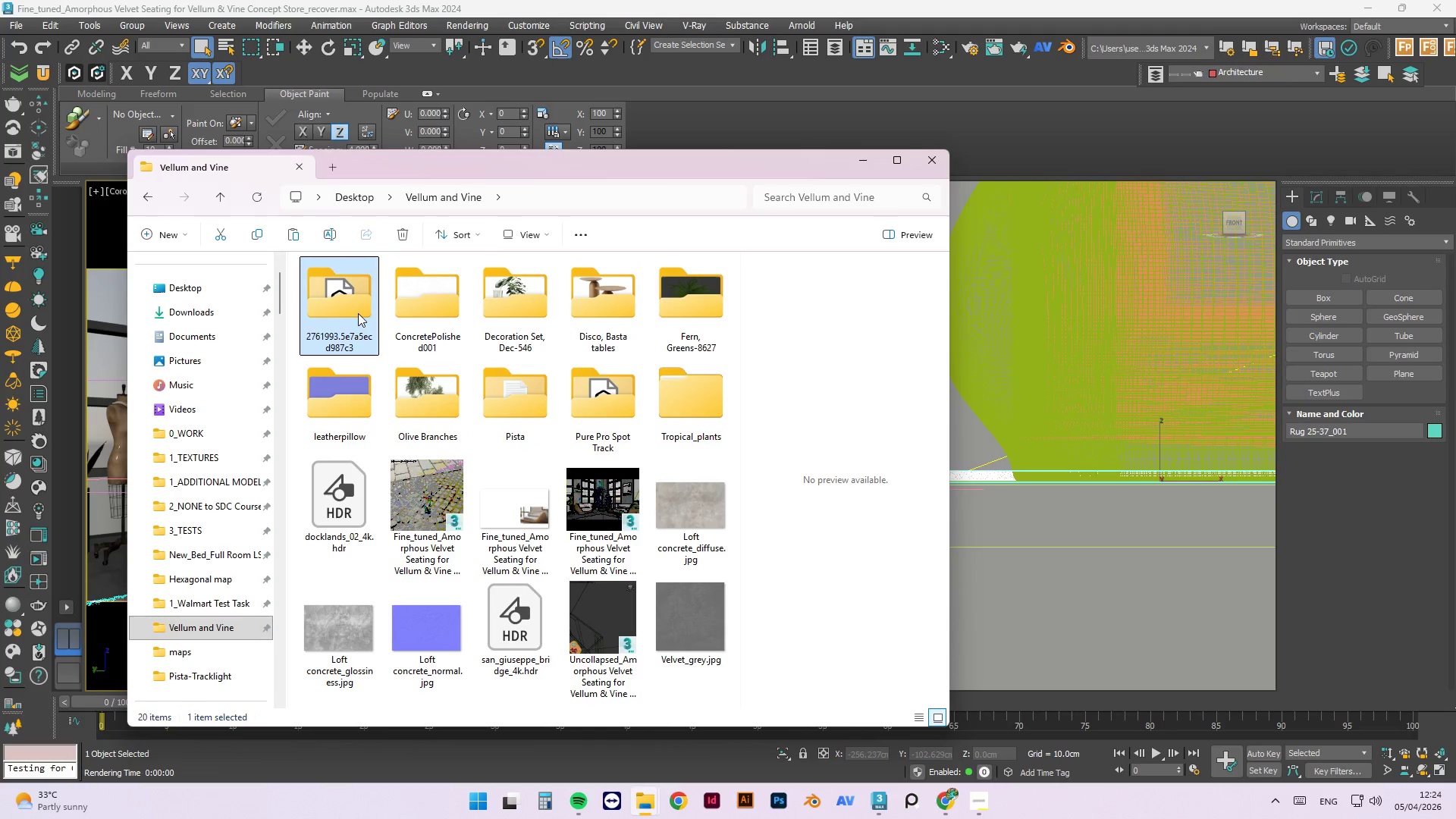 
triple_click([358, 313])
 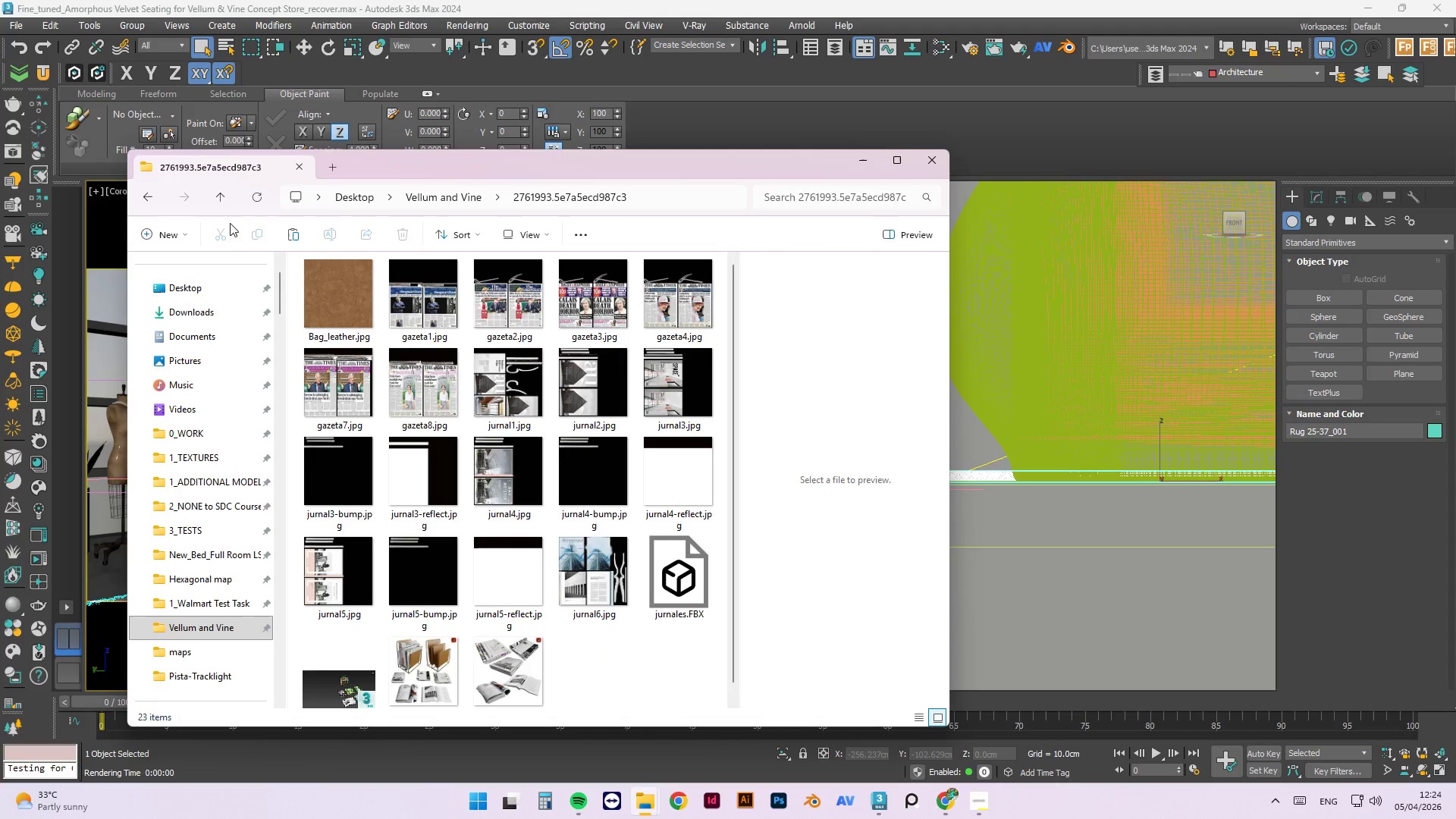 
left_click([220, 198])
 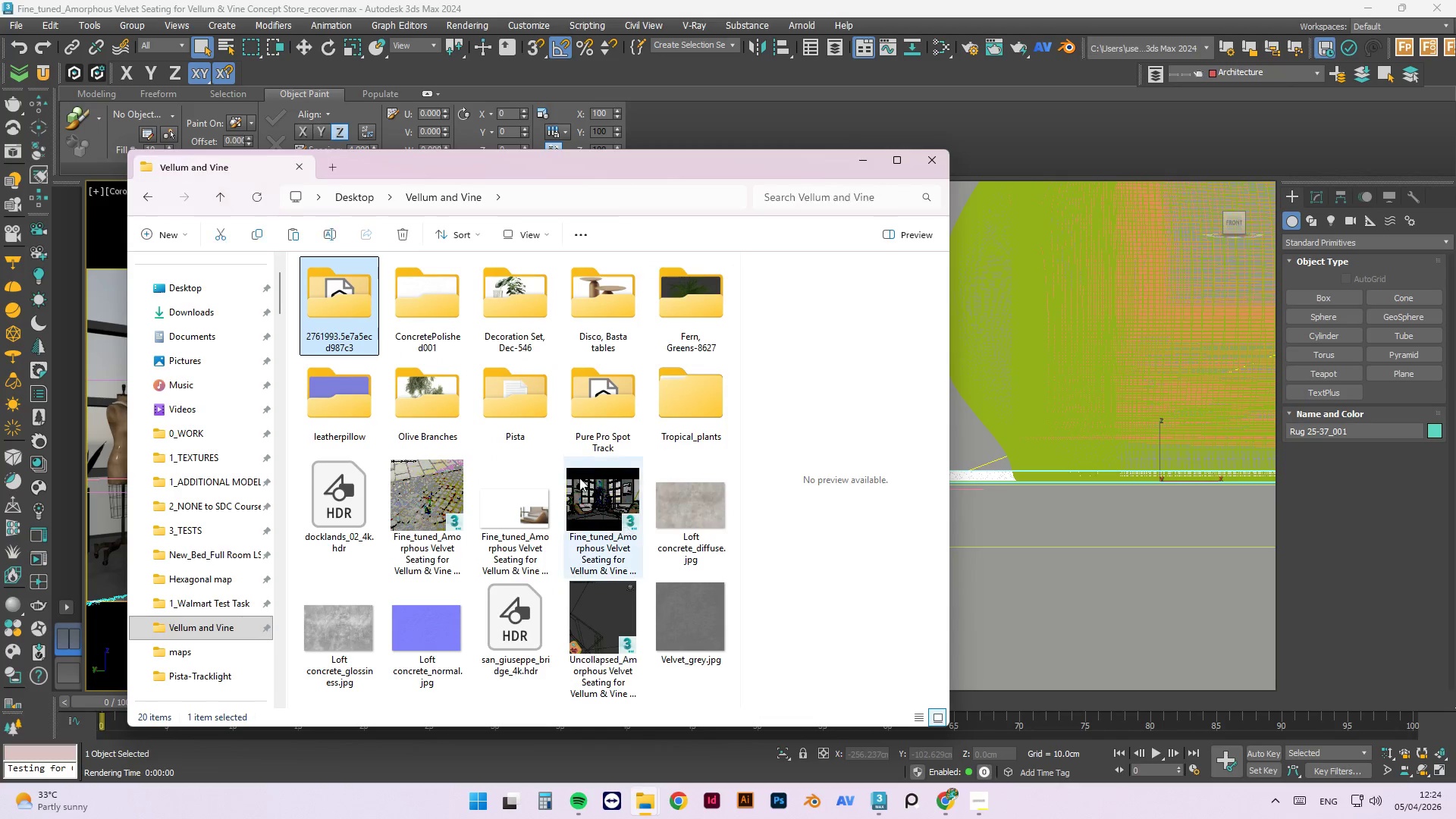 
scroll: coordinate [557, 450], scroll_direction: down, amount: 2.0
 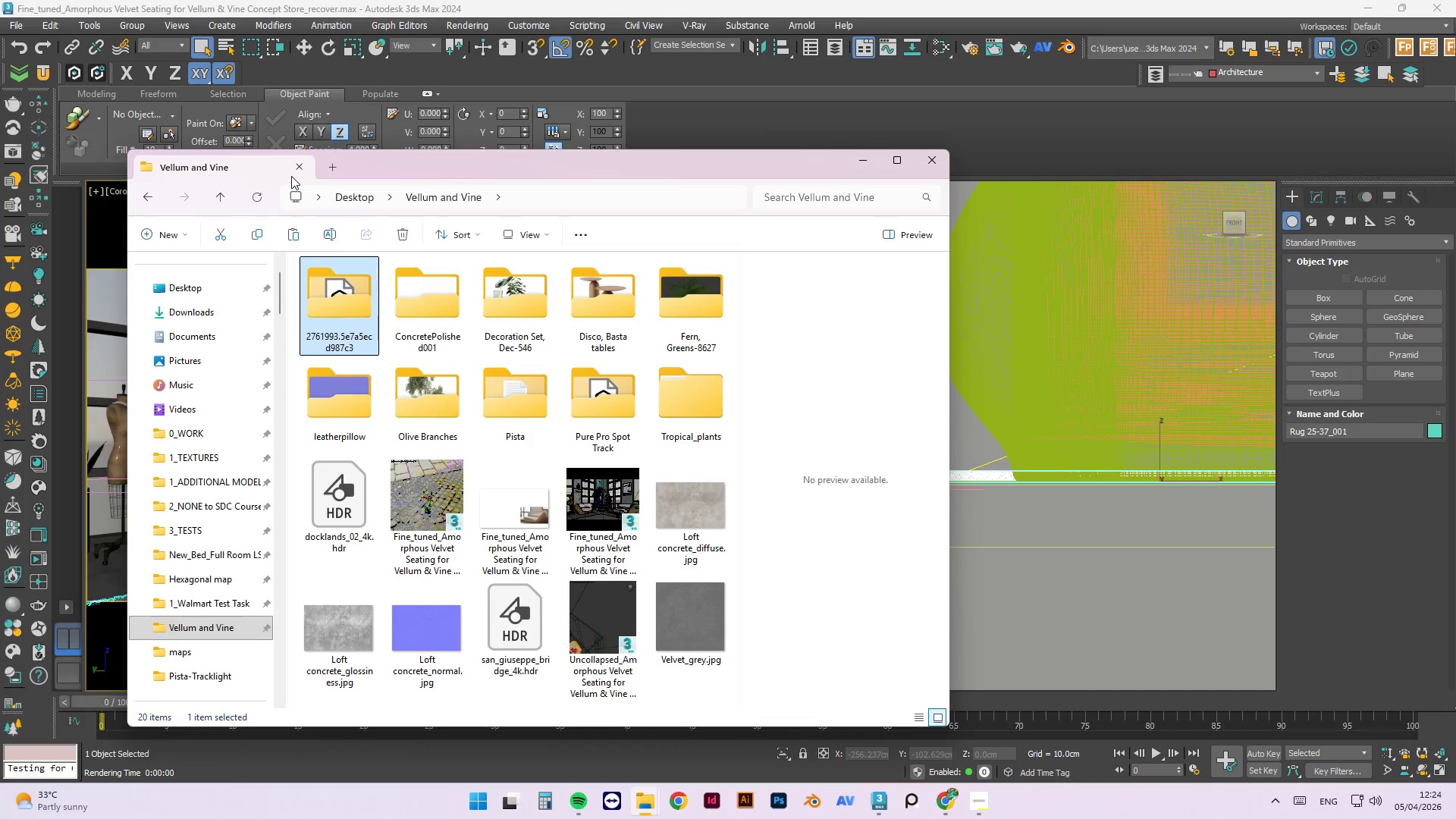 
left_click([331, 166])
 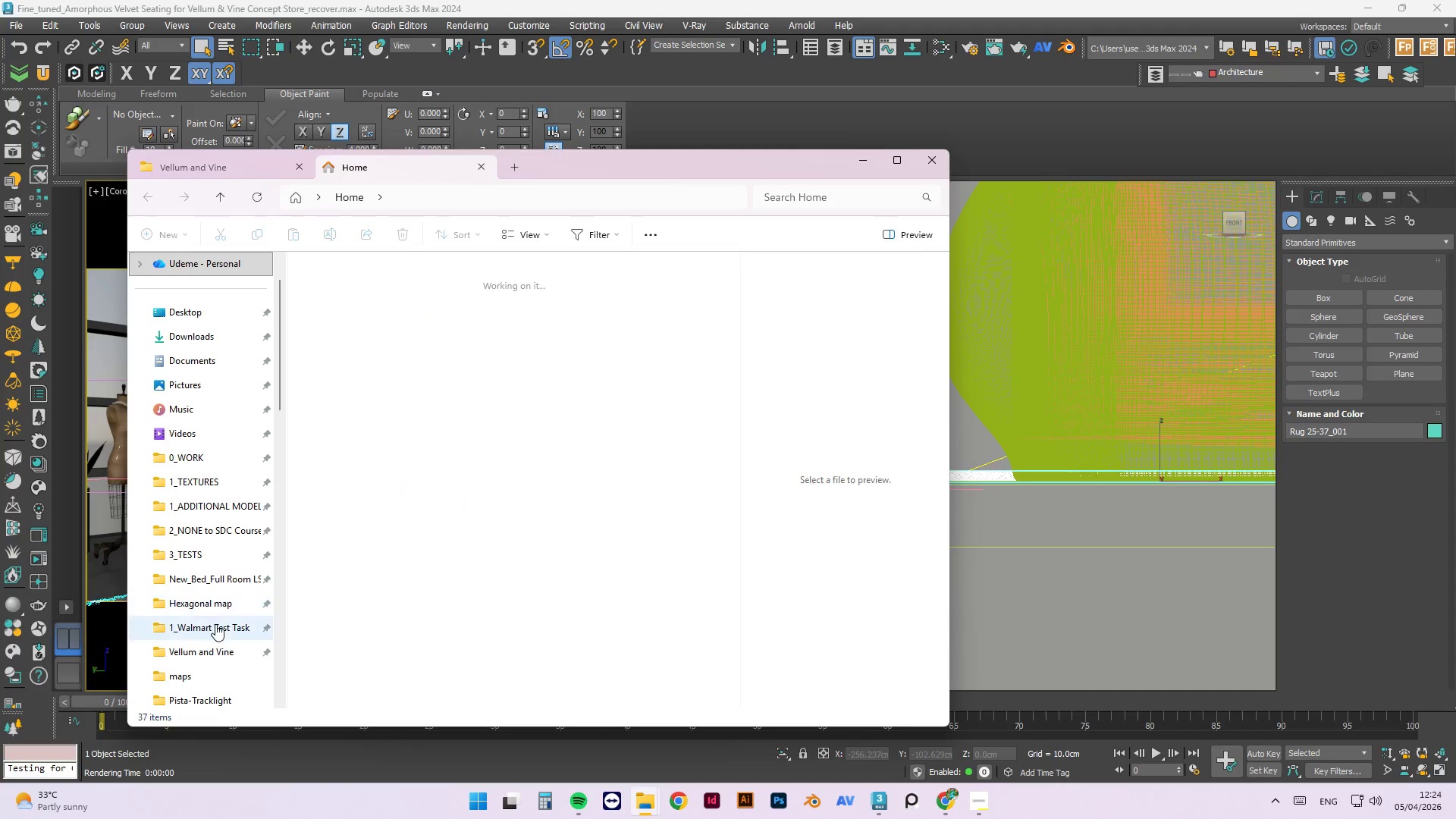 
scroll: coordinate [209, 604], scroll_direction: down, amount: 1.0
 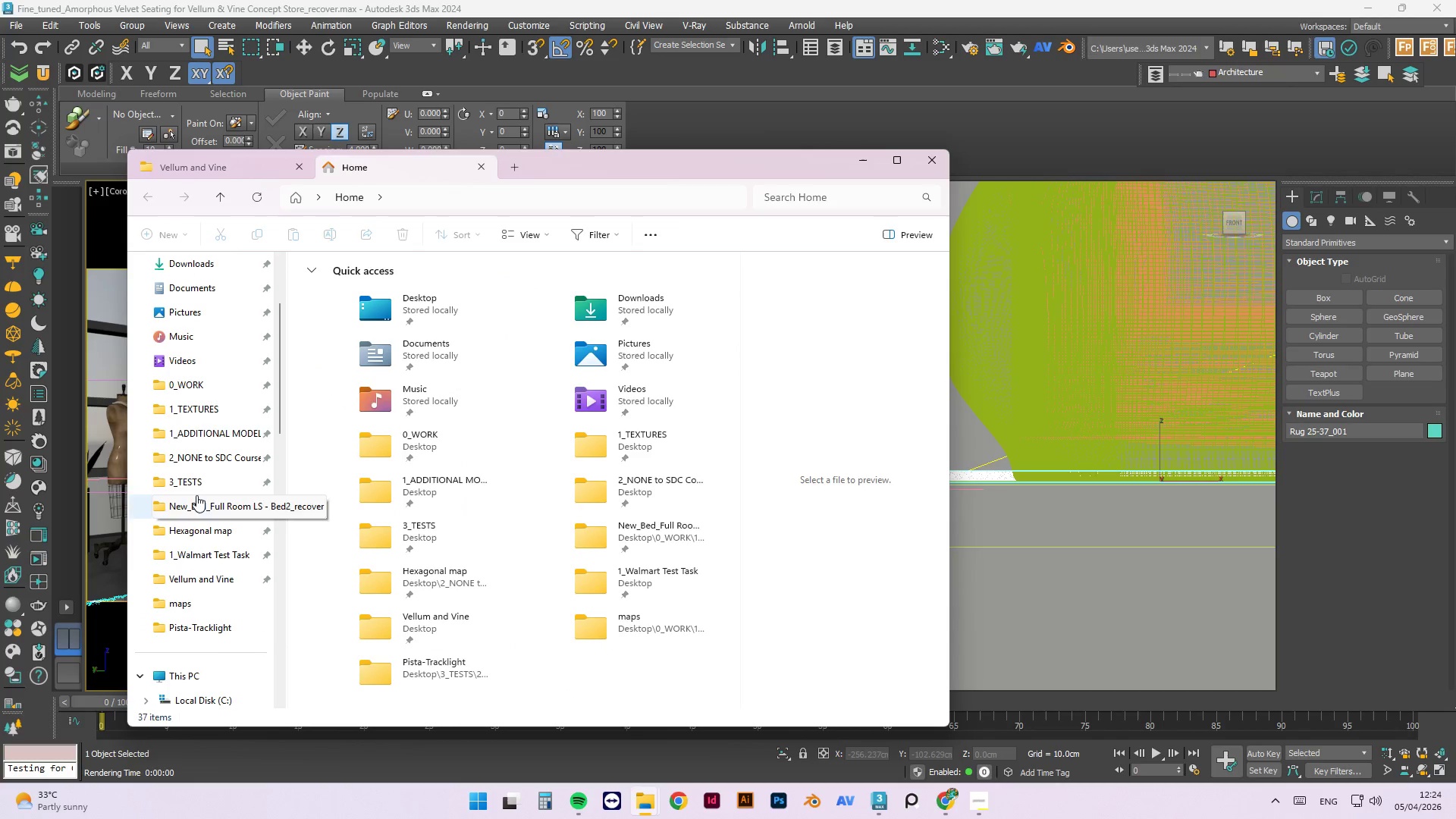 
left_click([203, 476])
 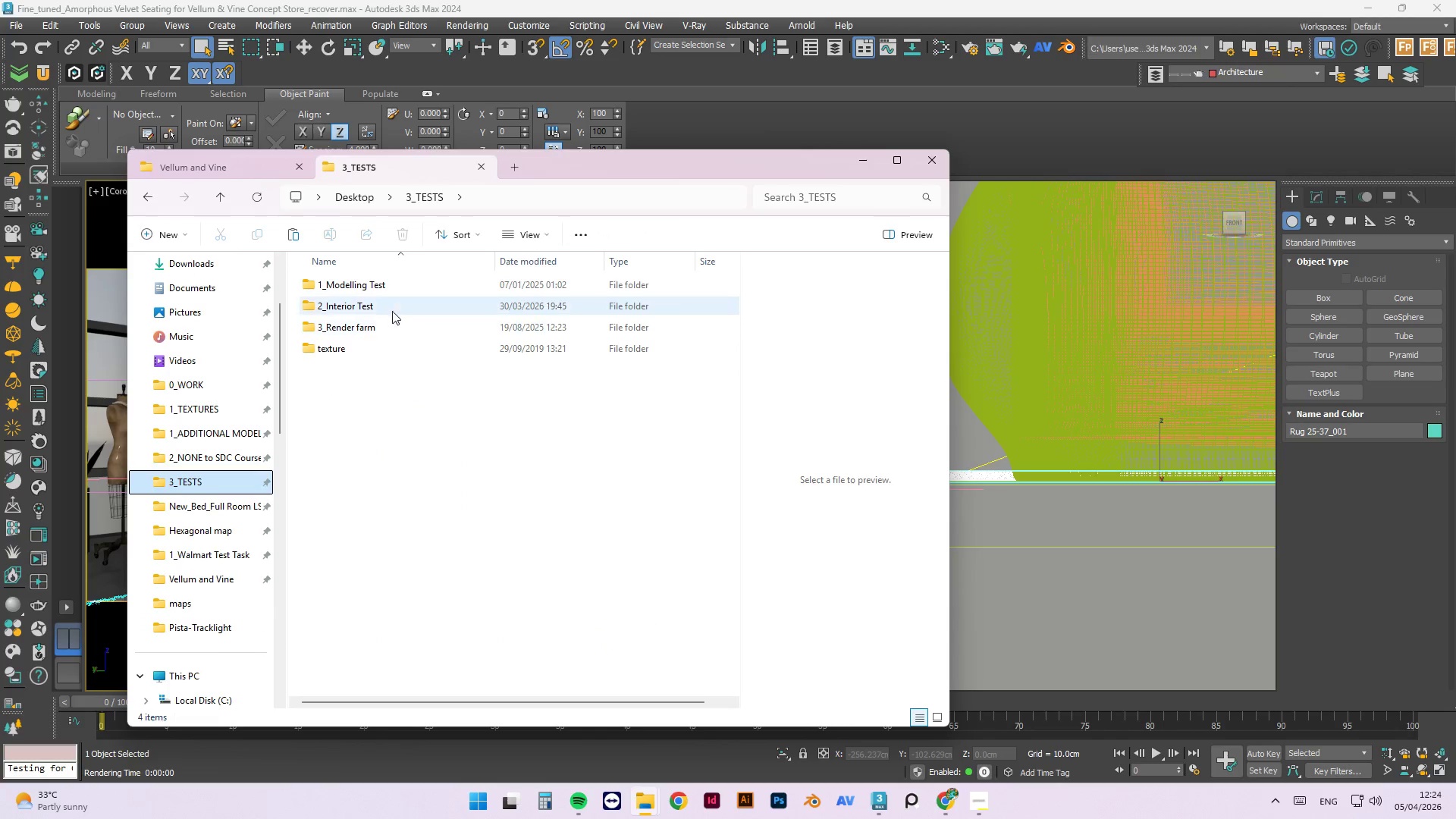 
double_click([390, 306])
 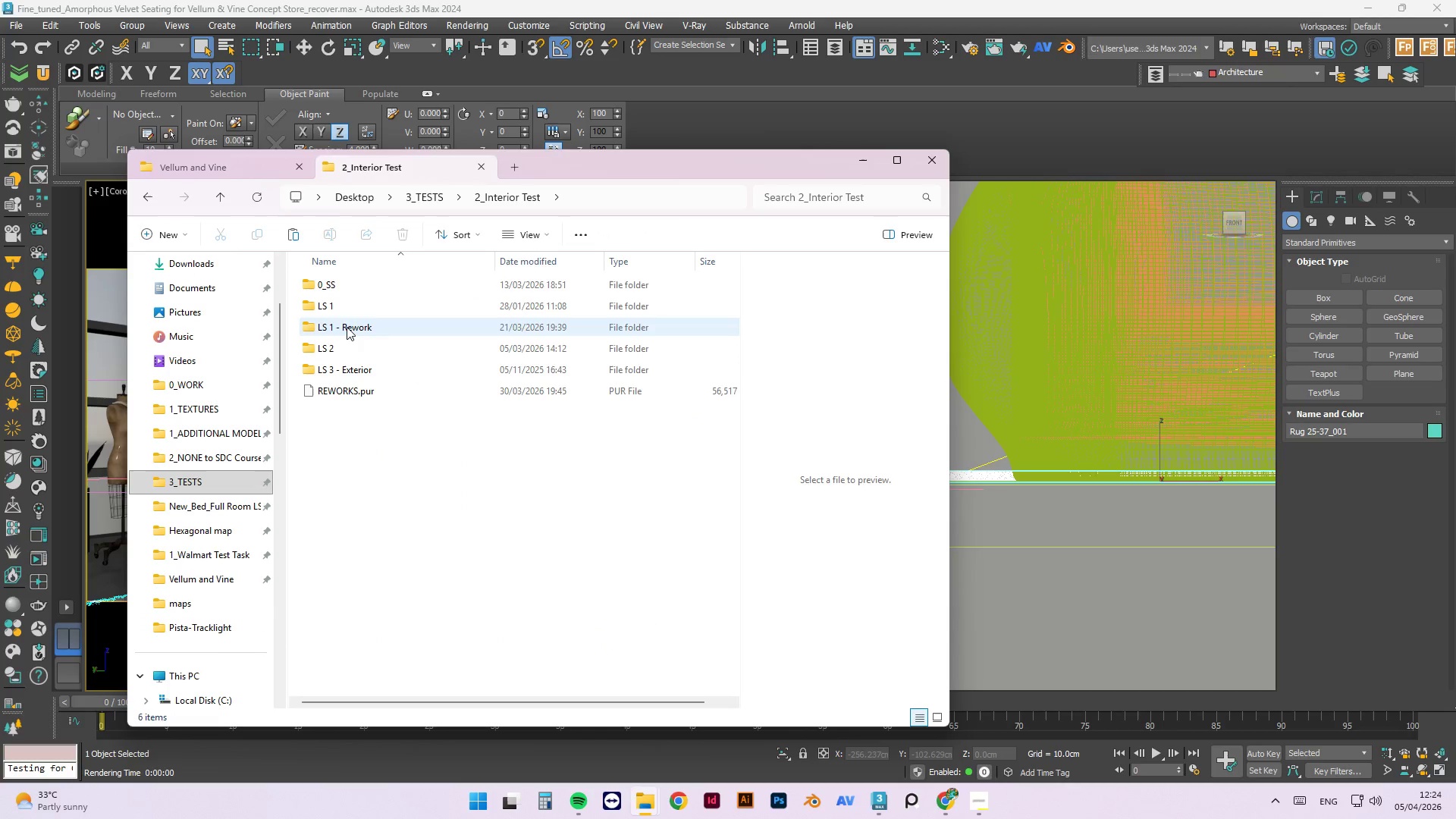 
double_click([347, 327])
 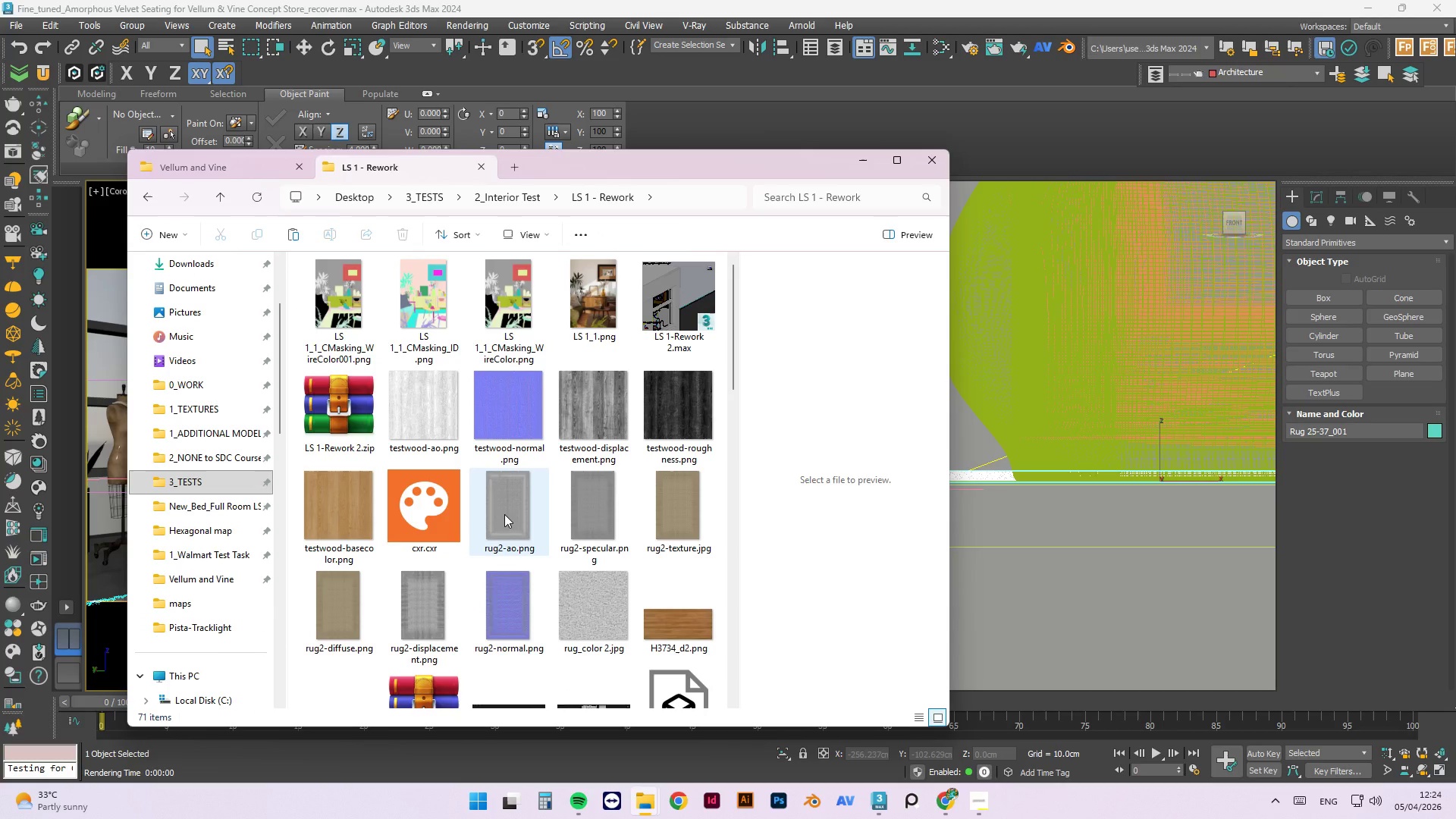 
double_click([504, 514])
 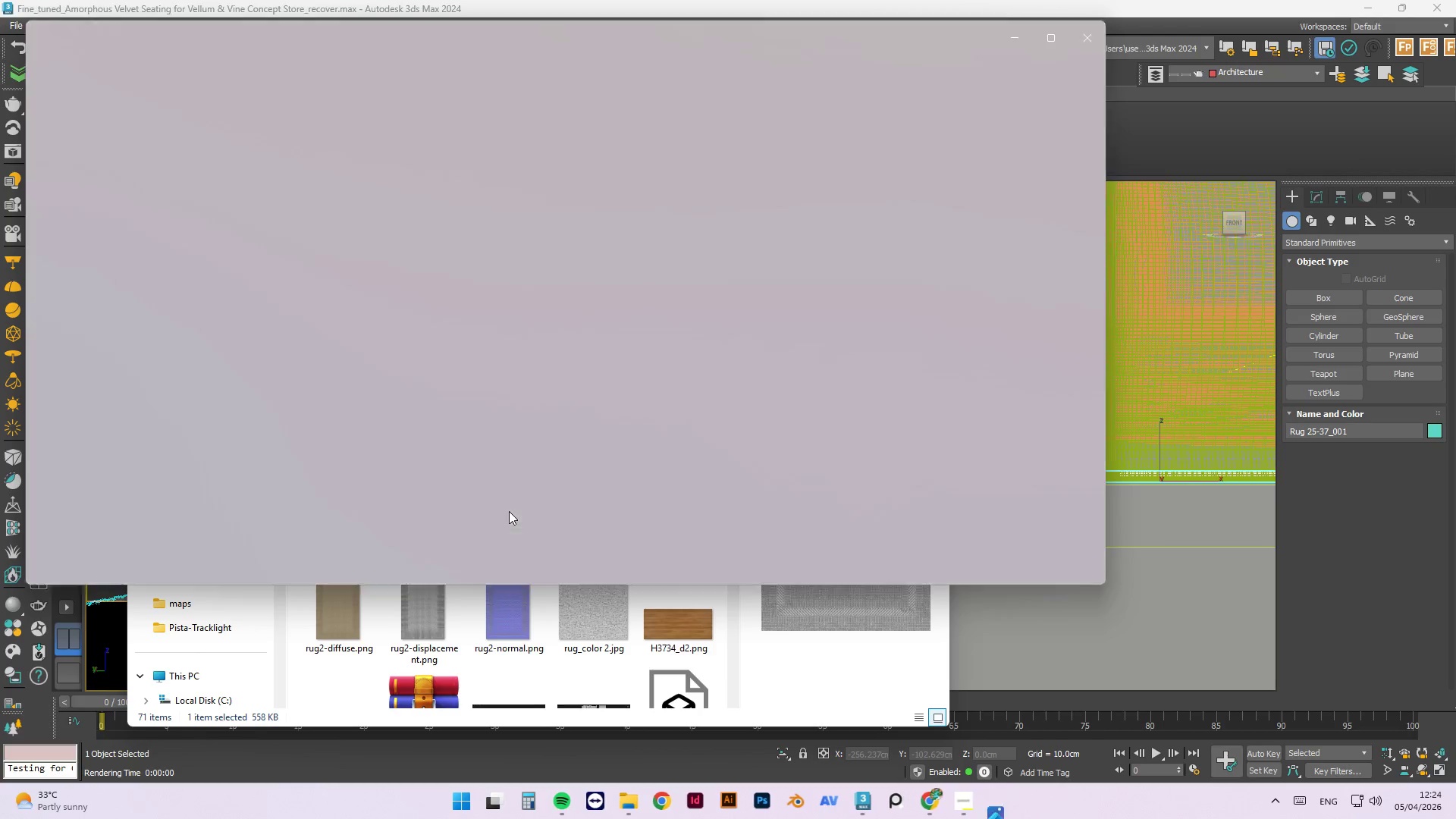 
scroll: coordinate [610, 395], scroll_direction: up, amount: 9.0
 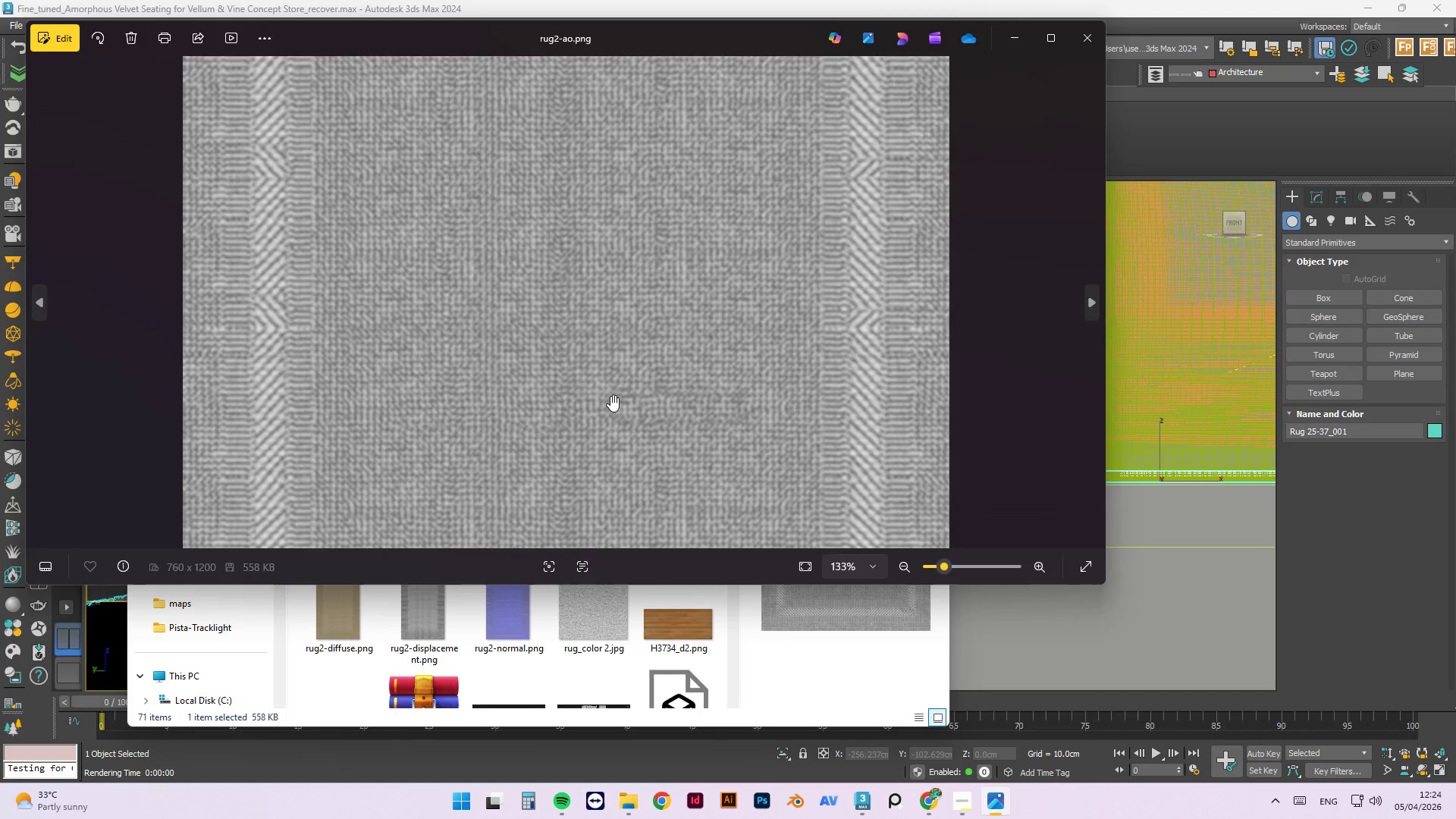 
key(ArrowRight)
 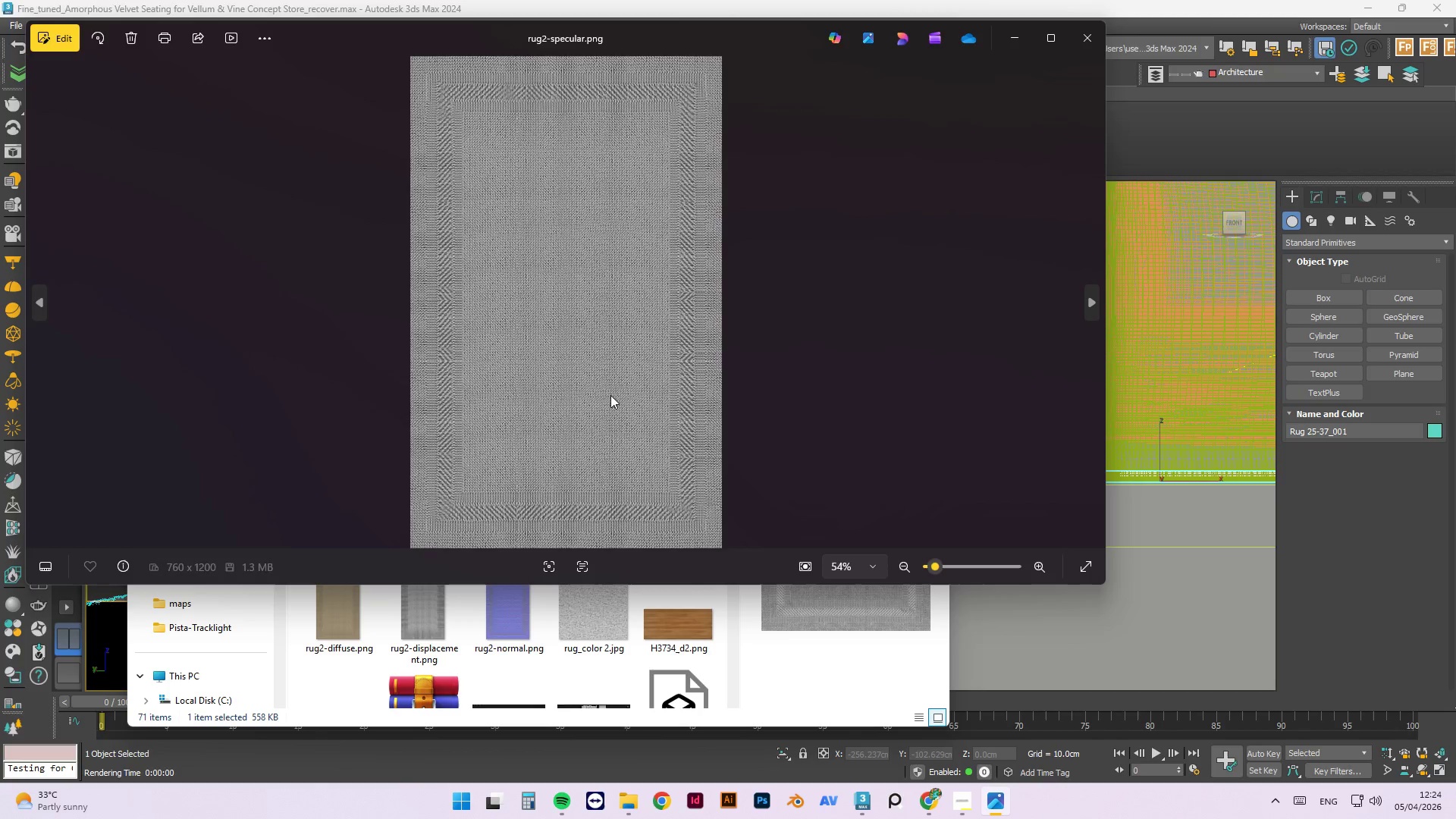 
key(ArrowRight)
 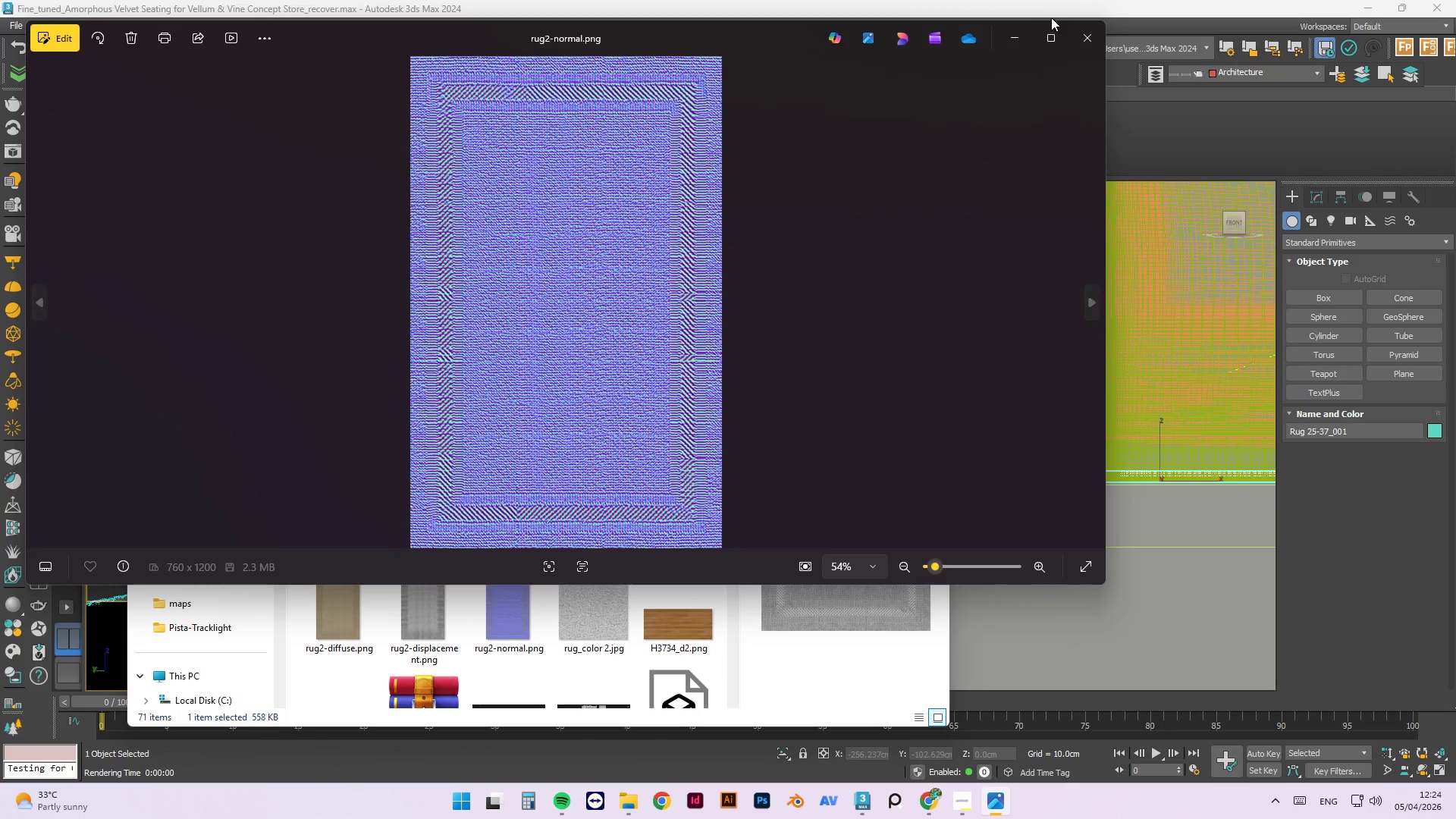 
left_click([1085, 32])
 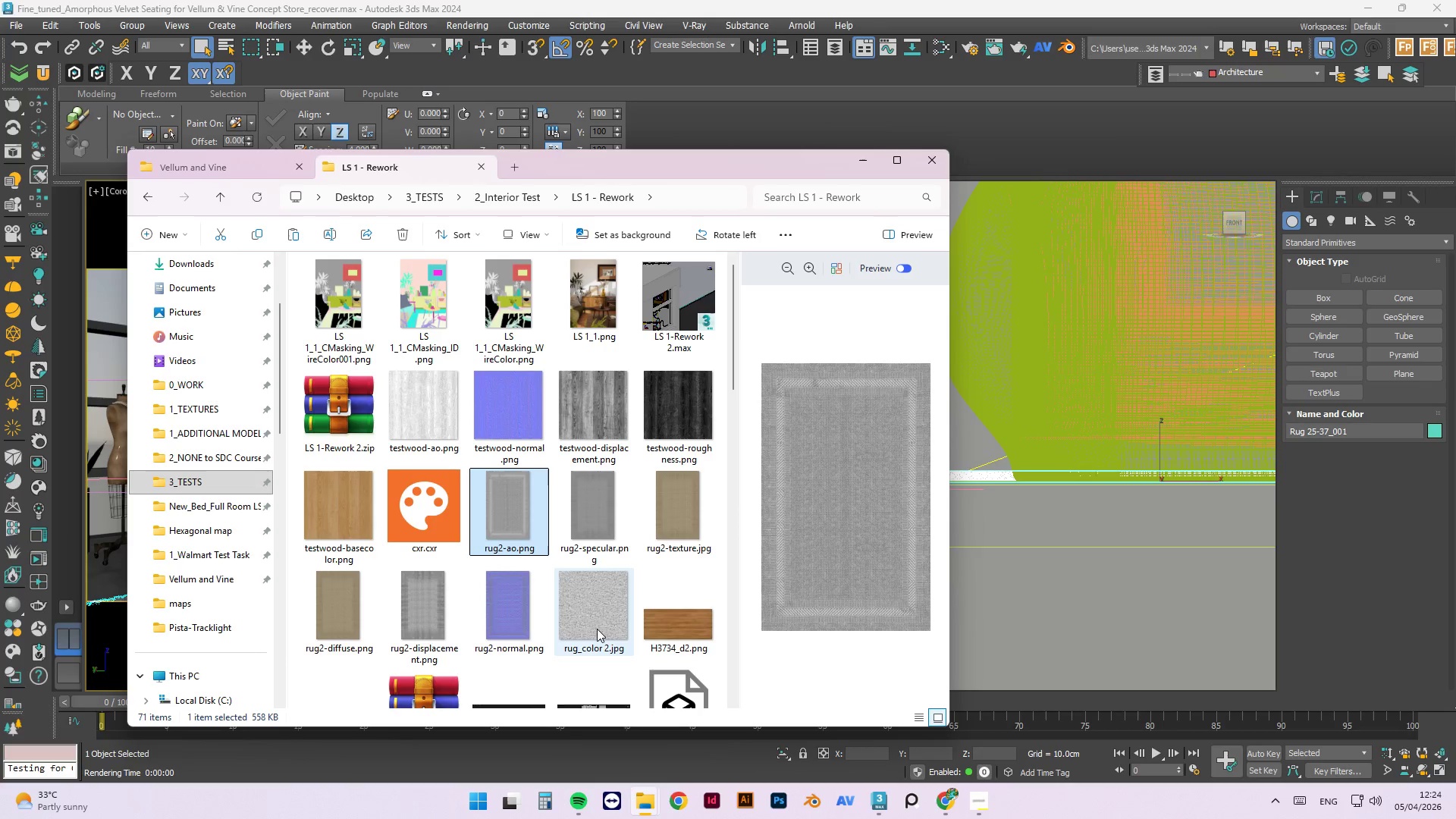 
double_click([597, 628])
 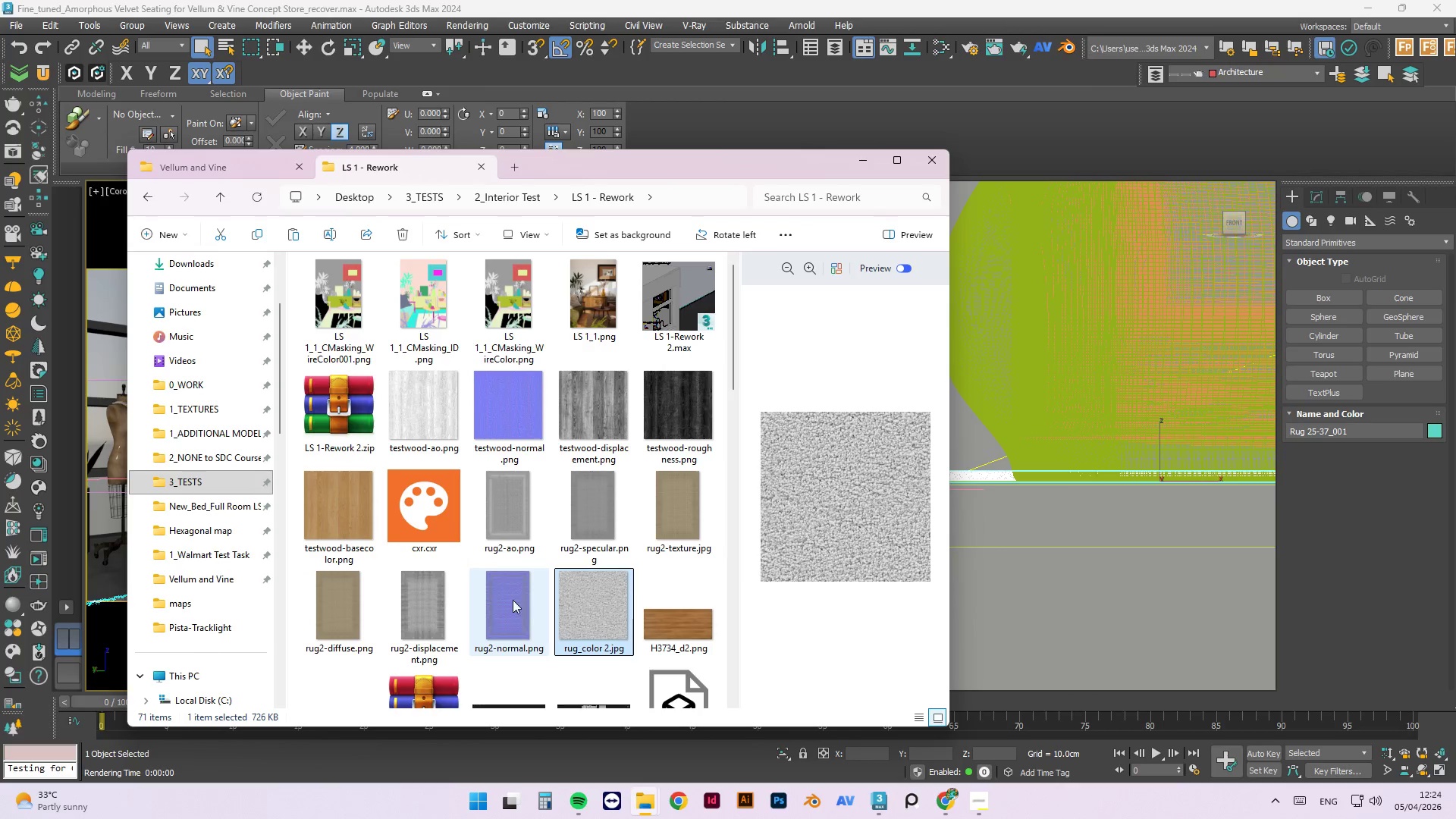 
scroll: coordinate [477, 425], scroll_direction: down, amount: 4.0
 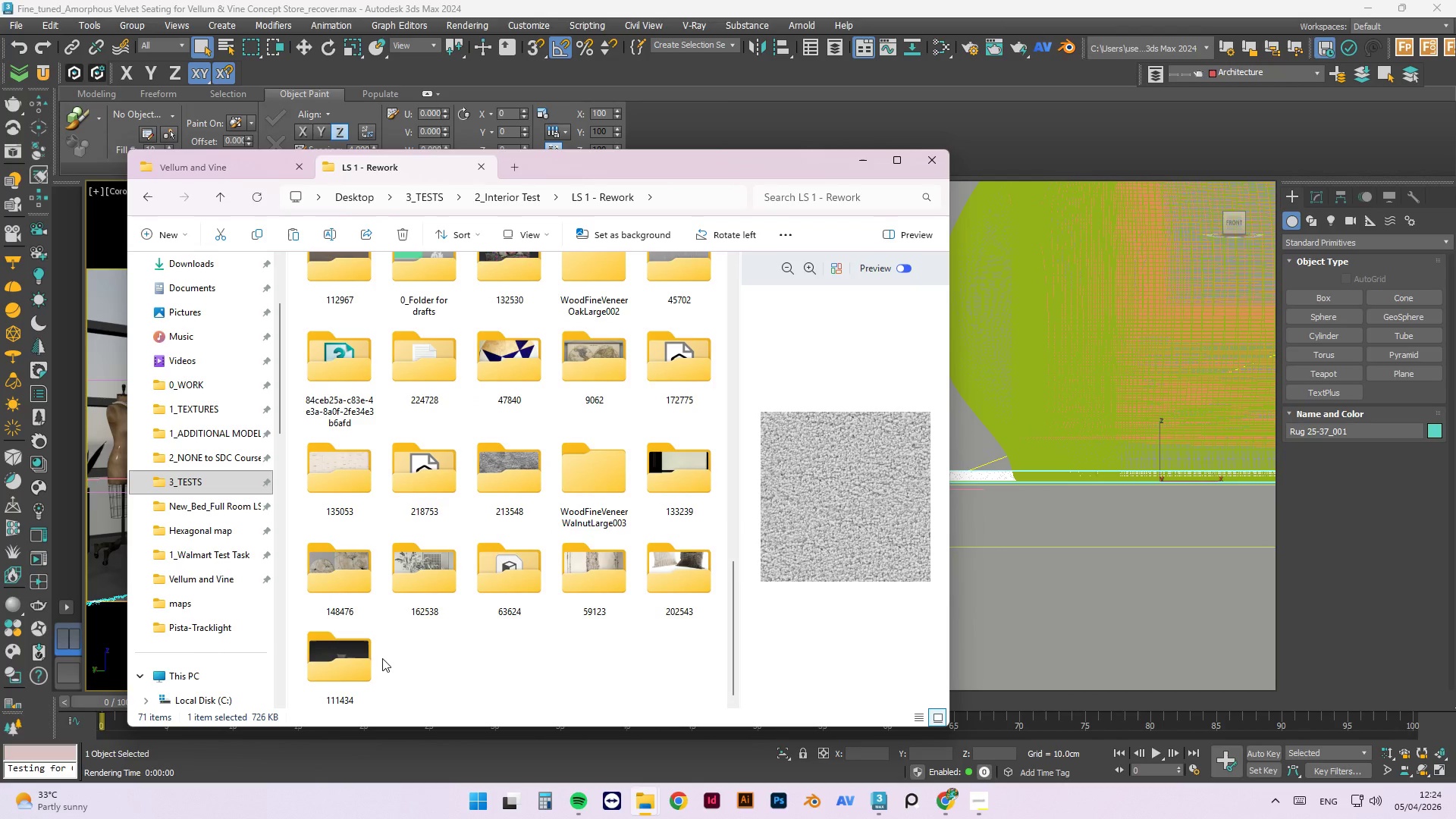 
double_click([613, 344])
 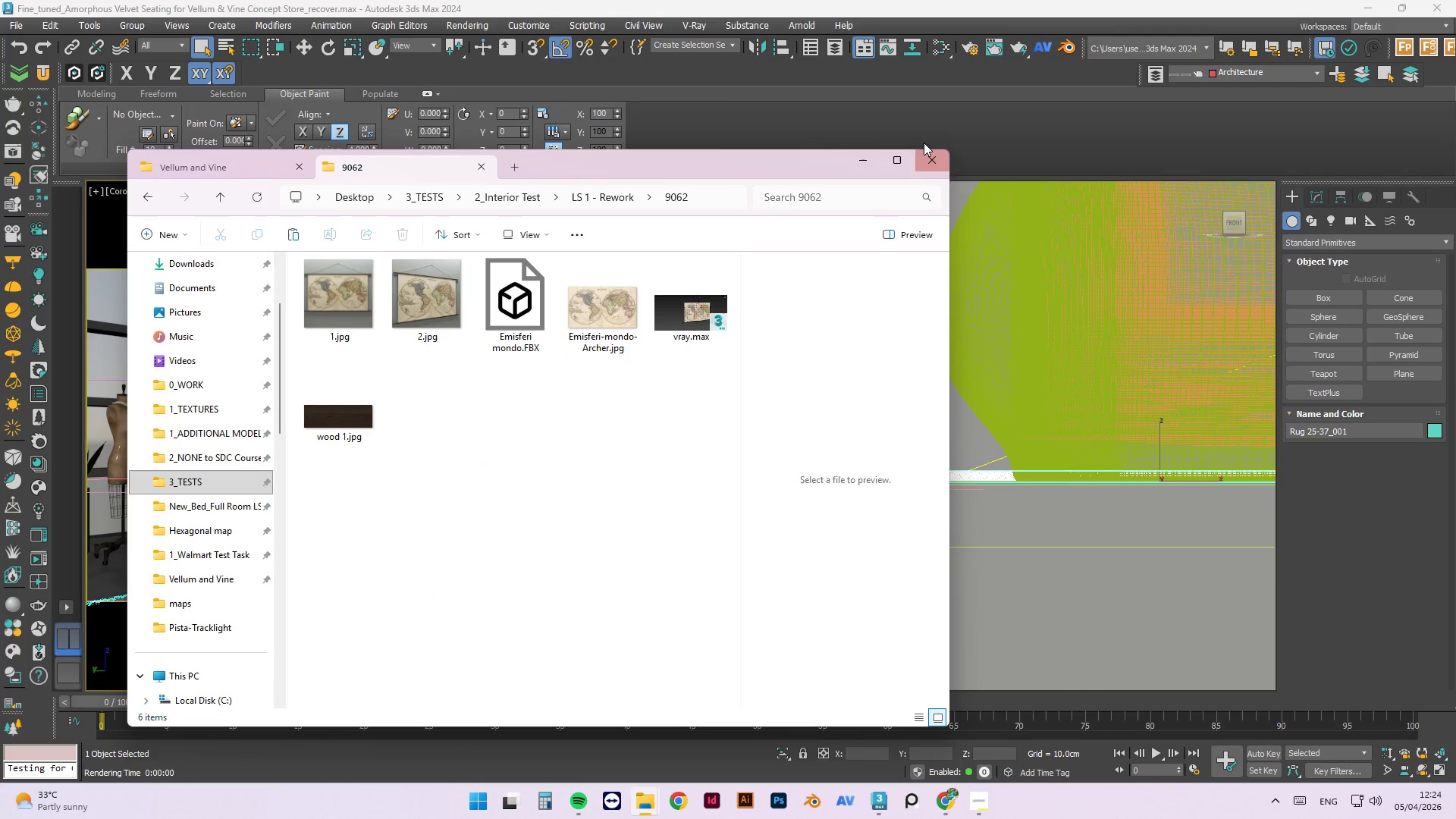 
left_click([927, 160])
 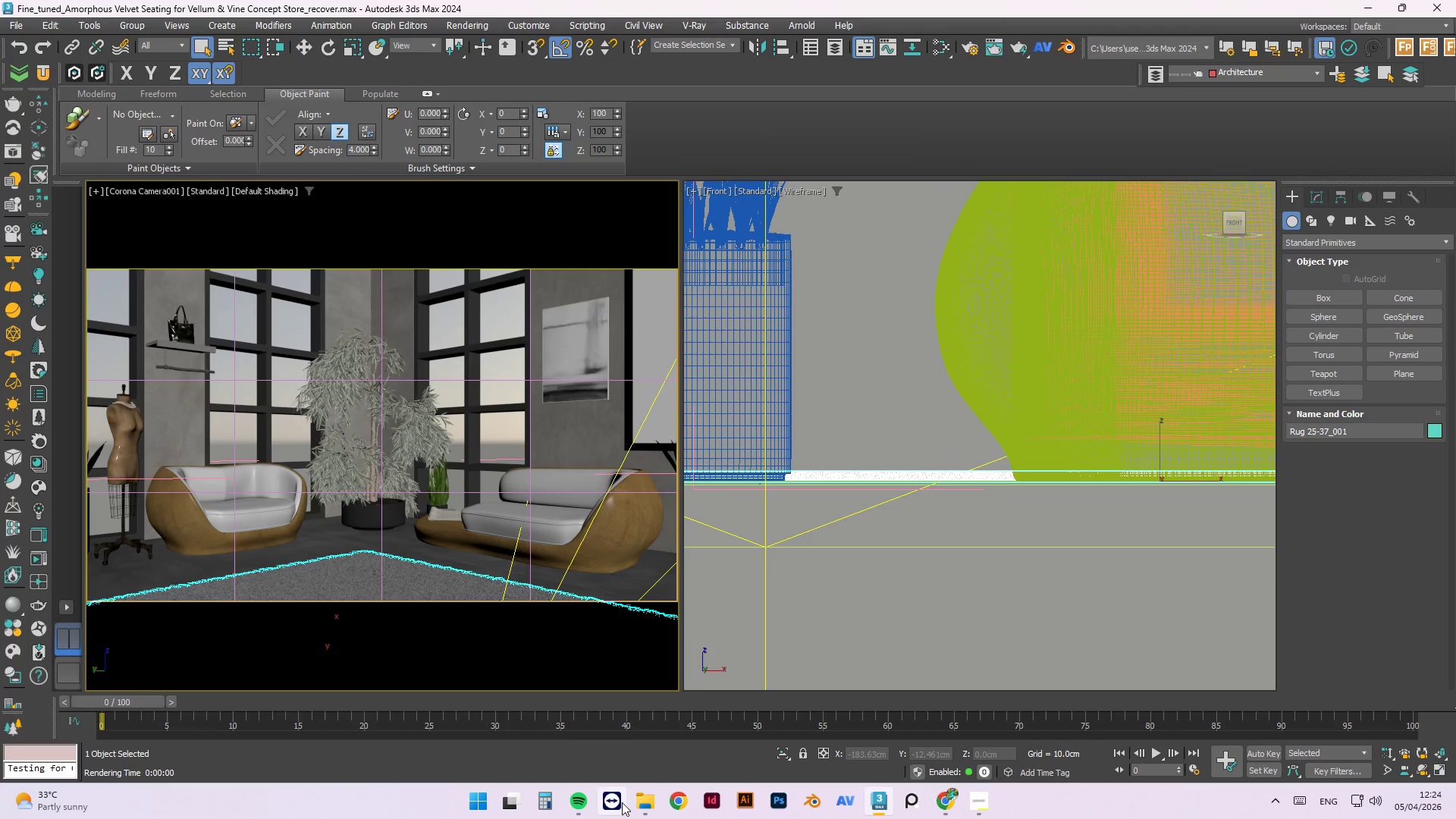 
left_click([645, 807])
 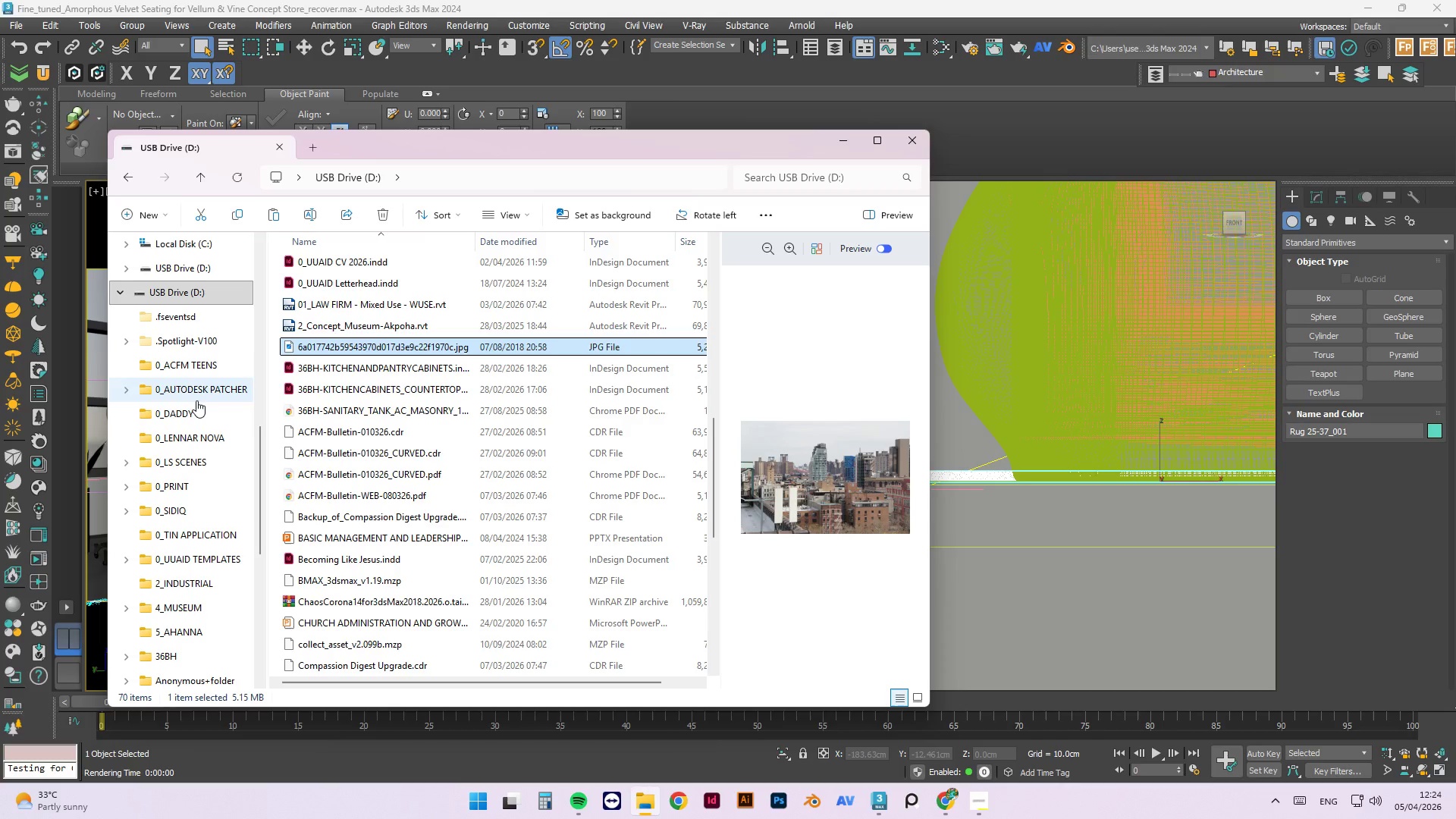 
scroll: coordinate [216, 328], scroll_direction: up, amount: 4.0
 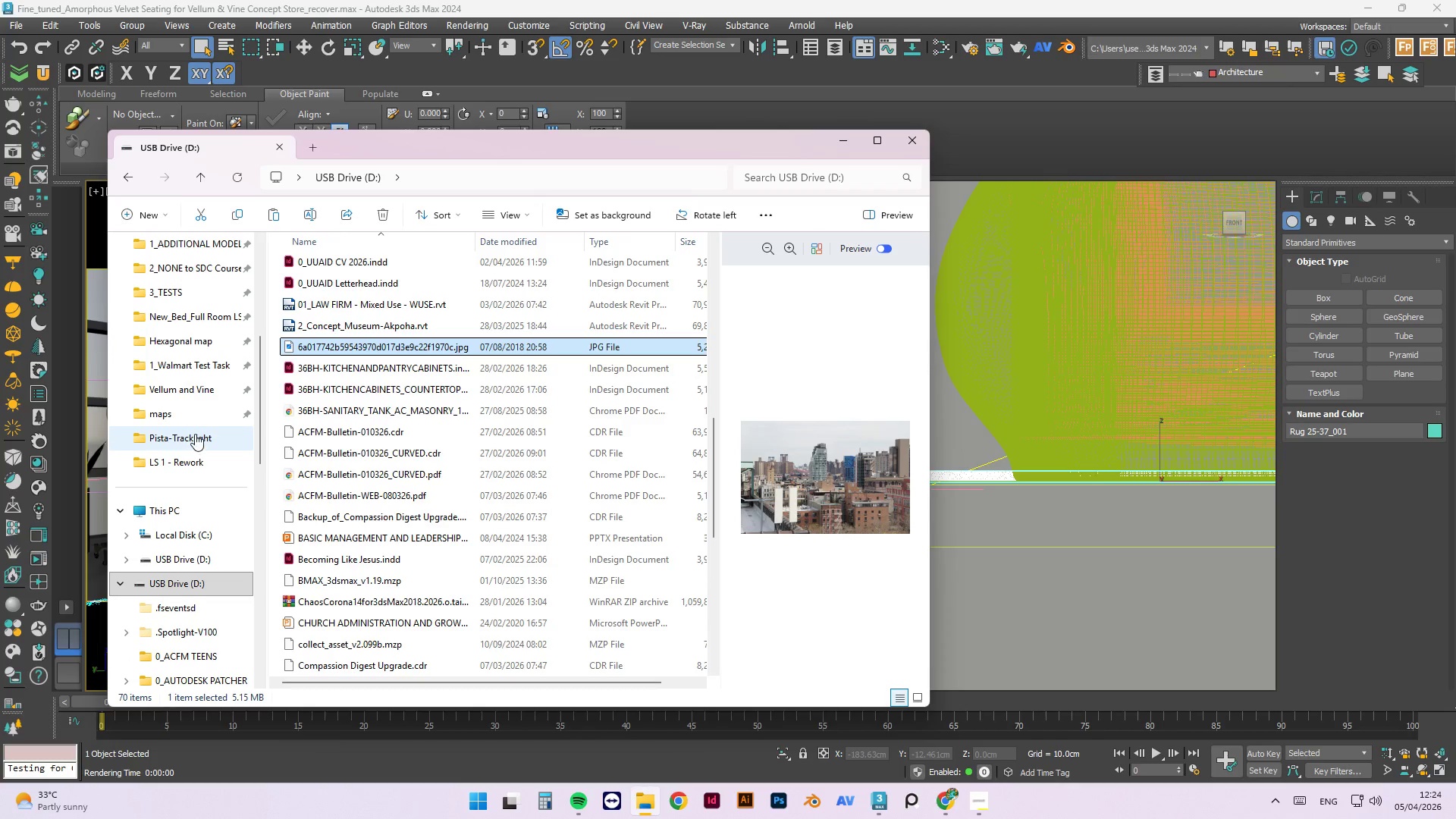 
left_click([193, 458])
 